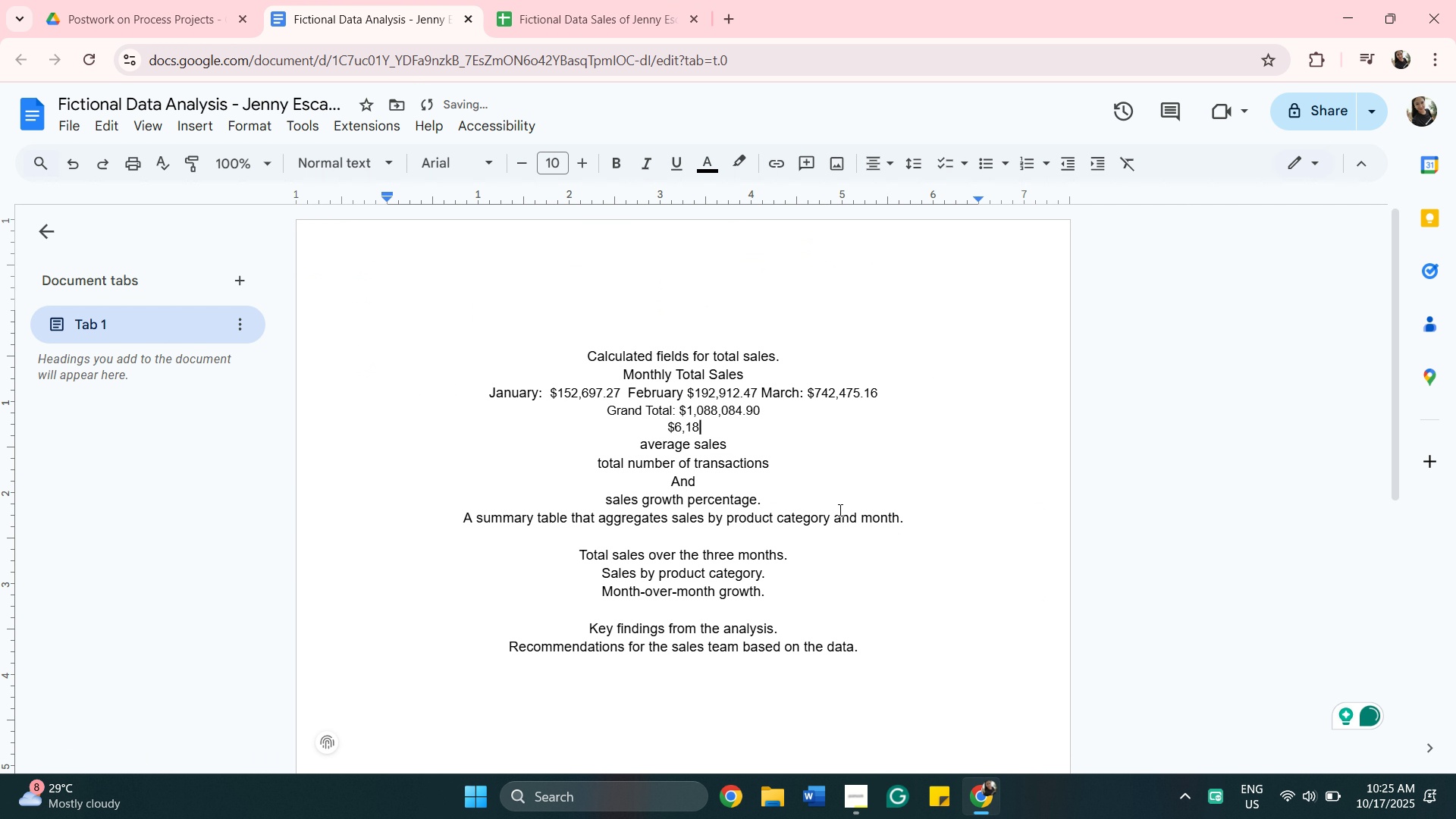 
key(Backspace)
 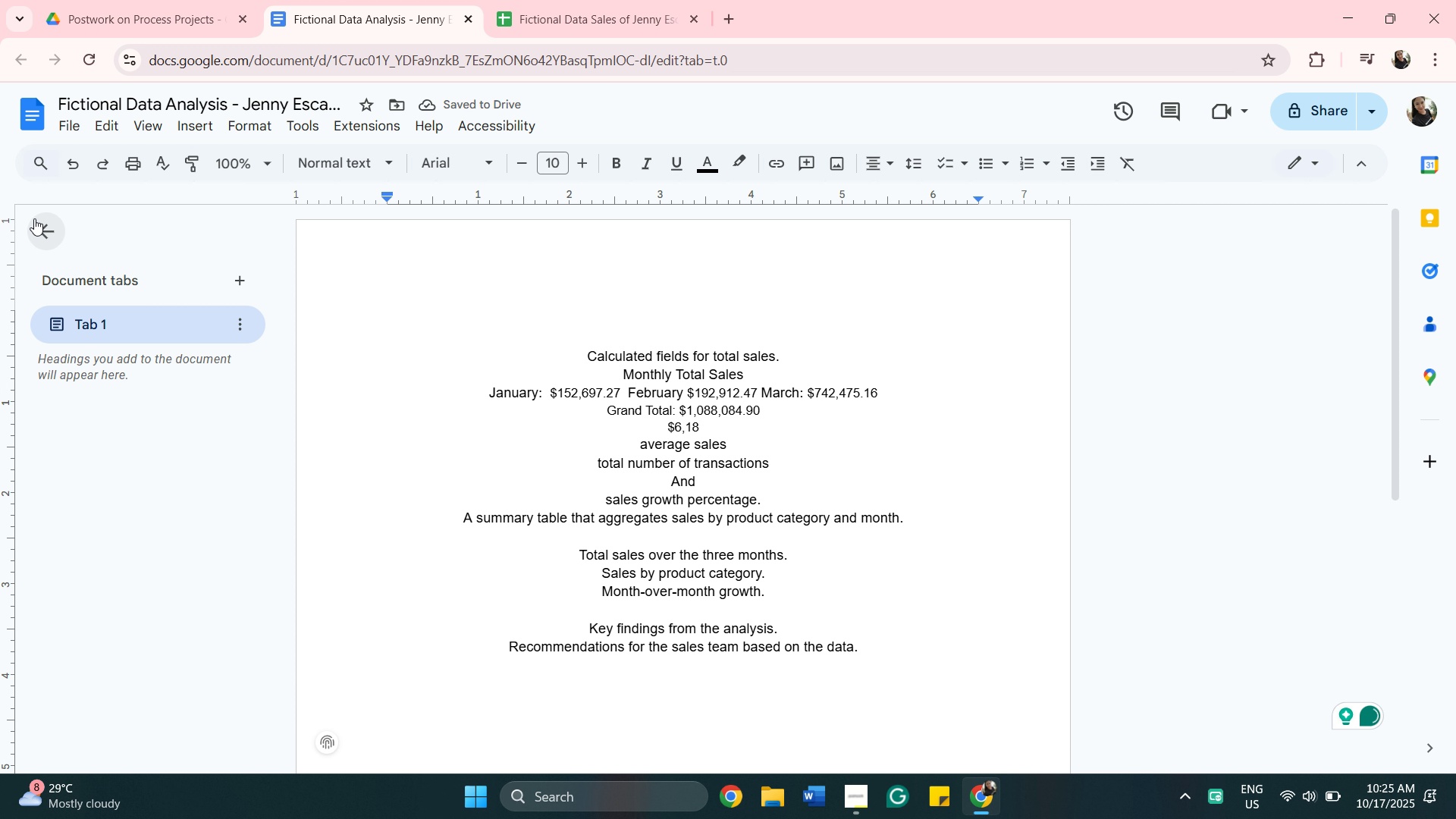 
left_click([67, 167])
 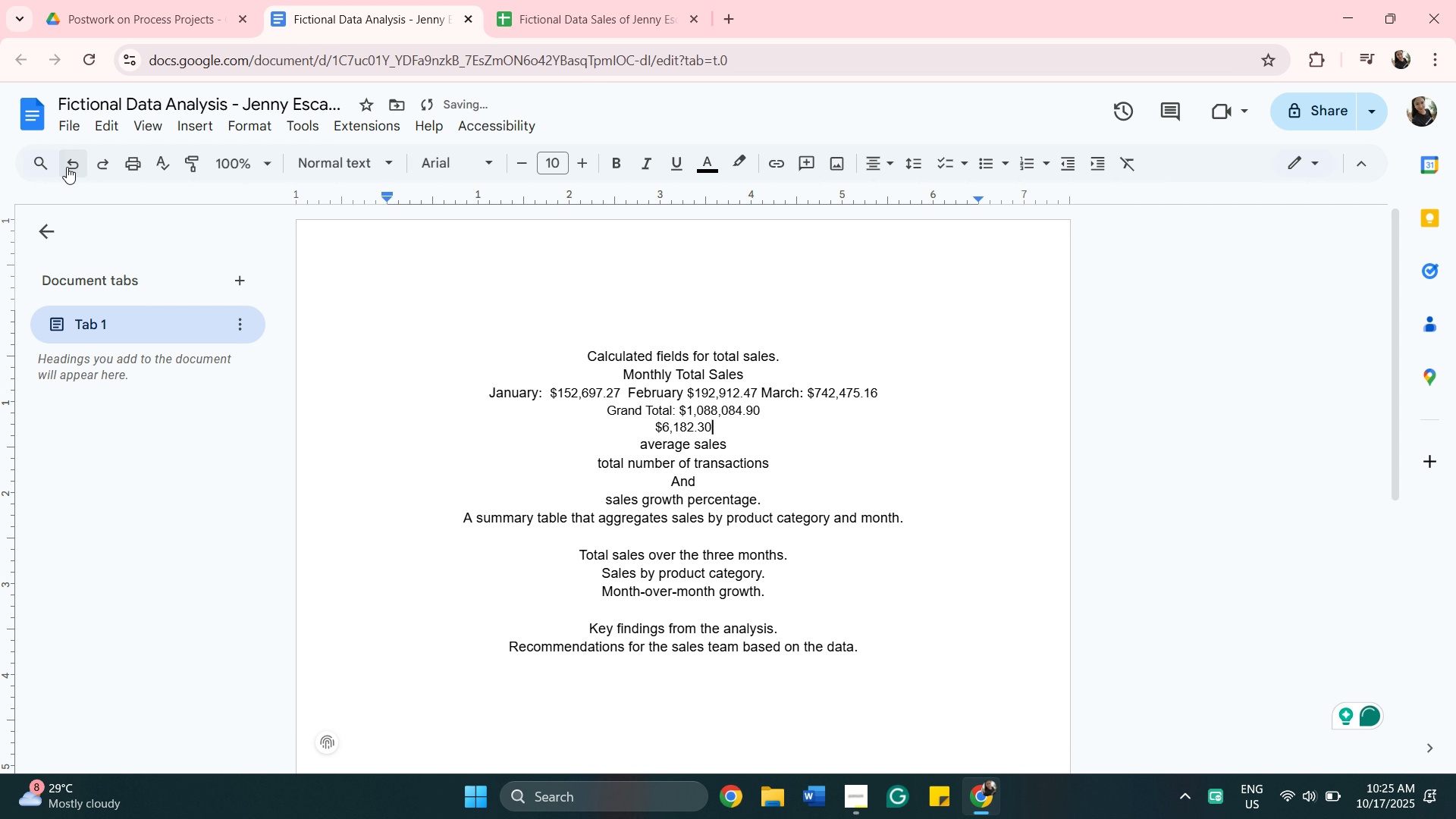 
left_click([67, 167])
 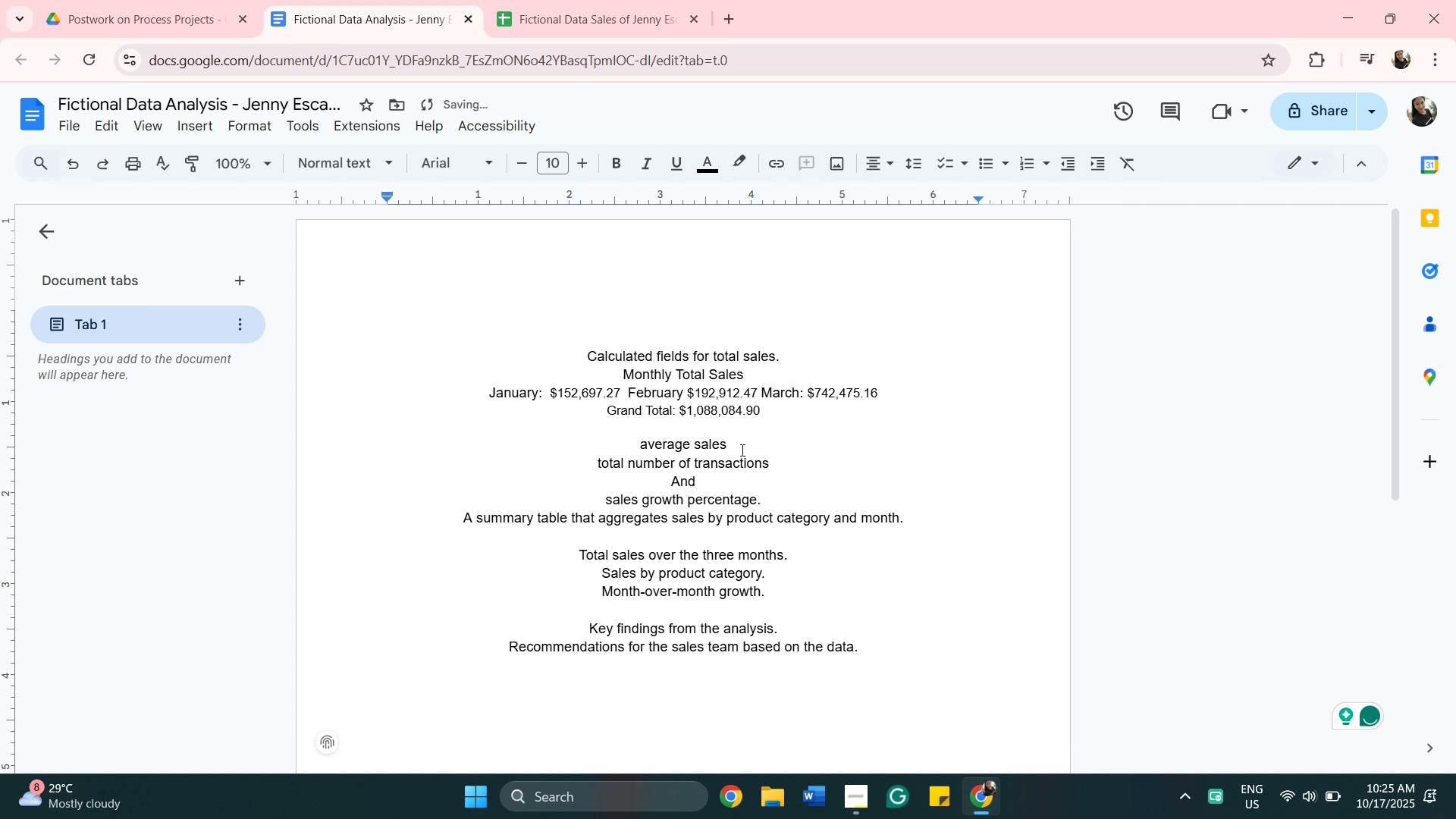 
left_click([741, 449])
 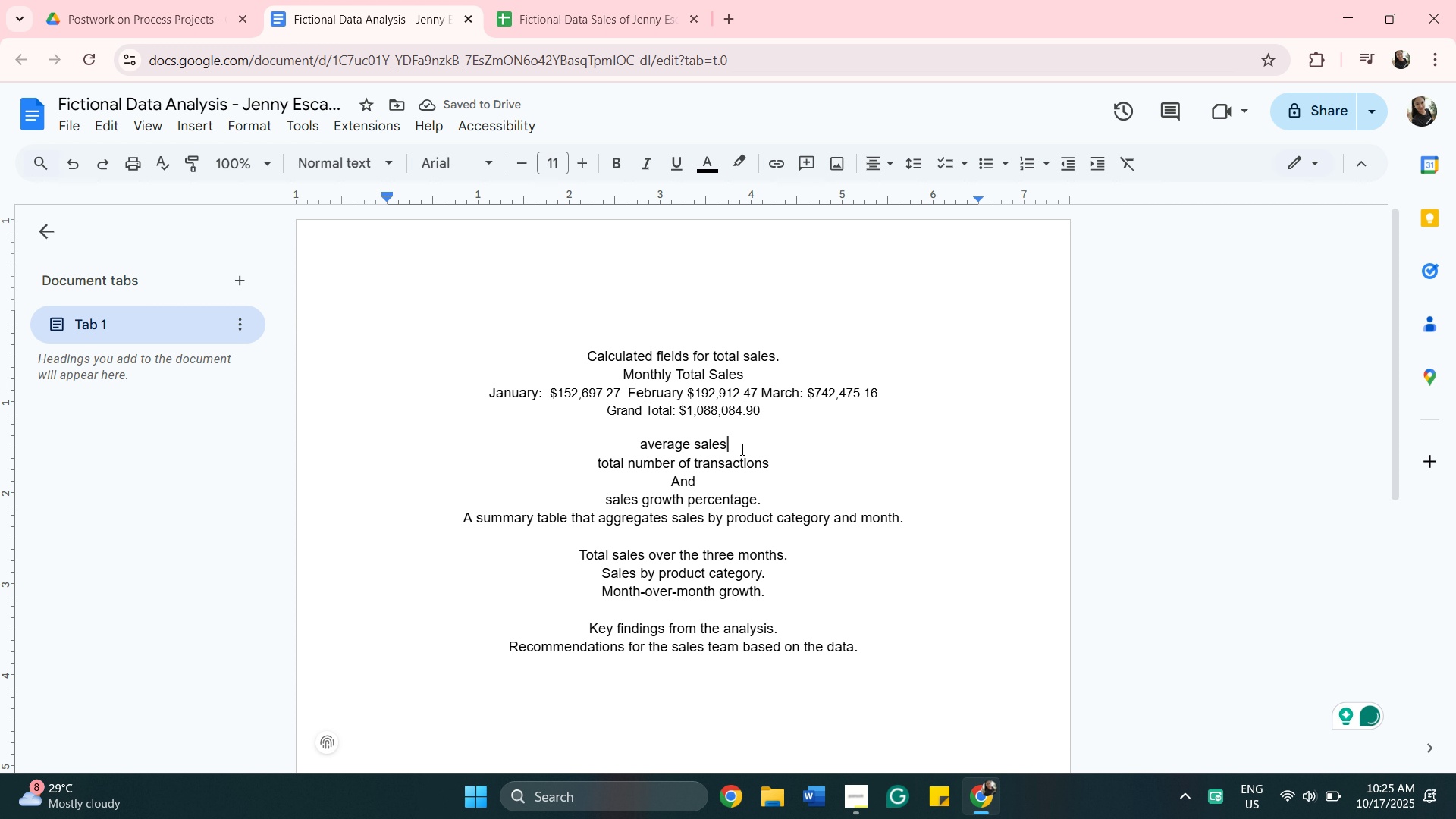 
key(Enter)
 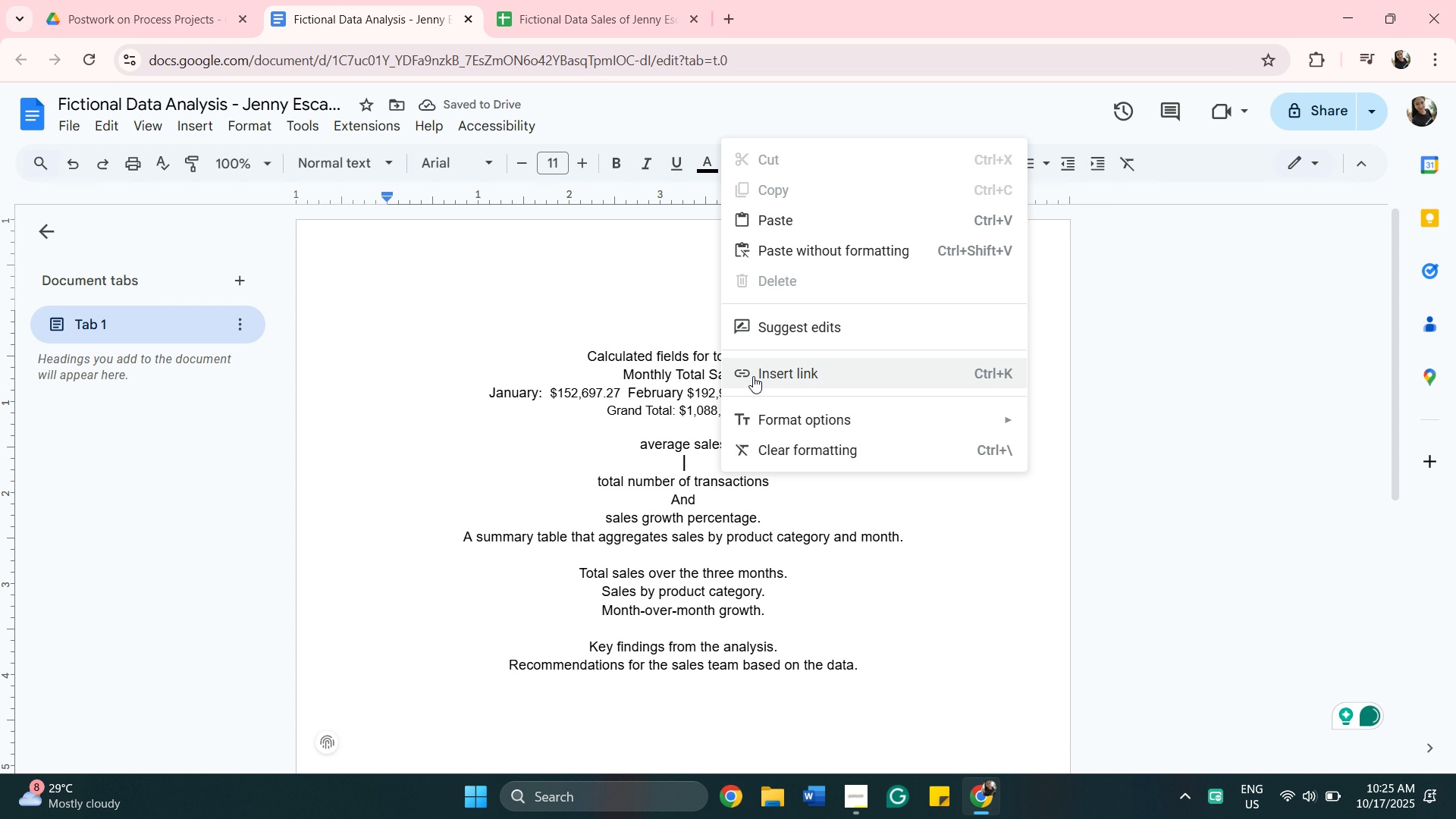 
left_click([785, 219])
 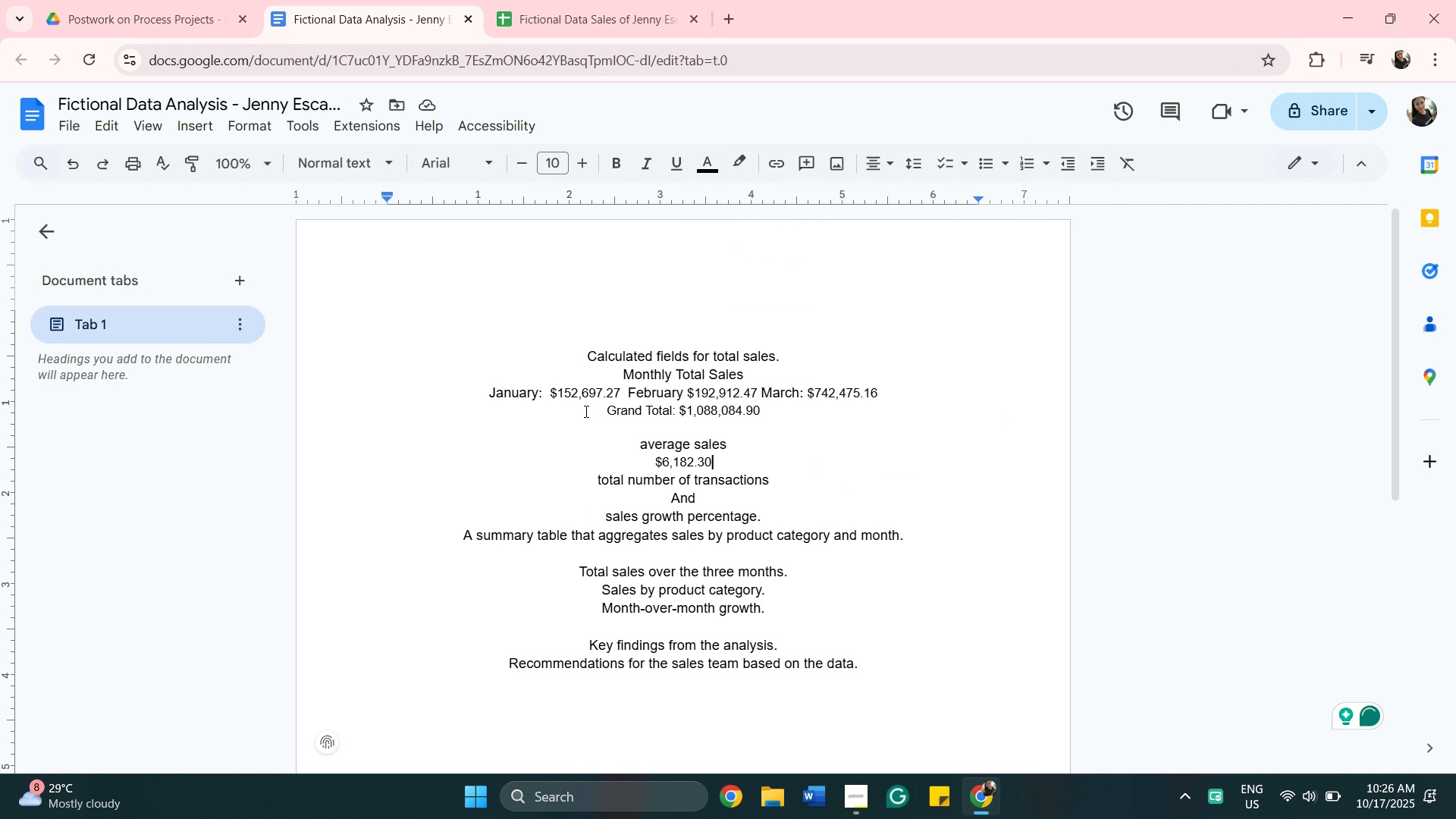 
wait(11.17)
 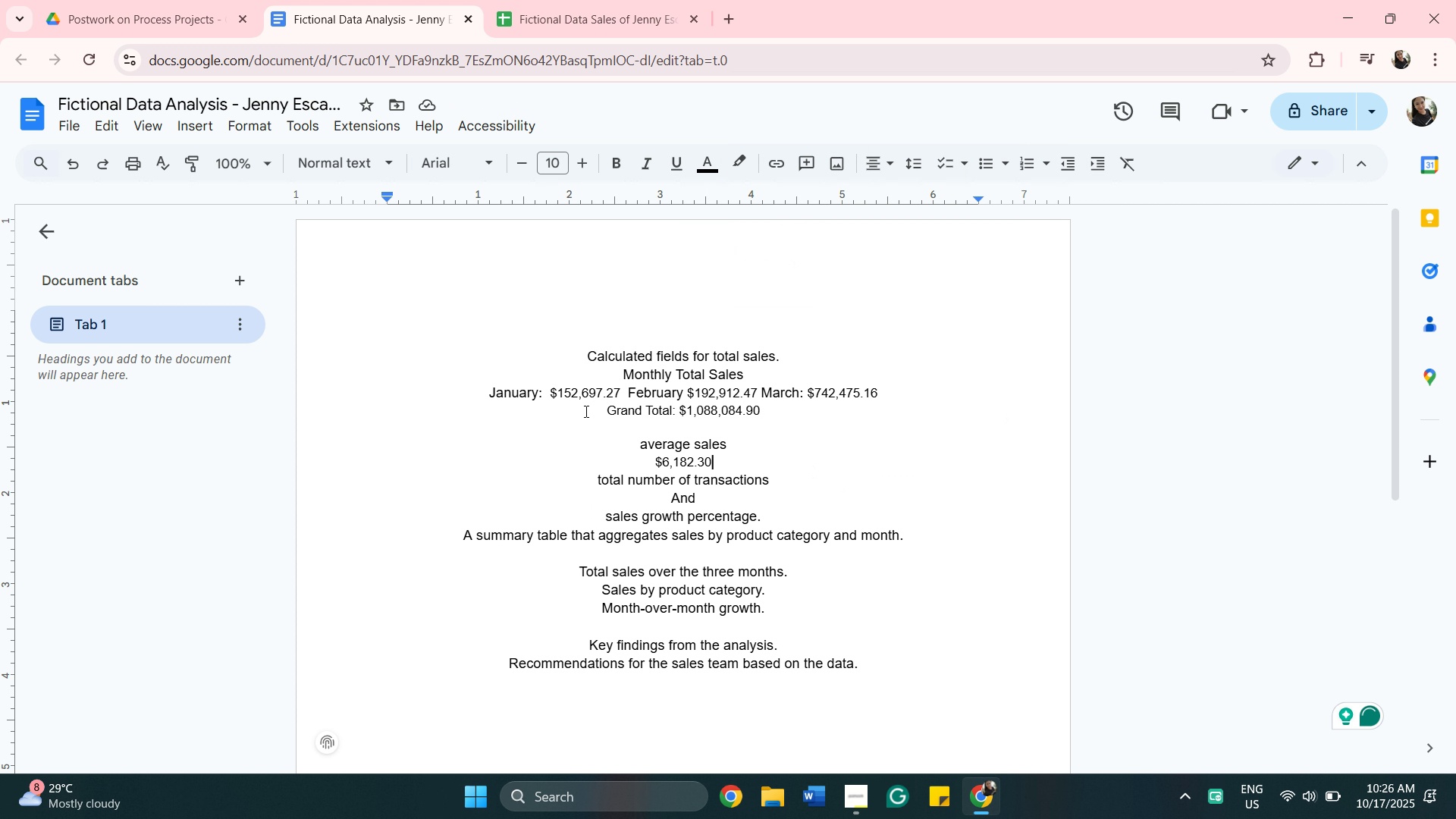 
left_click([724, 465])
 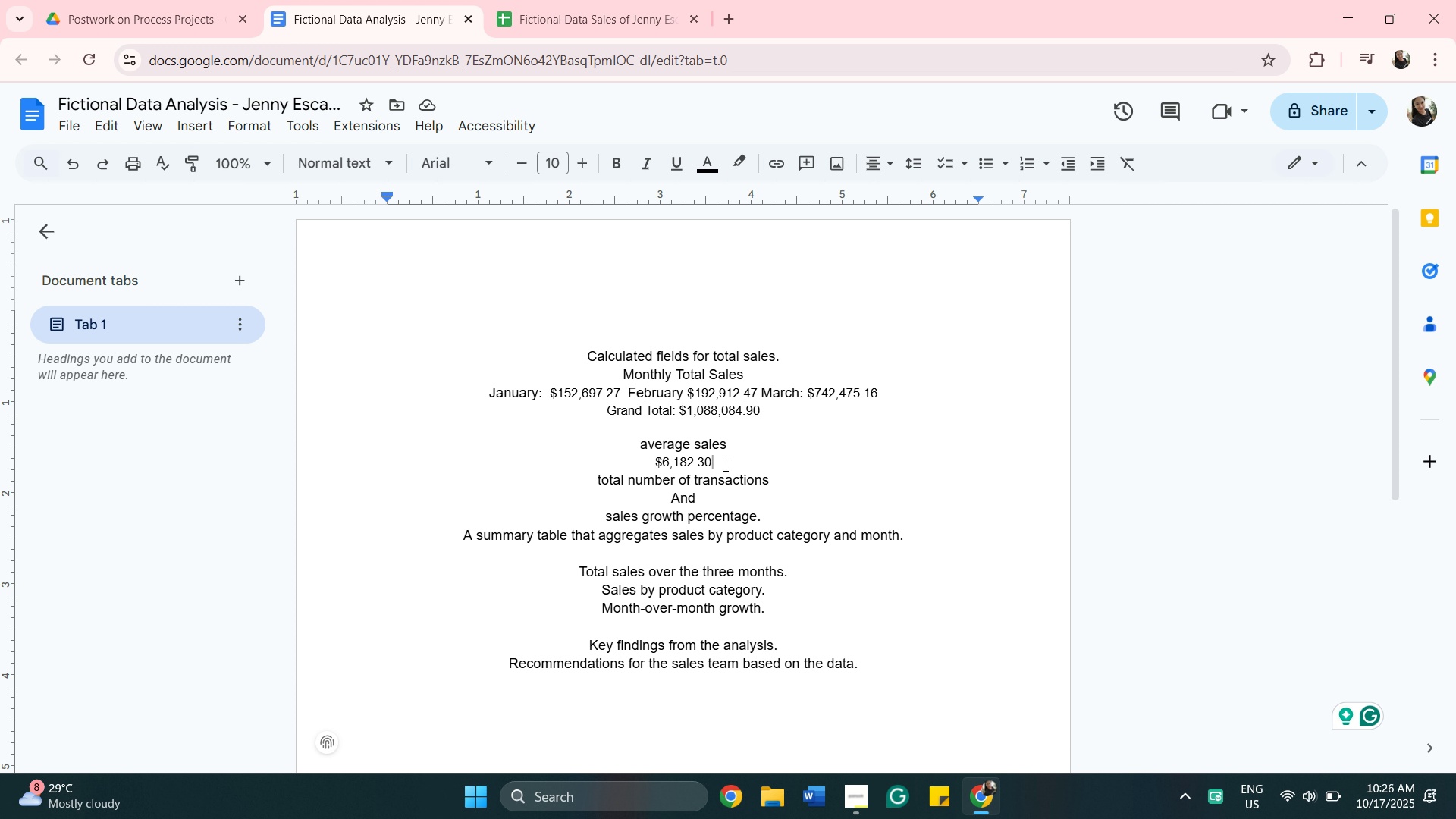 
key(Enter)
 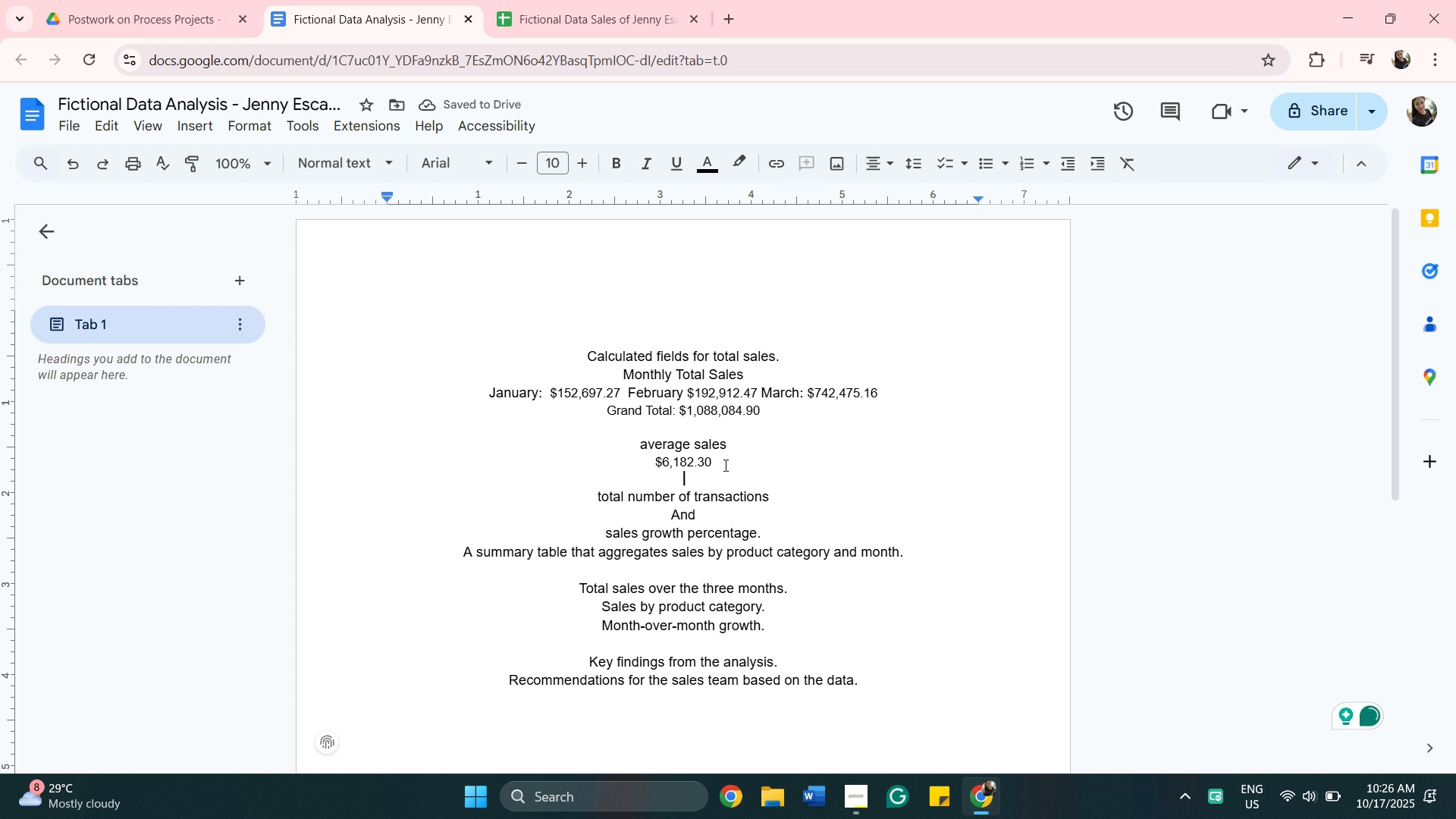 
wait(5.89)
 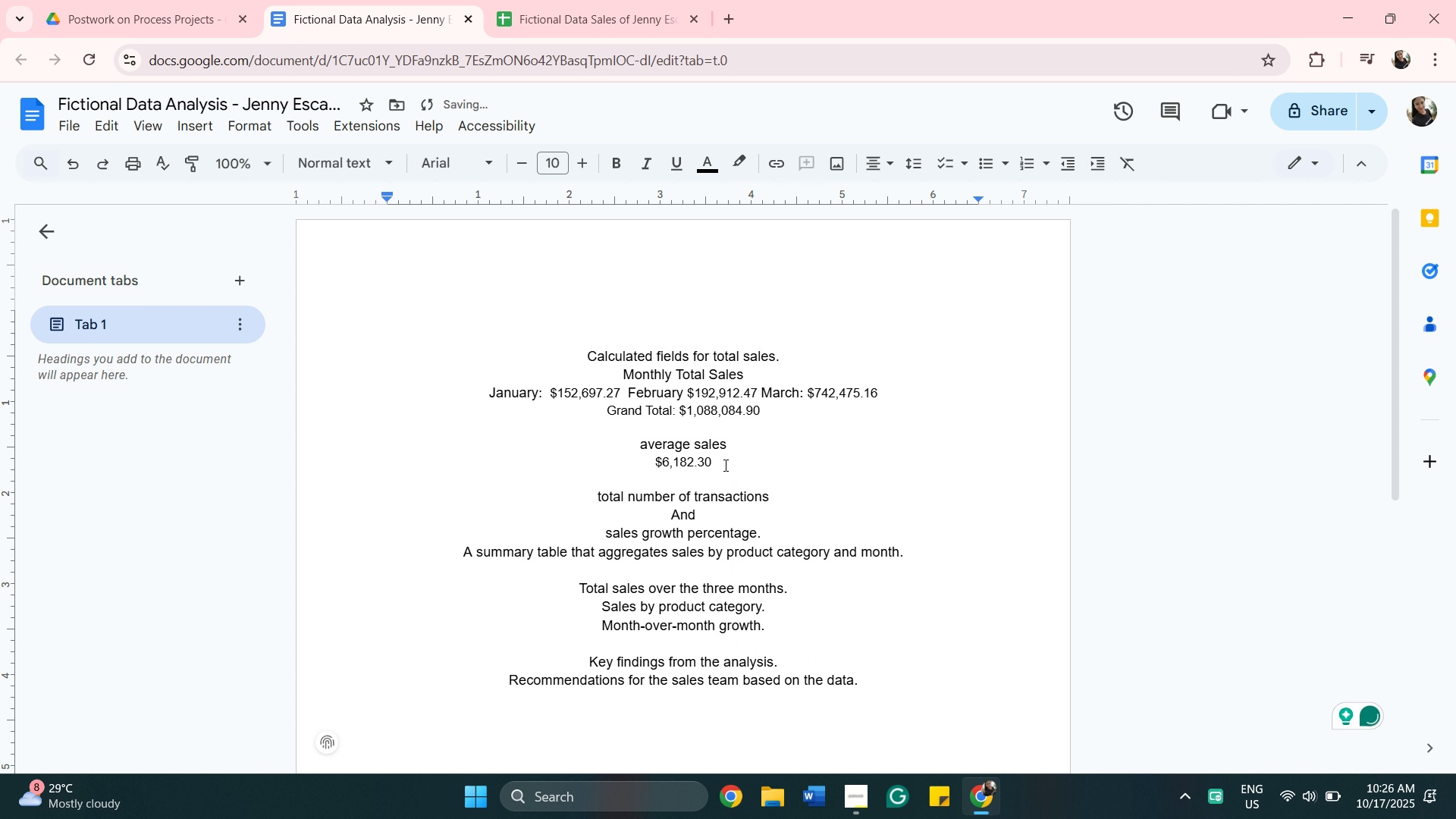 
type(Per Mon)
 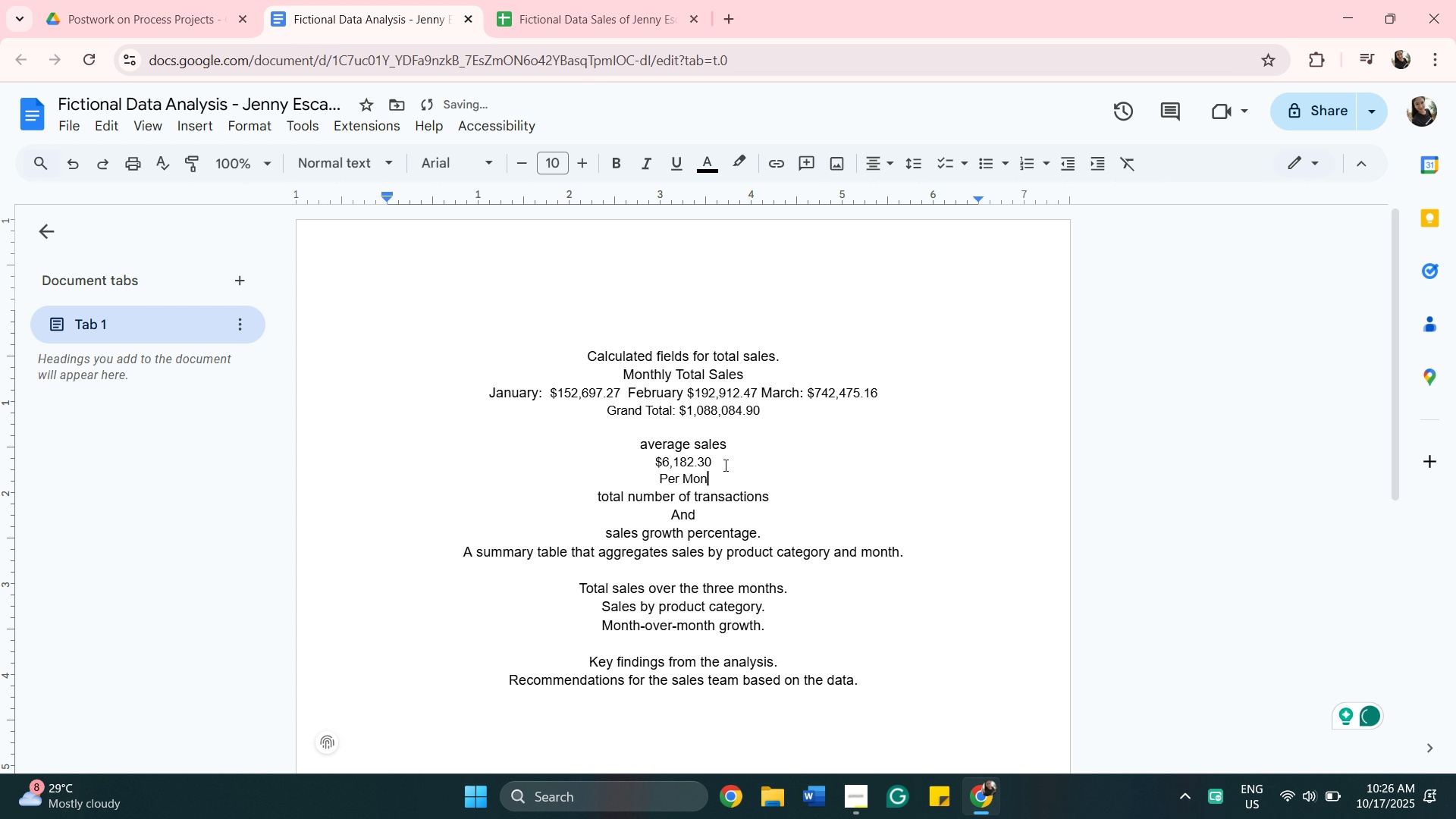 
key(Backspace)
 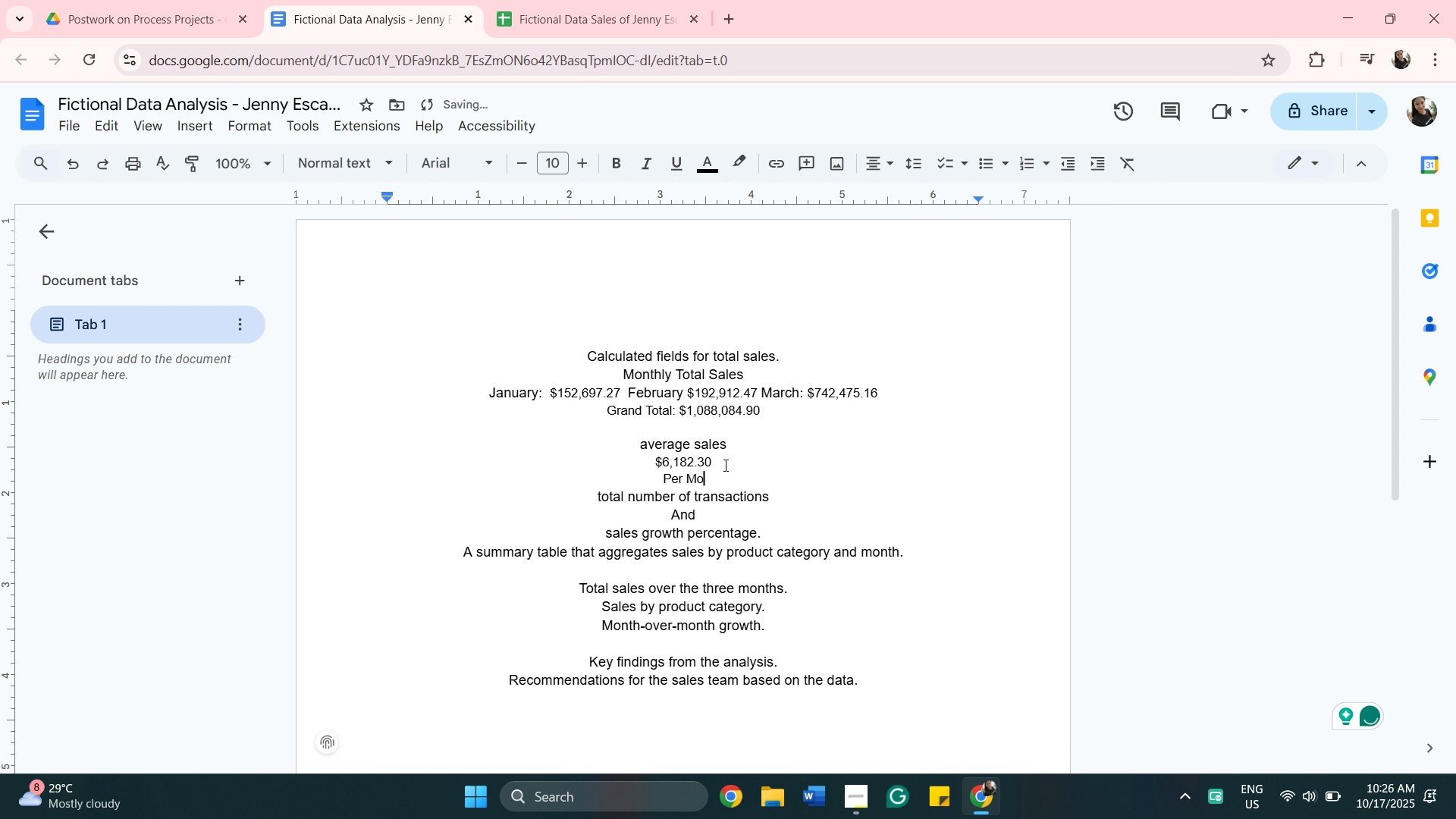 
key(Backspace)
 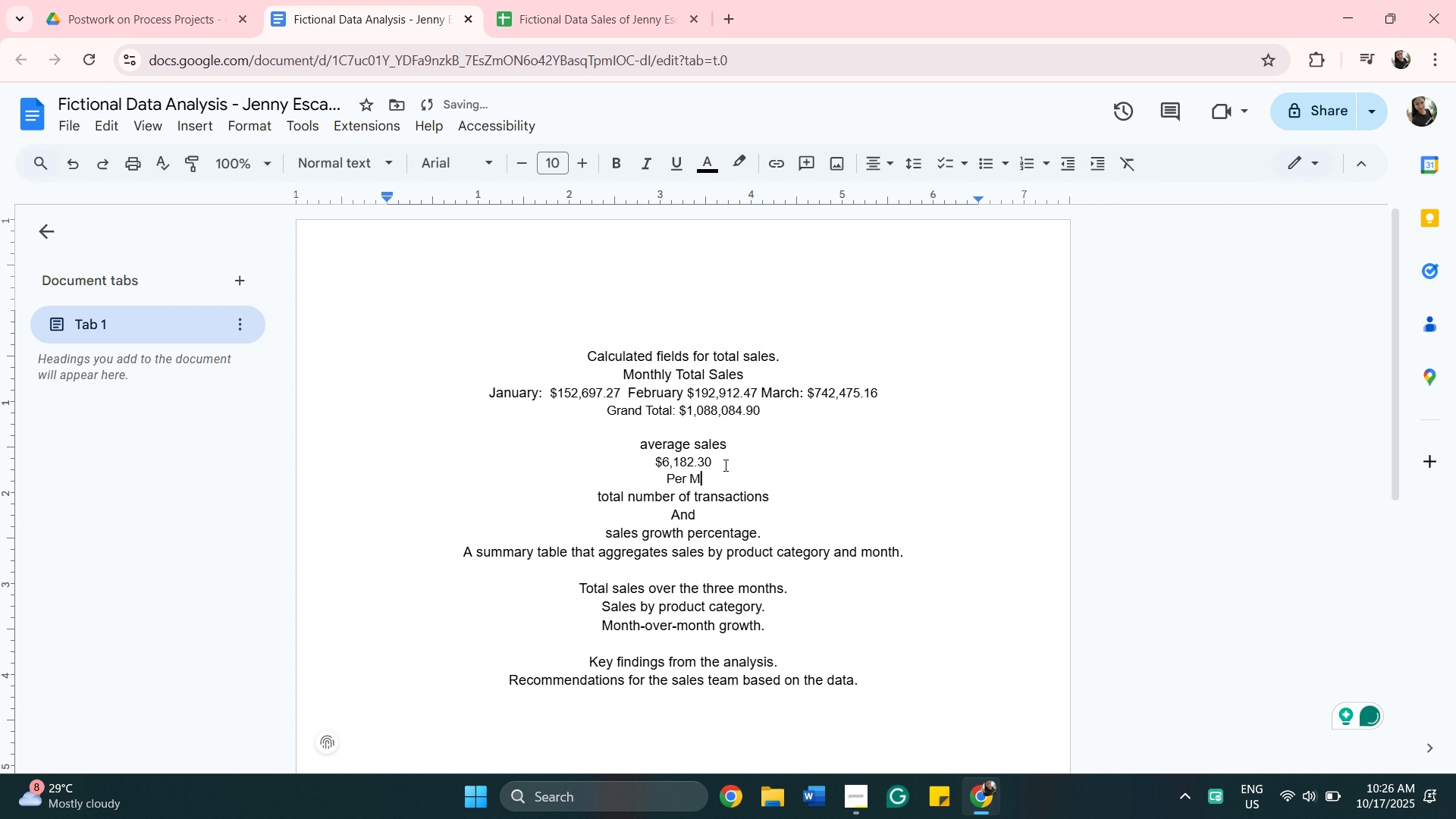 
key(Backspace)
 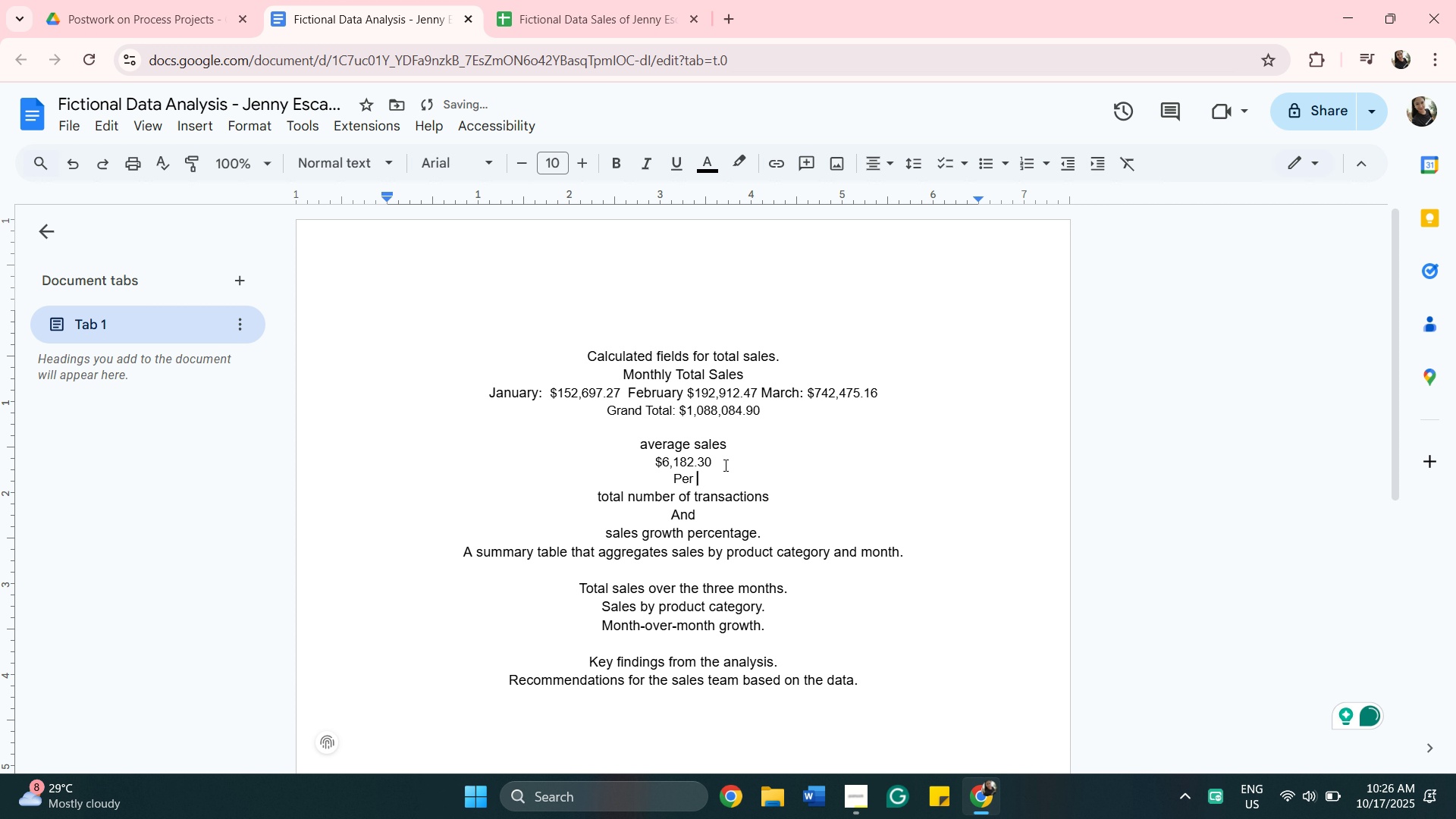 
key(Backspace)
 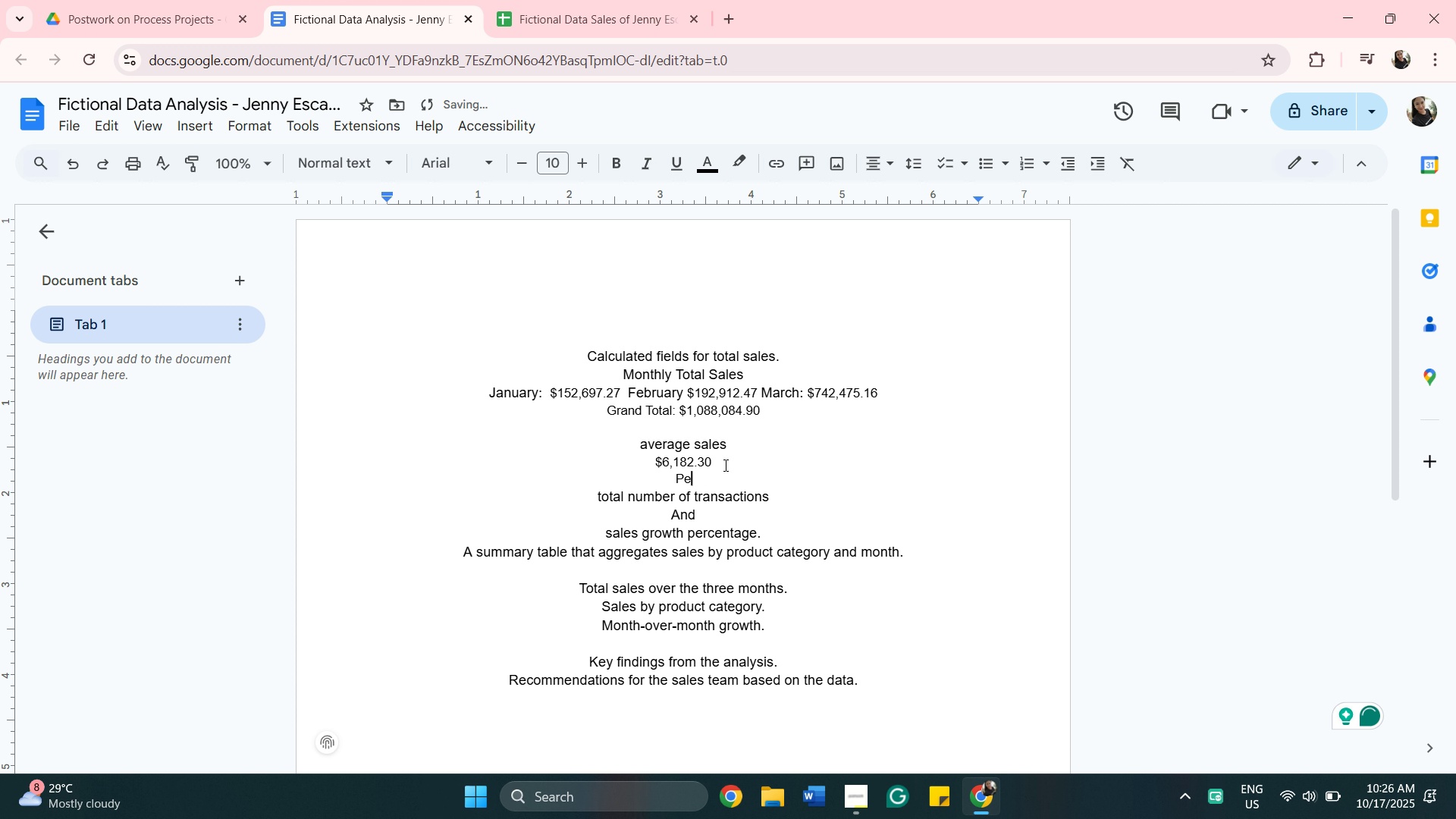 
key(Backspace)
 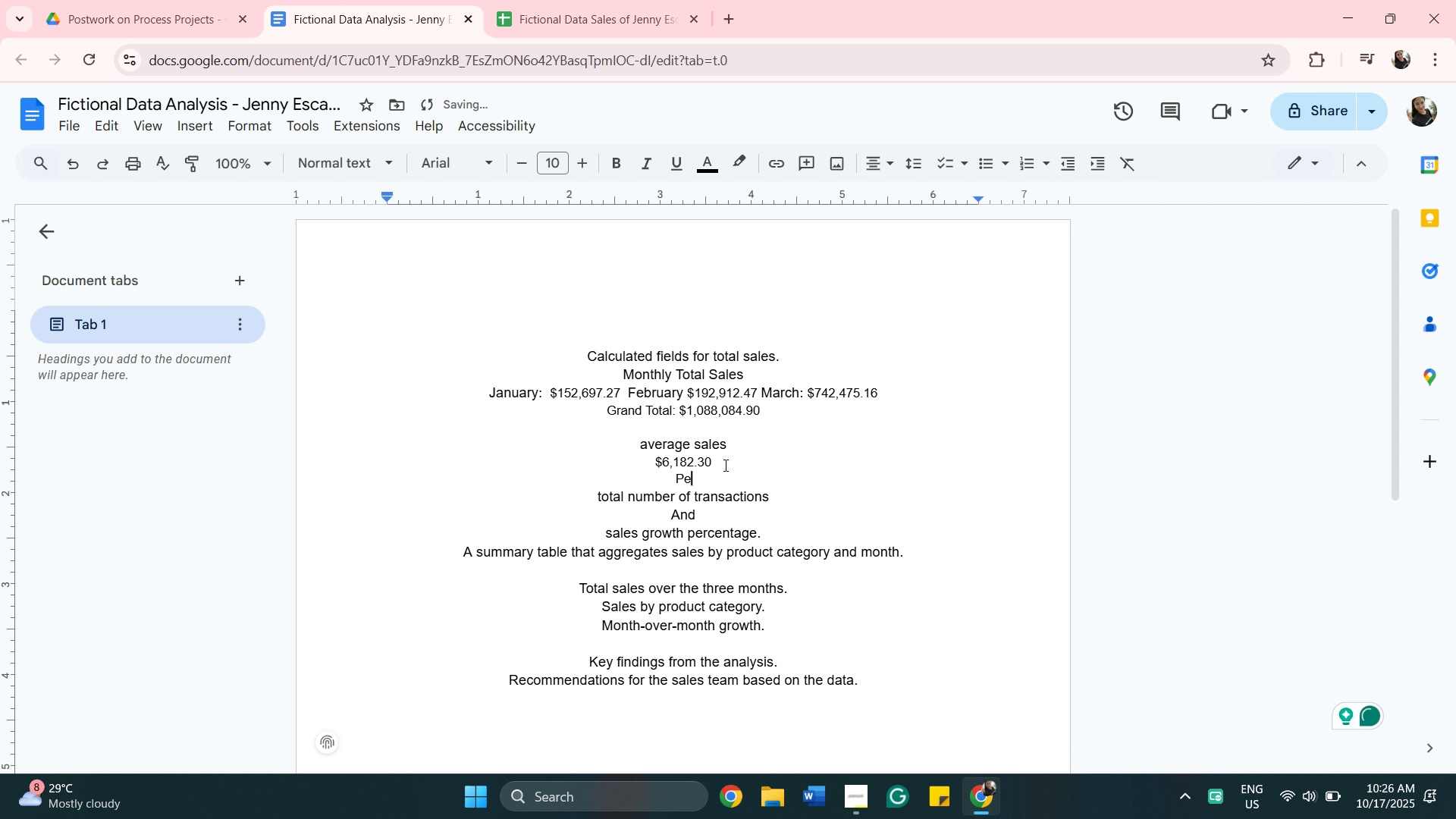 
key(Backspace)
 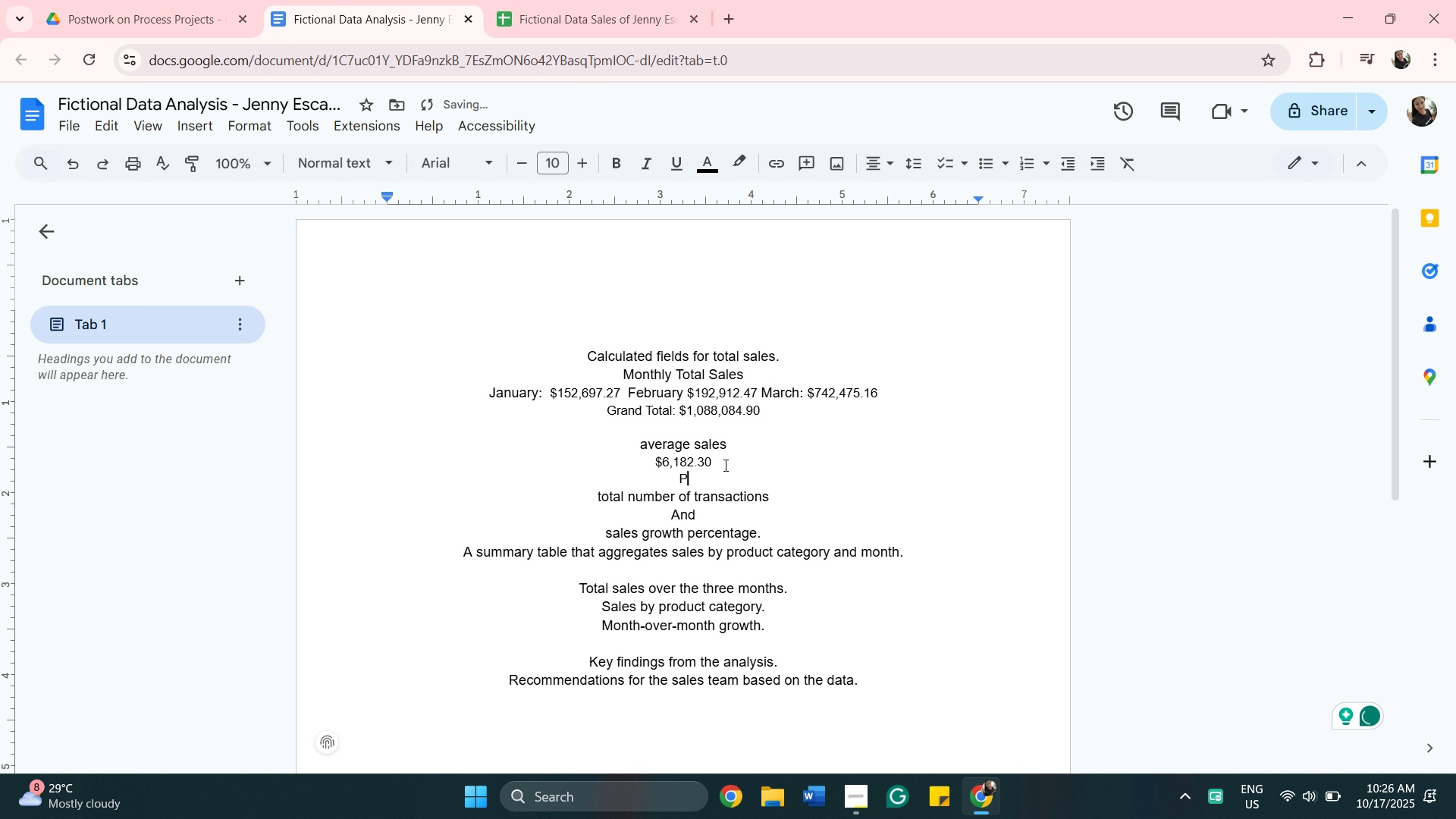 
key(Backspace)
 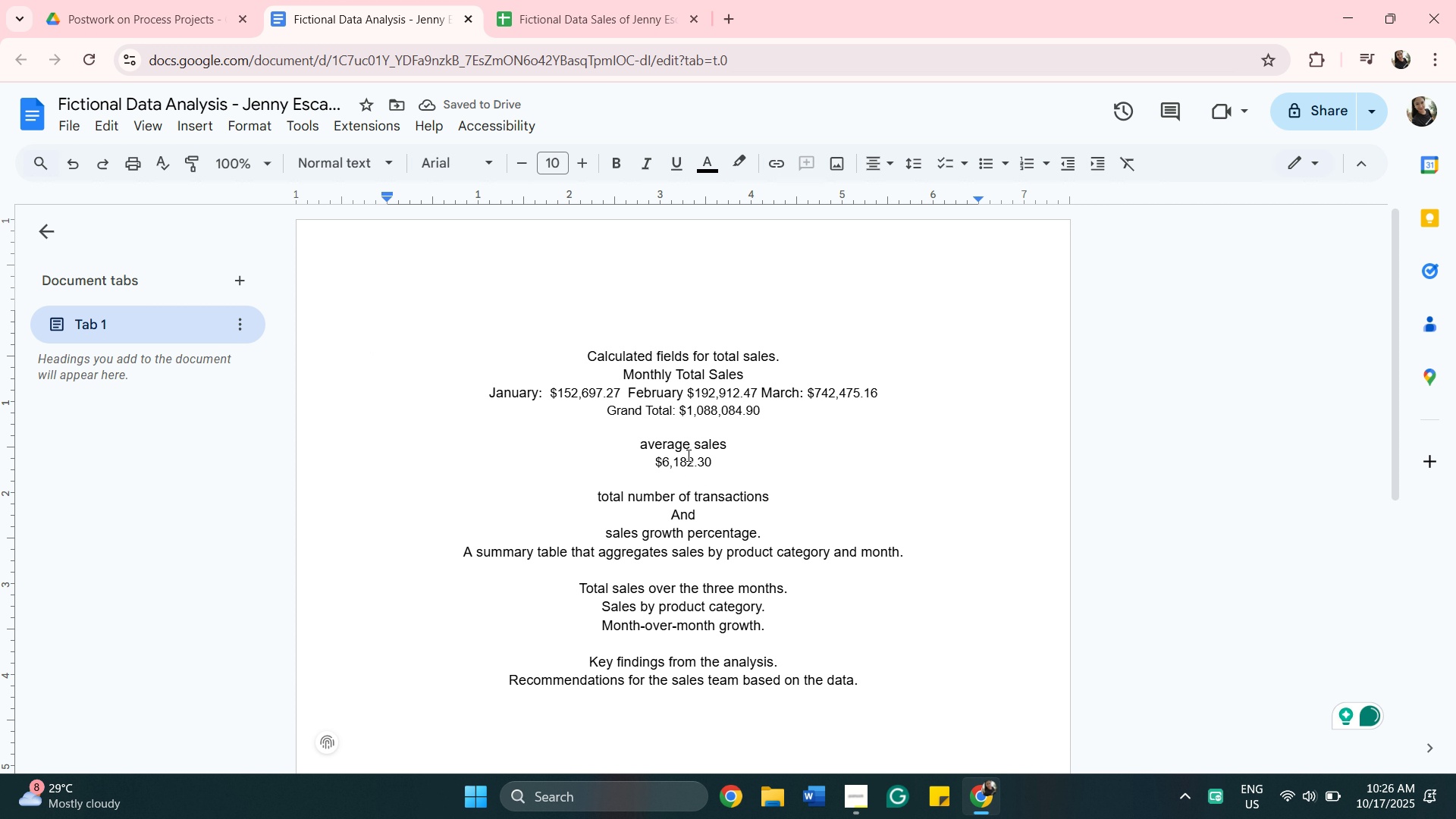 
left_click([734, 447])
 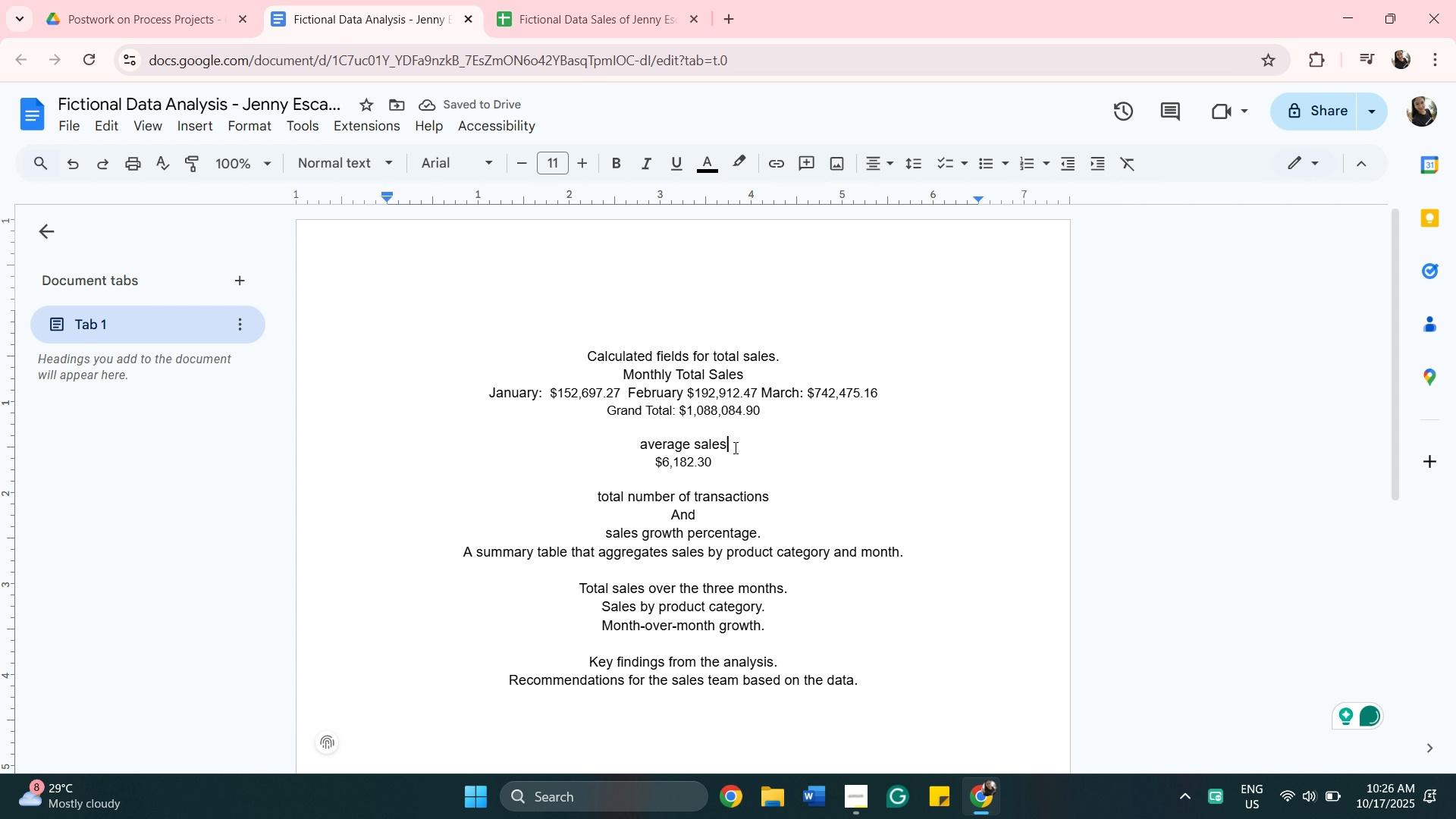 
key(Shift+Semicolon)
 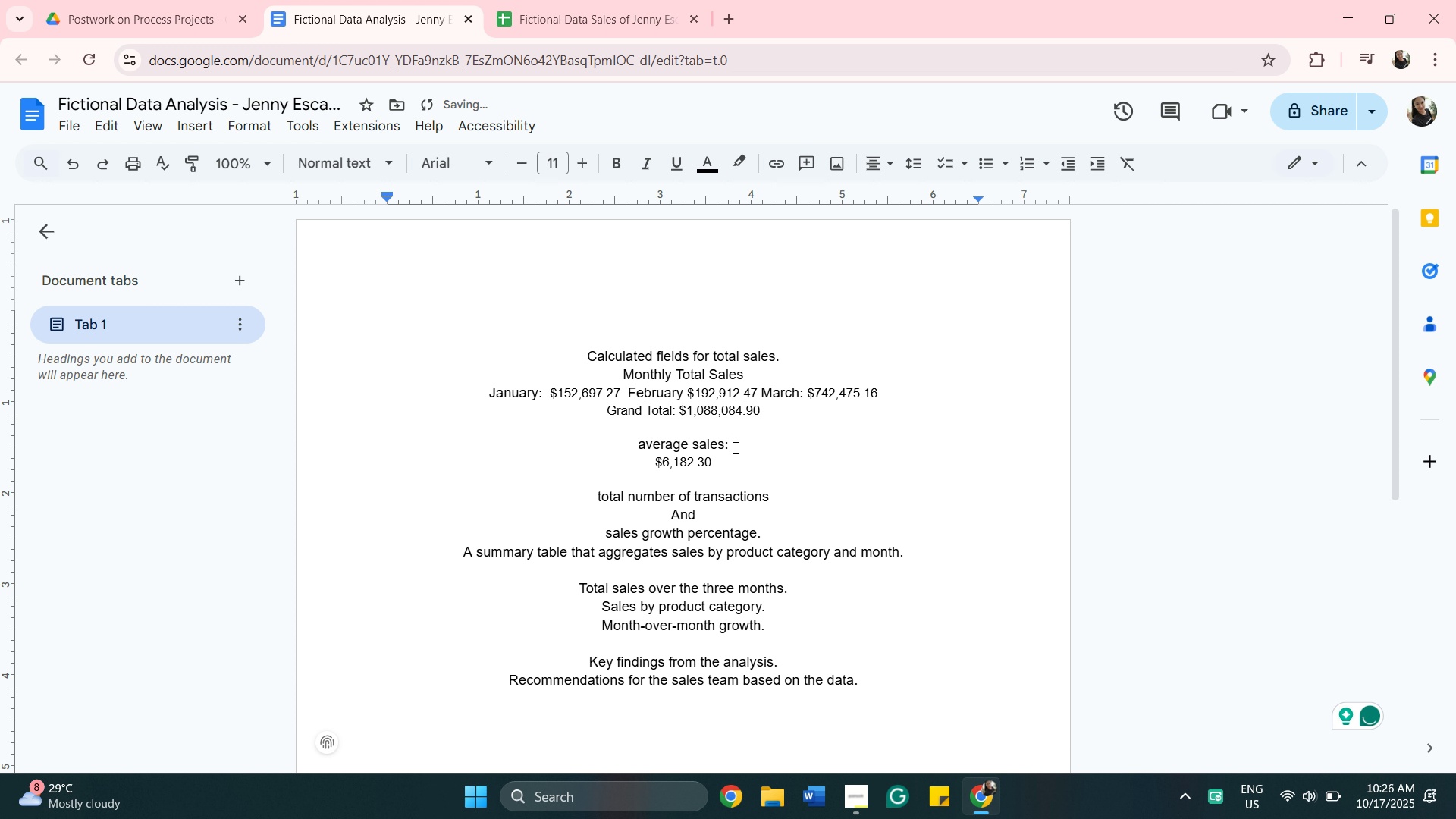 
key(Space)
 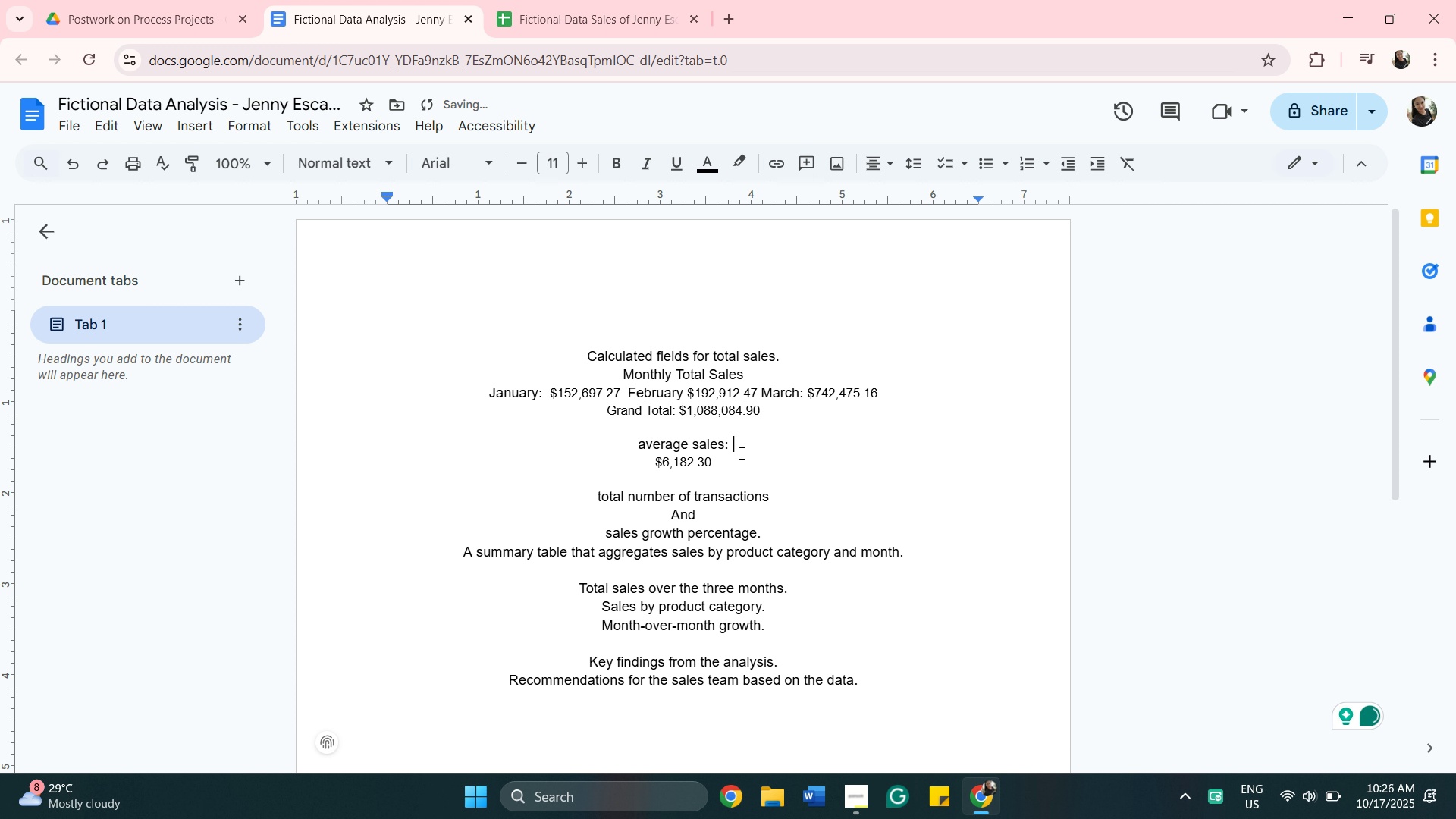 
right_click([746, 439])
 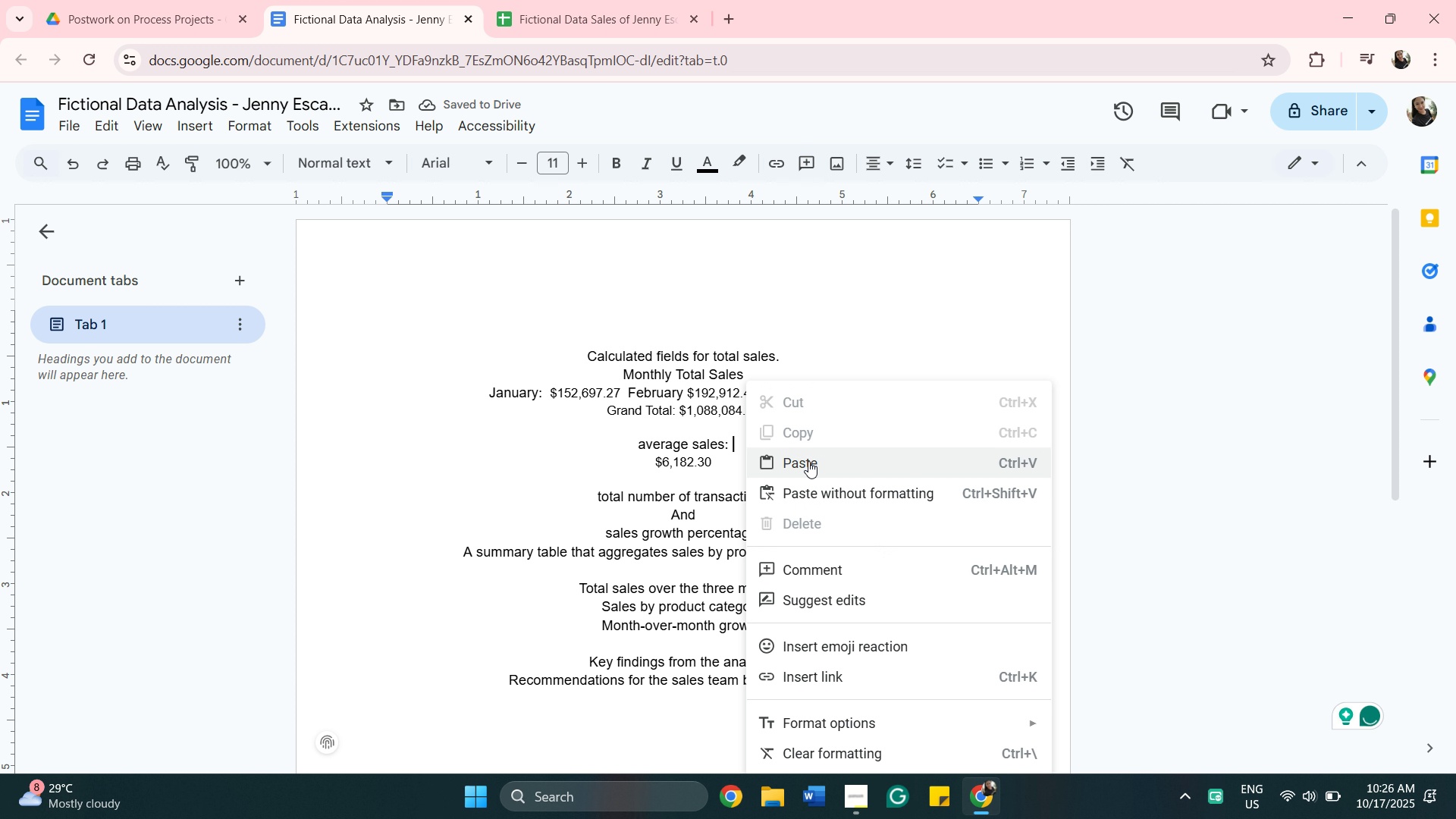 
left_click([810, 462])
 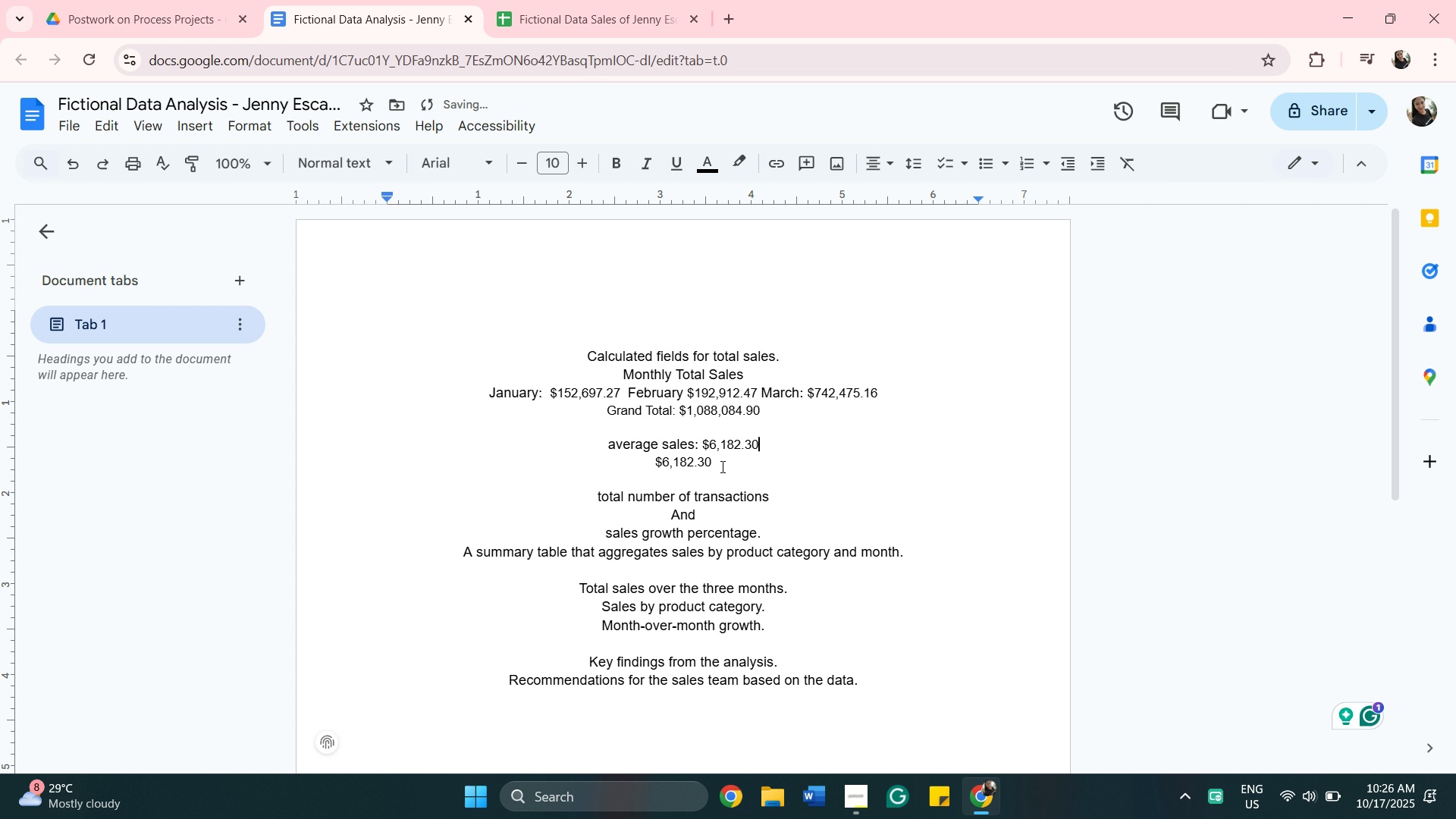 
left_click([723, 464])
 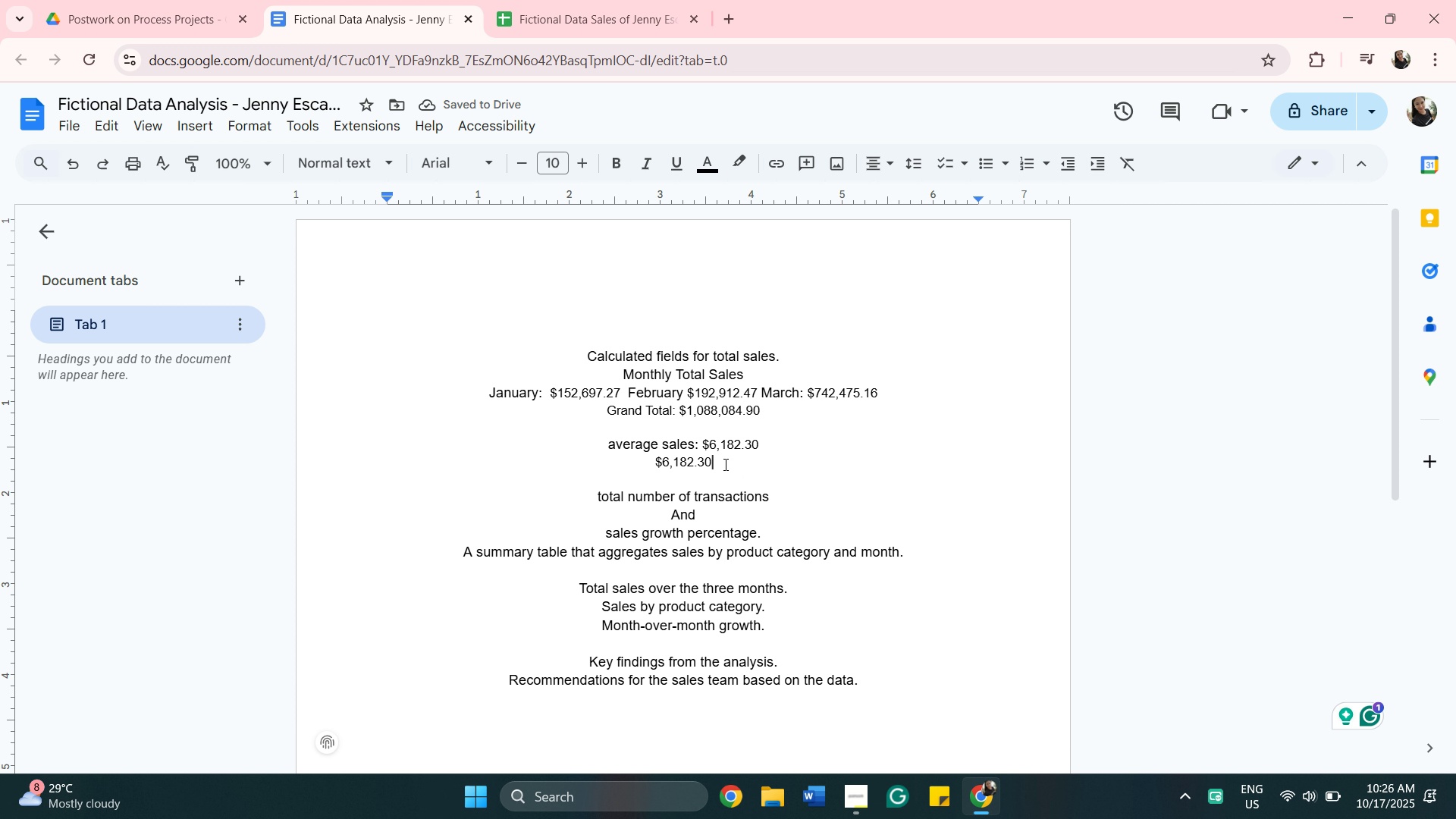 
key(Backspace)
 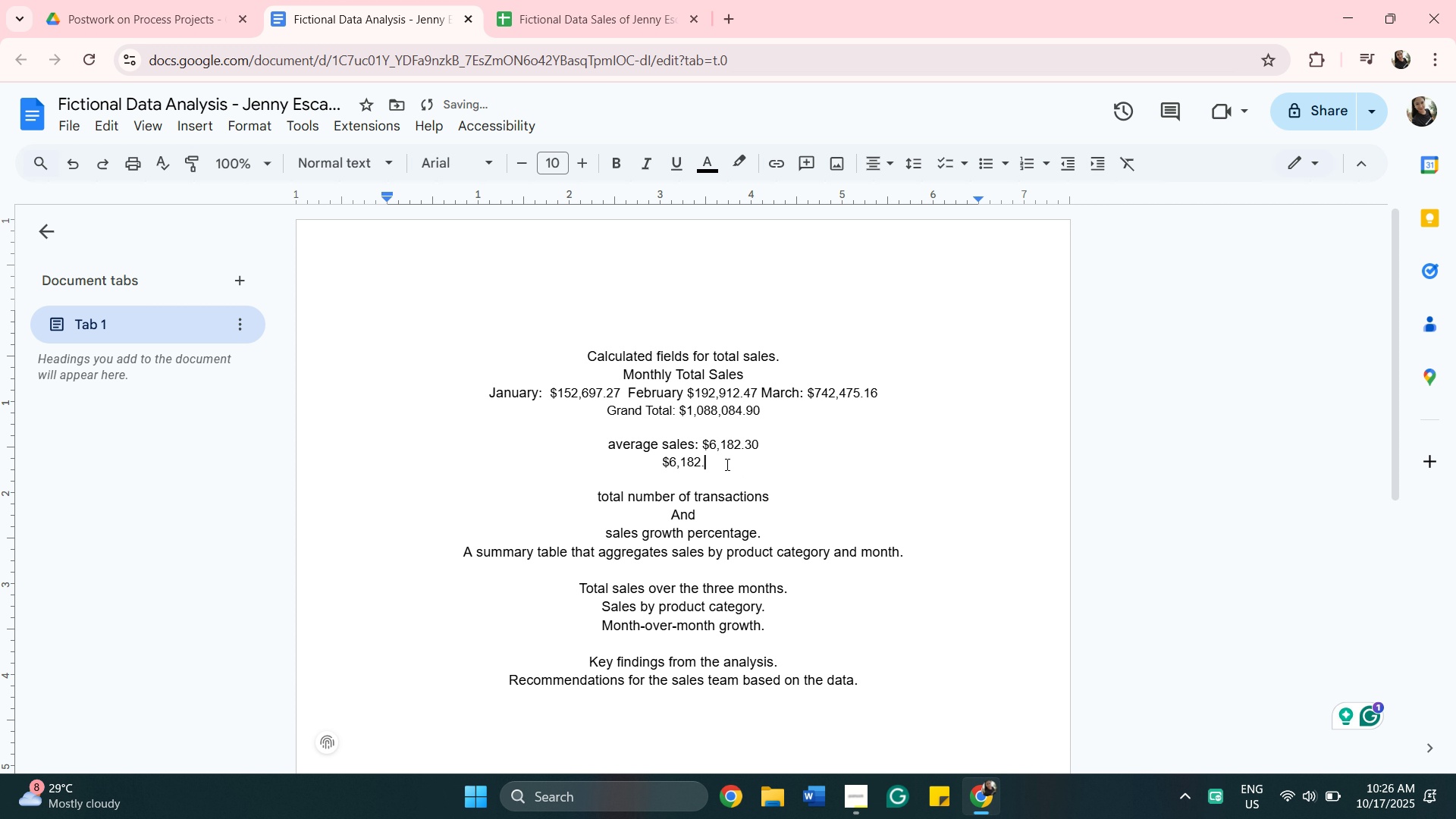 
key(Backspace)
 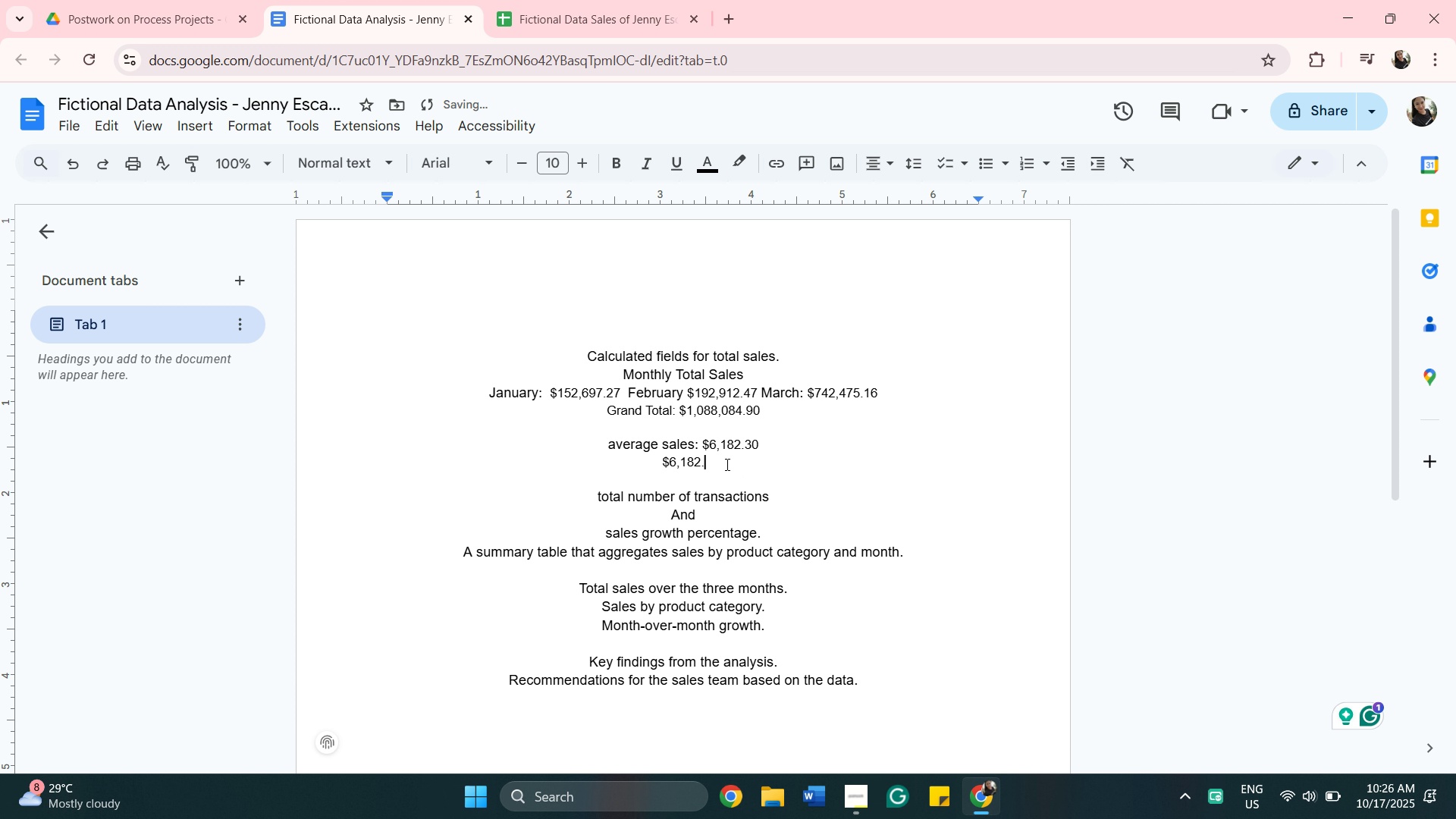 
key(Backspace)
 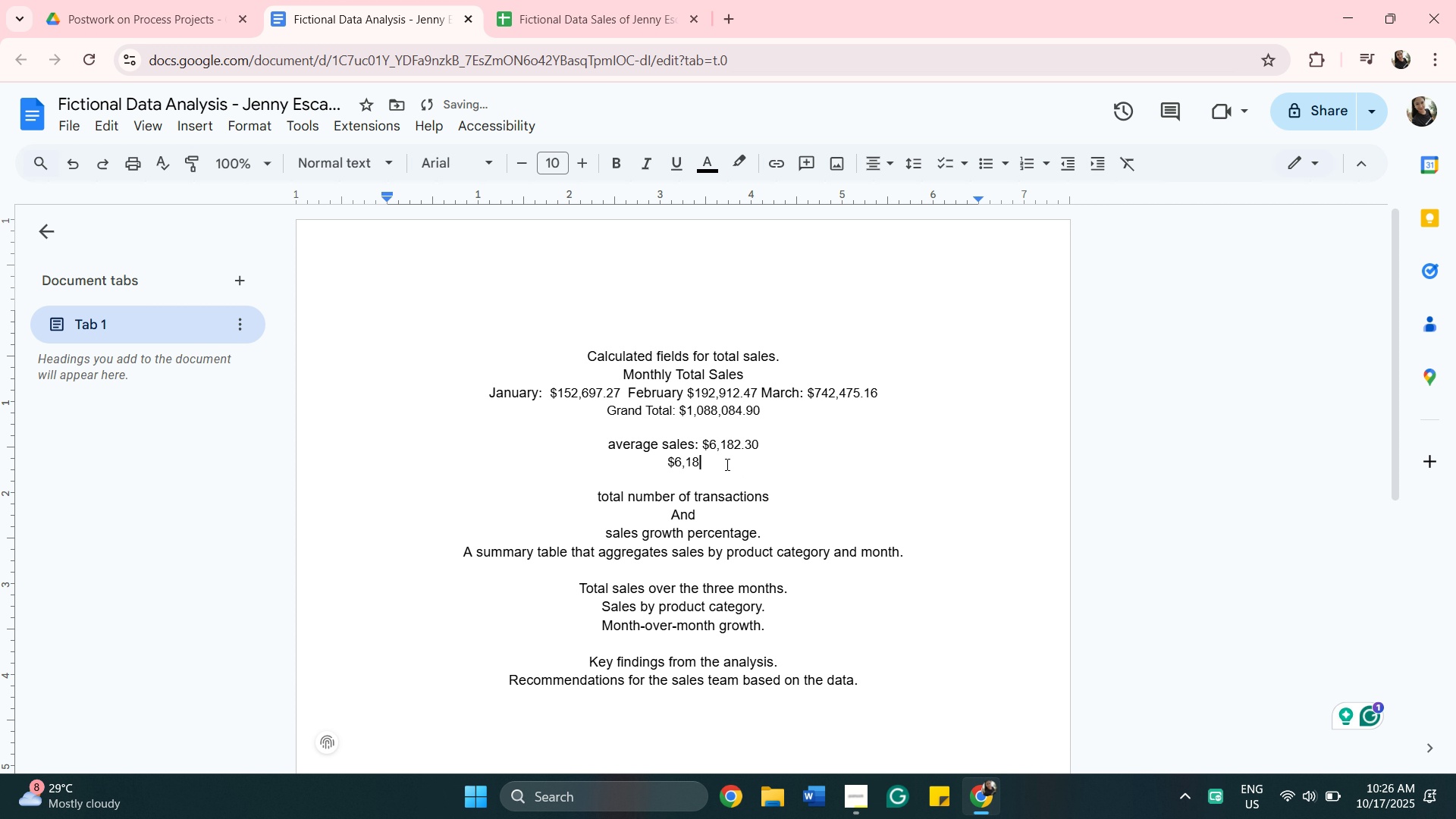 
key(Backspace)
 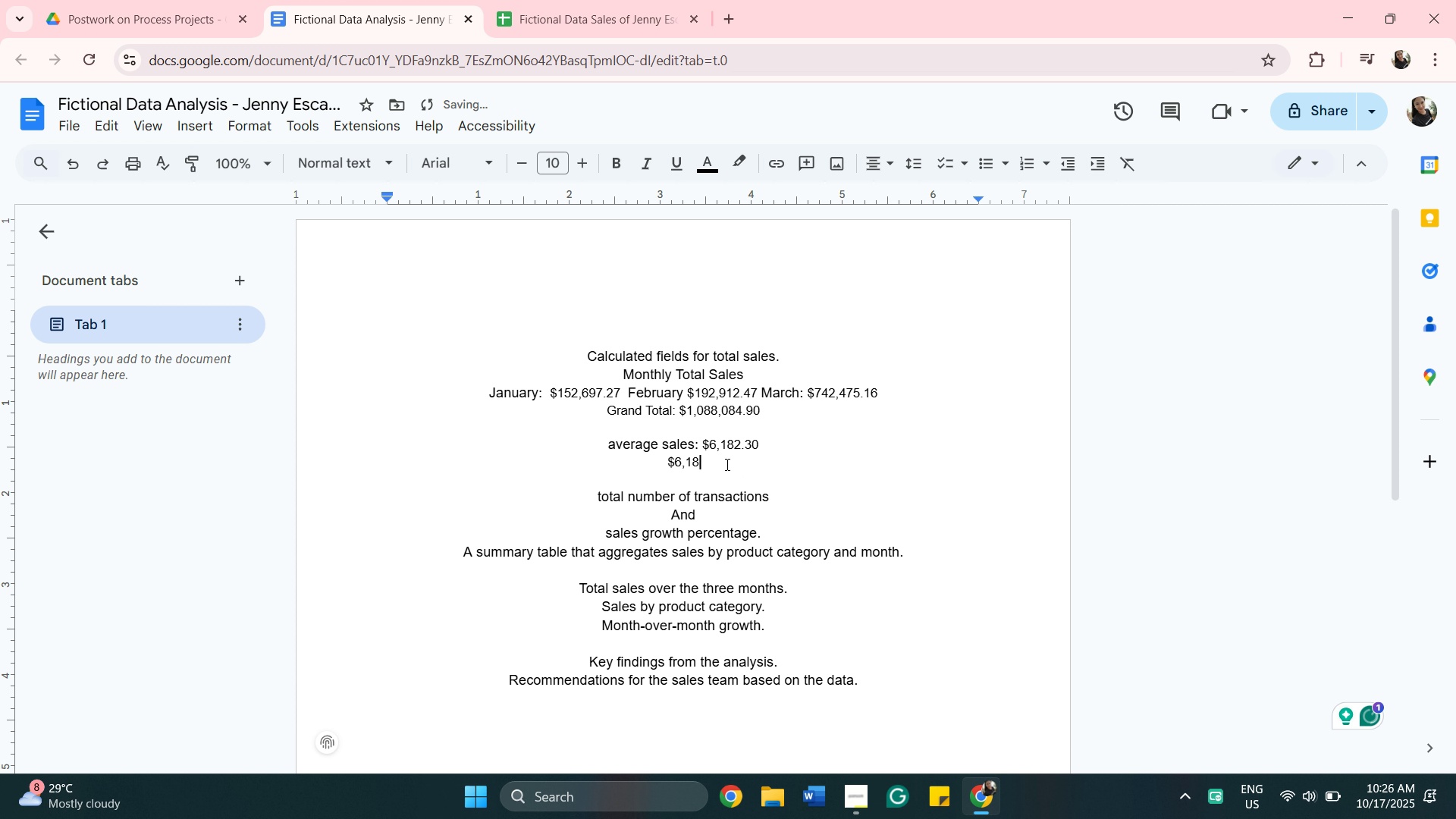 
key(Backspace)
 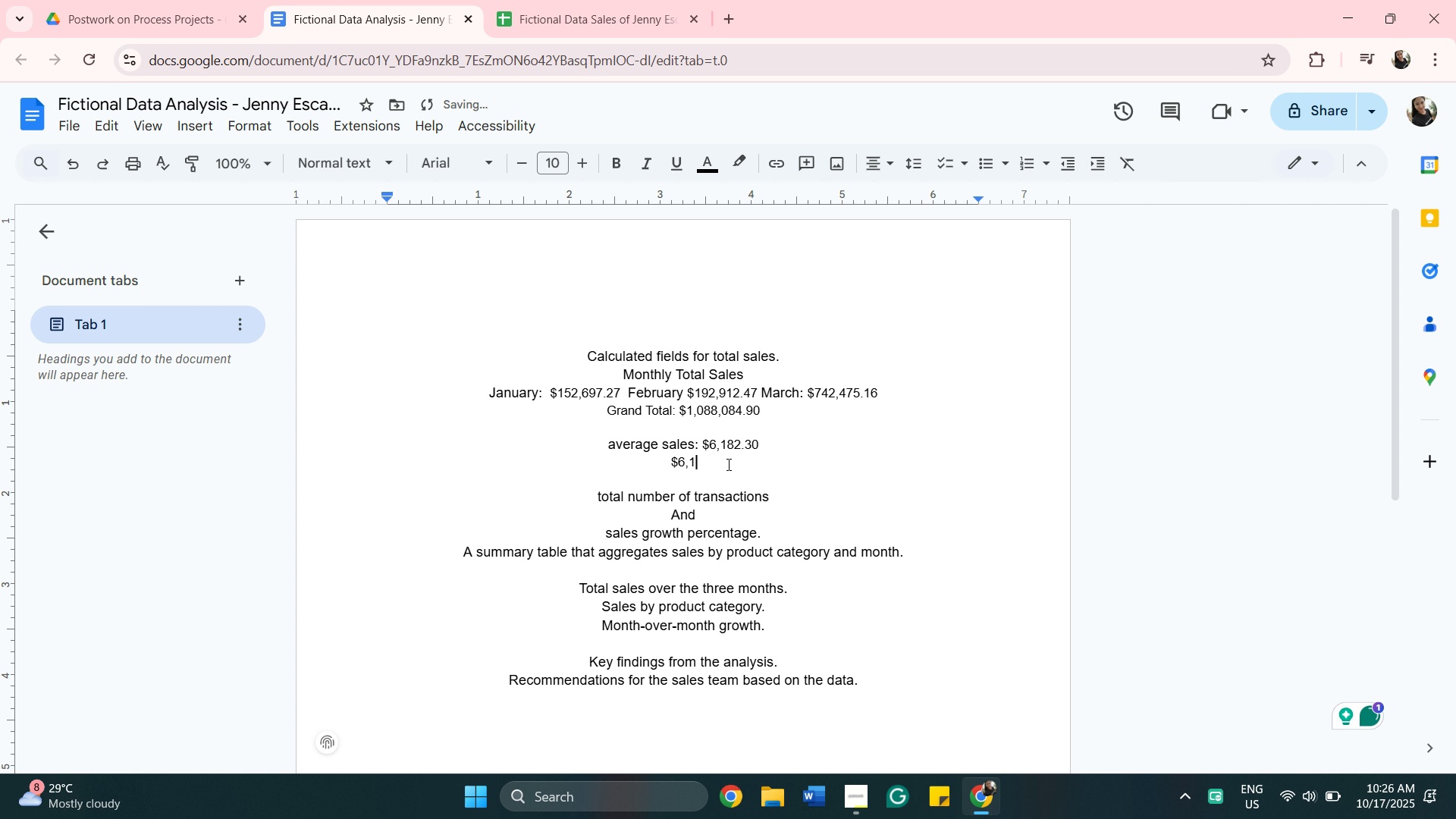 
key(Backspace)
 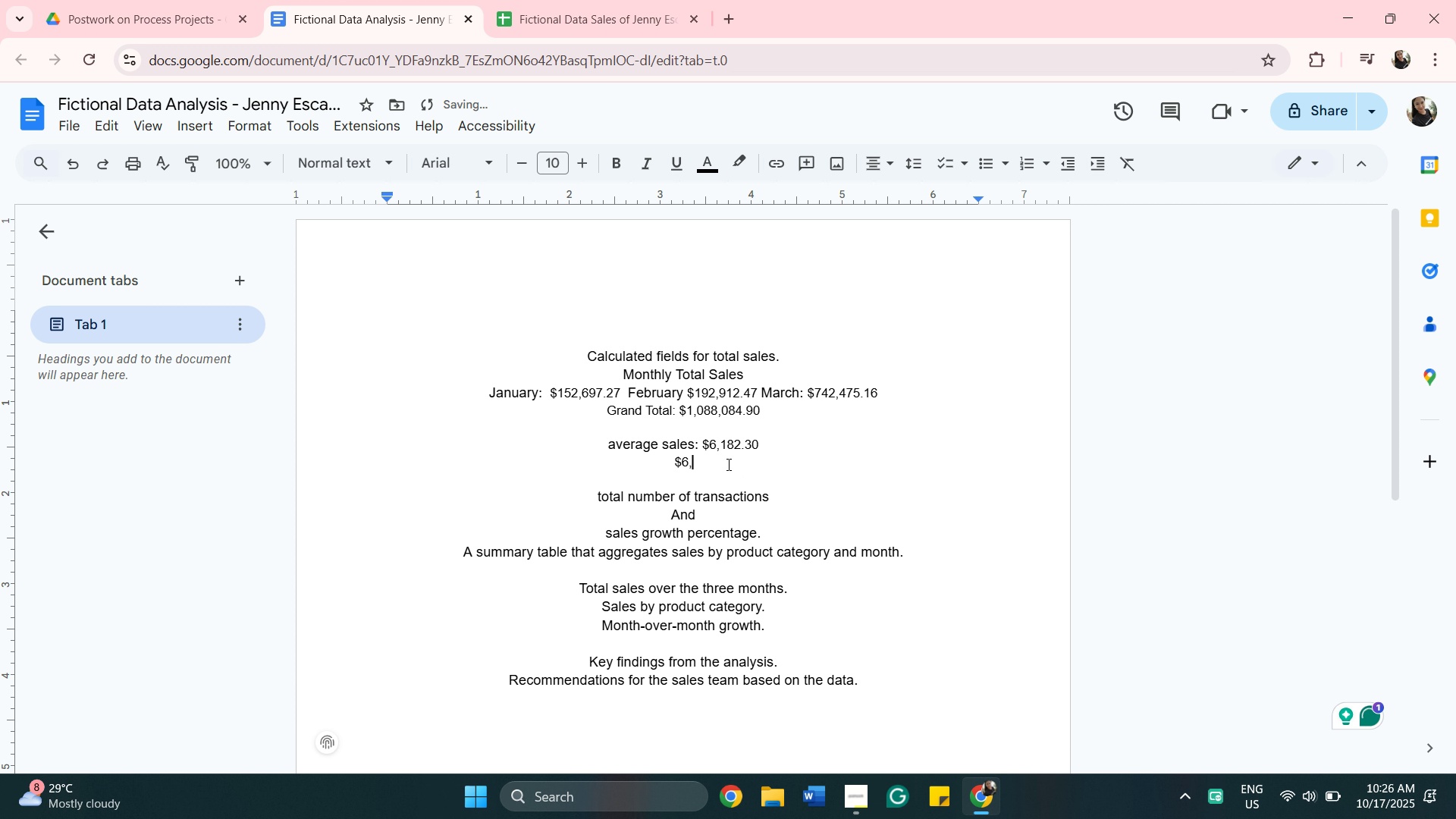 
key(Backspace)
 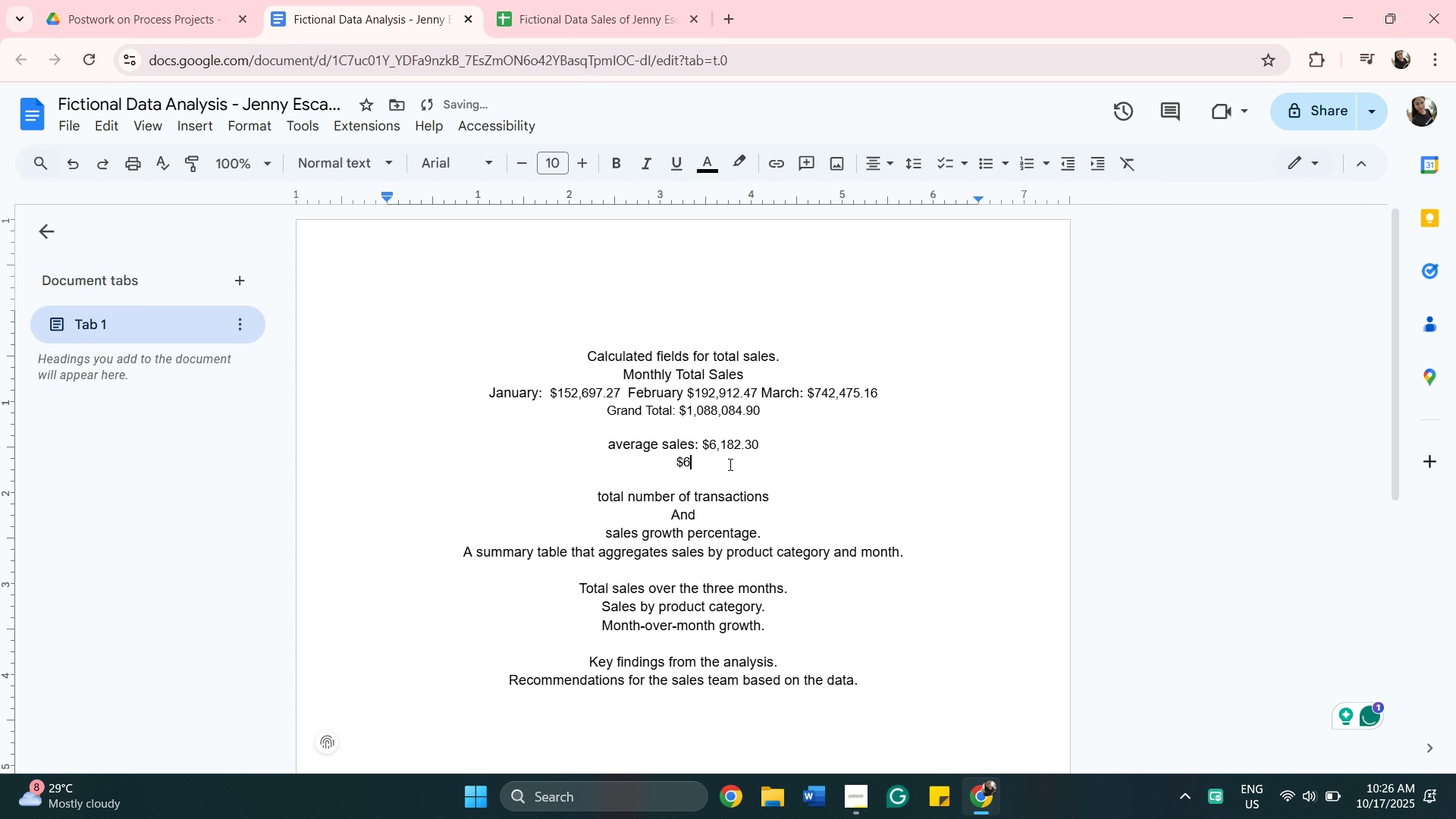 
key(Backspace)
 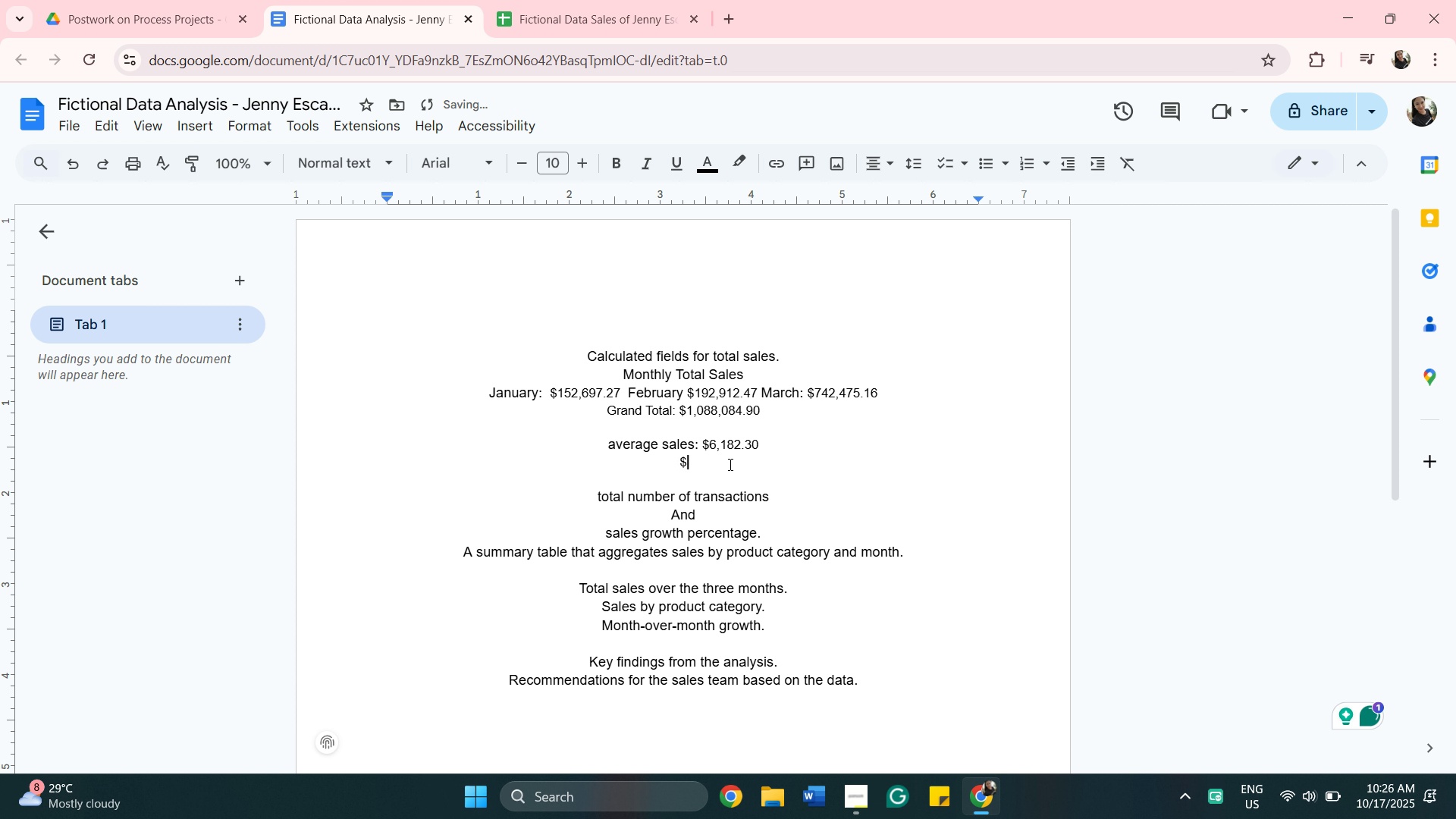 
key(Backspace)
 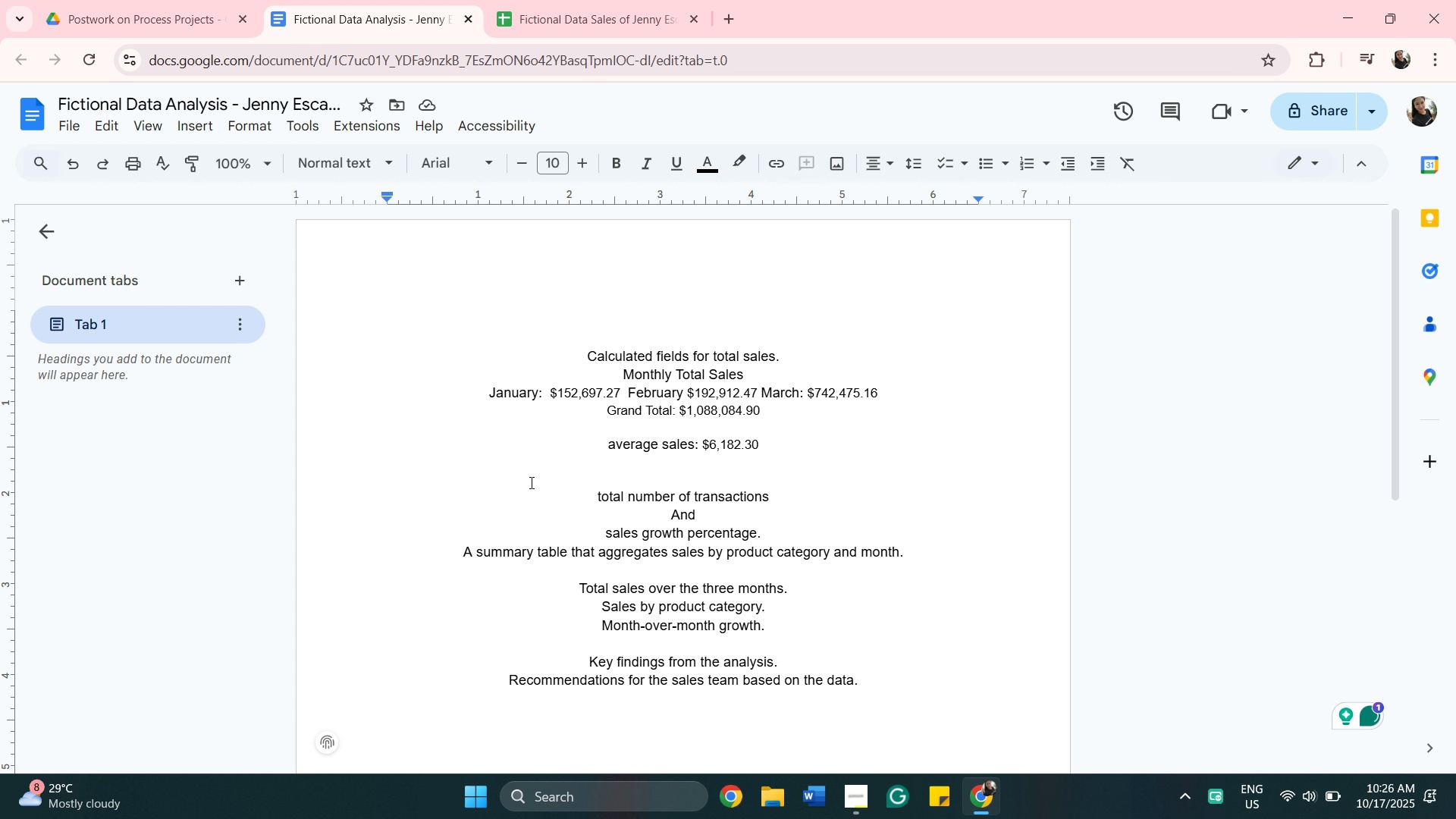 
wait(7.62)
 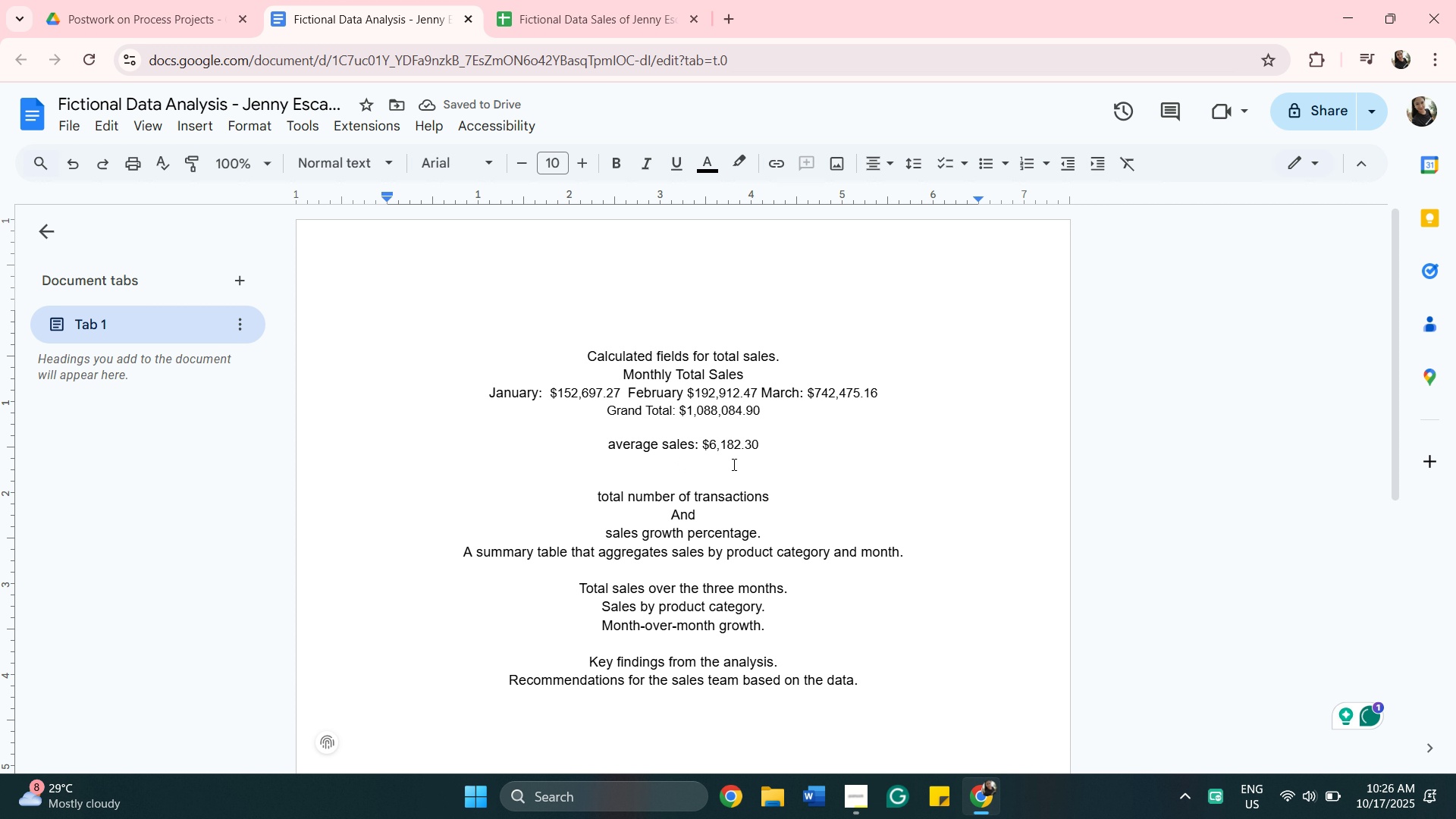 
left_click_drag(start_coordinate=[487, 387], to_coordinate=[538, 396])
 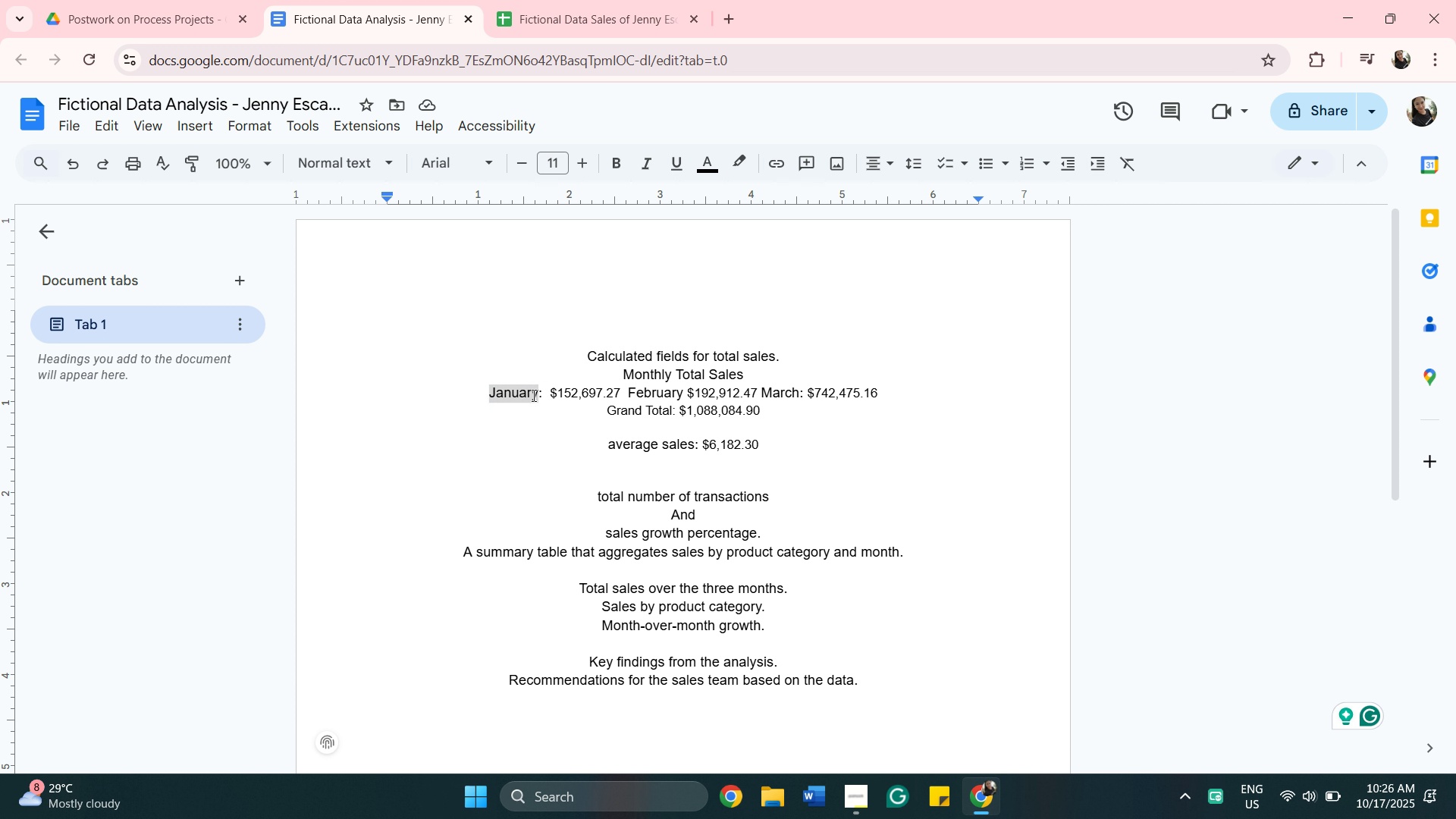 
right_click([532, 395])
 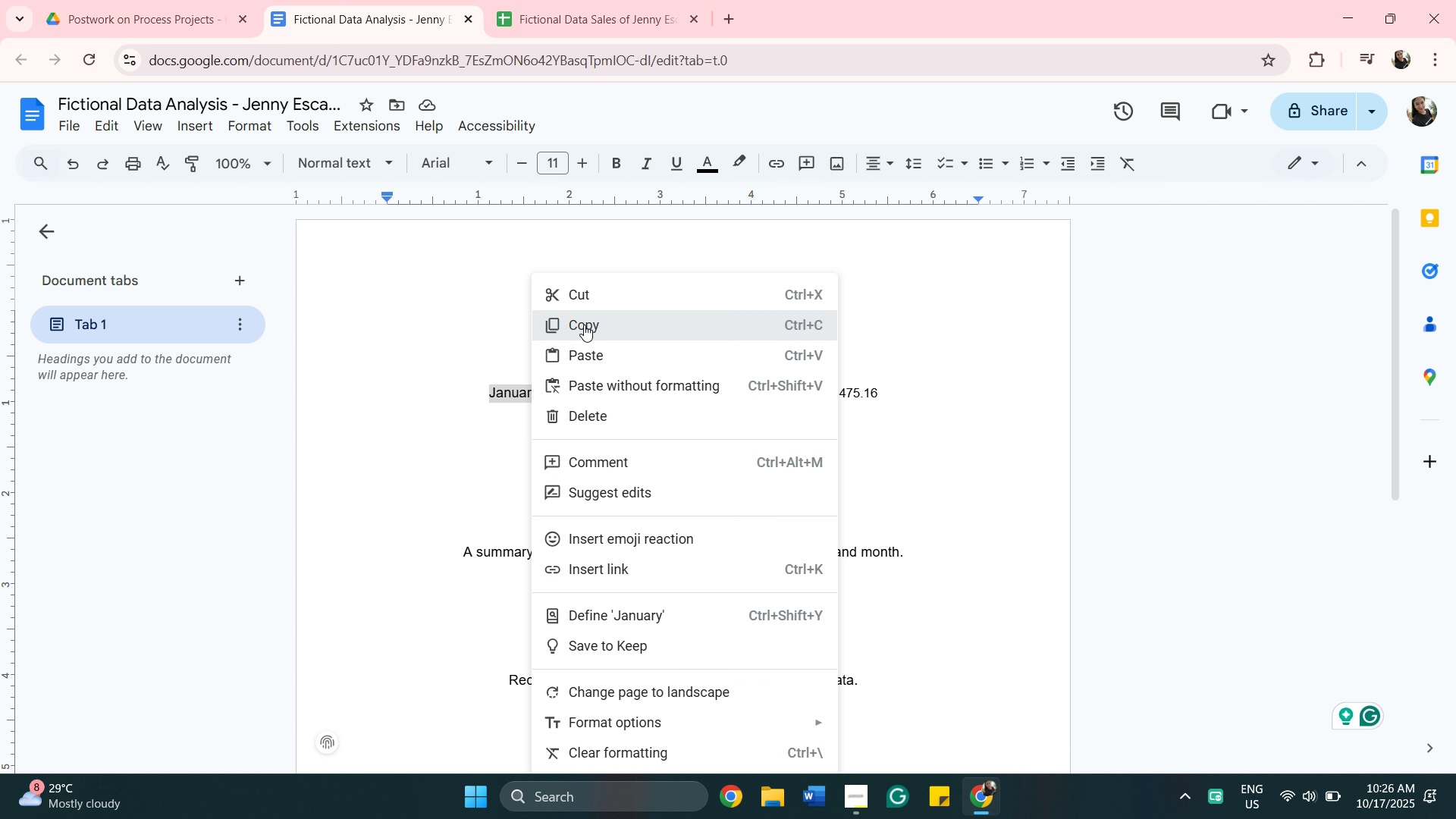 
left_click([584, 325])
 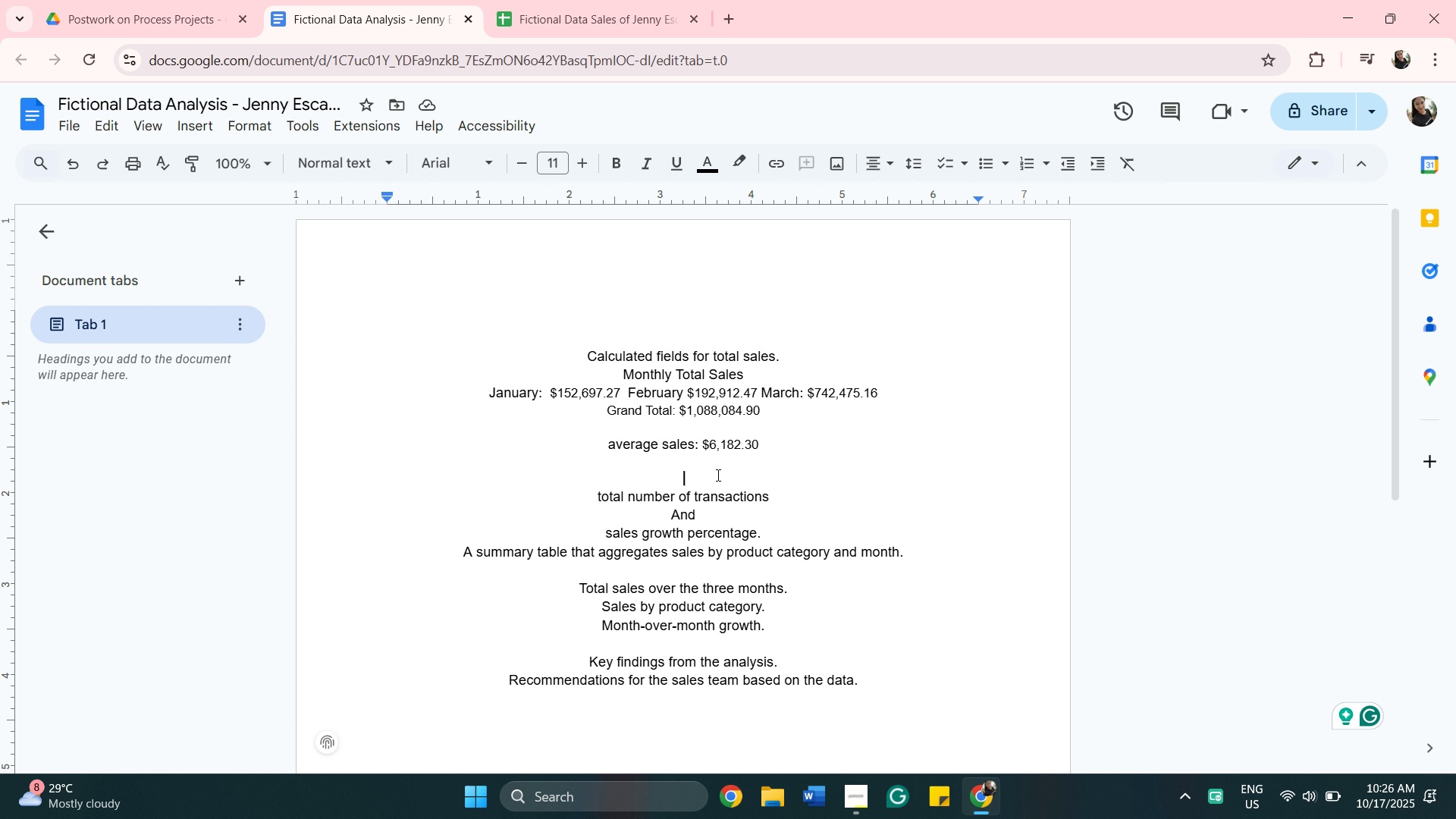 
left_click([717, 475])
 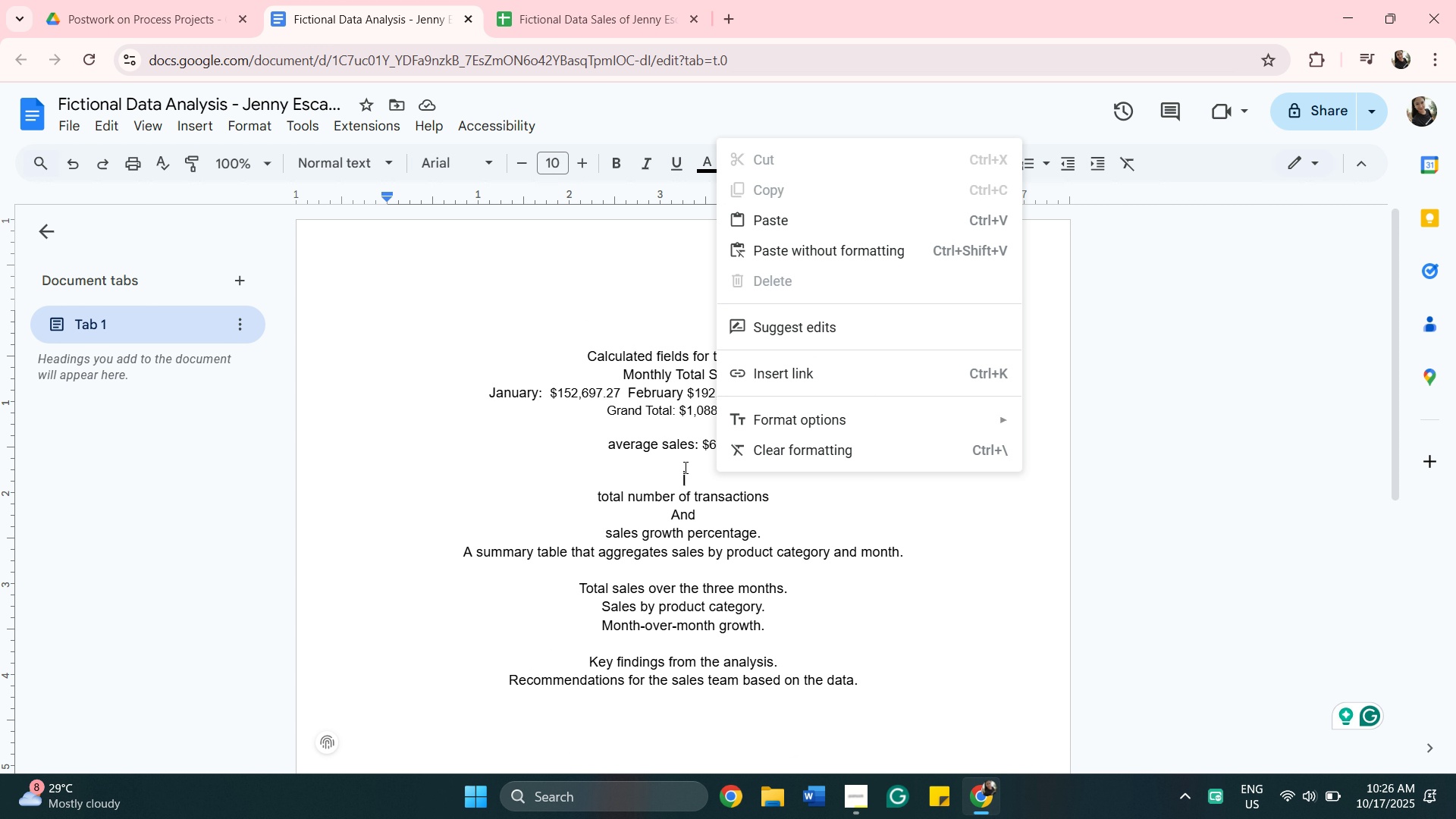 
left_click([677, 466])
 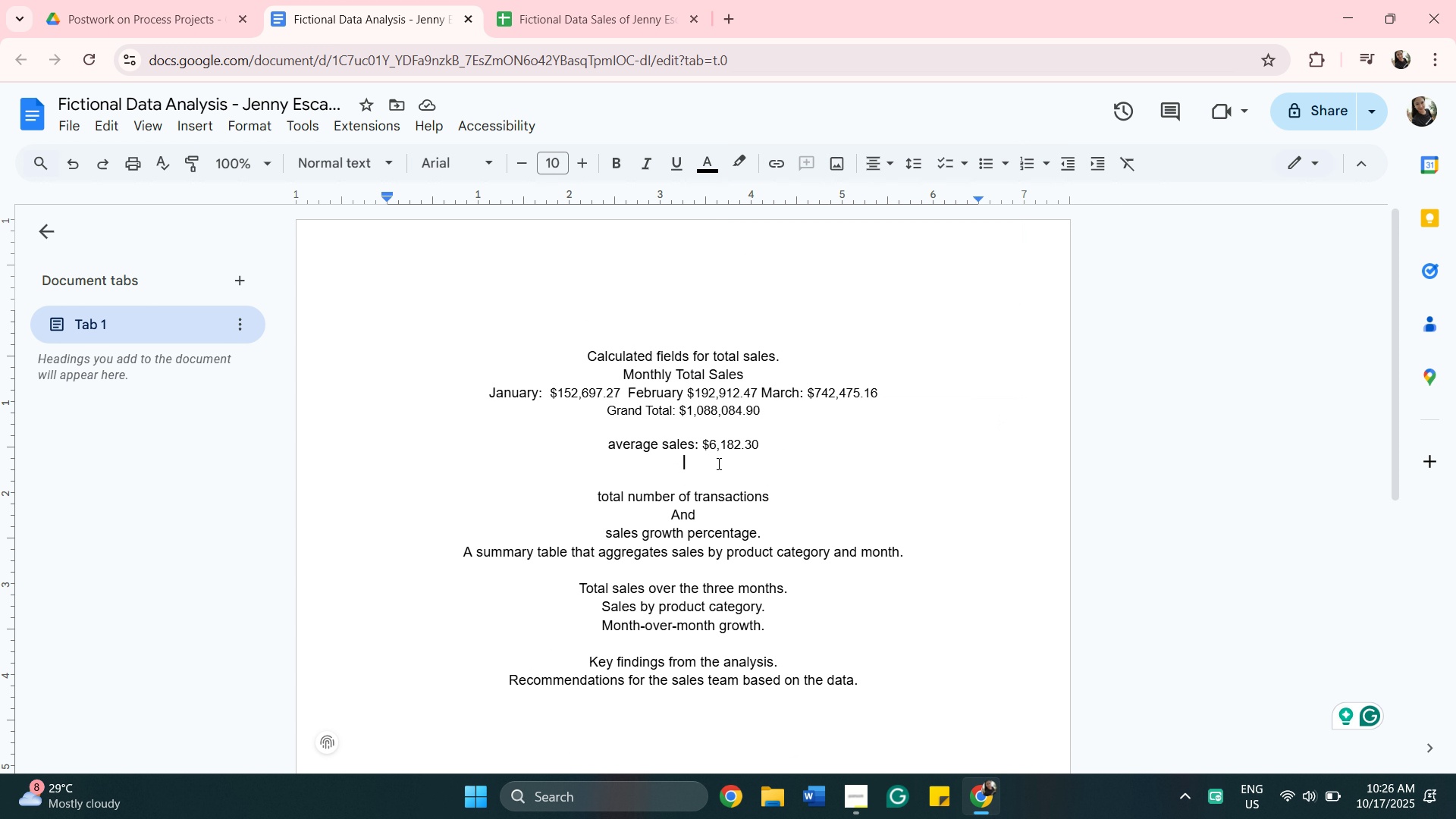 
right_click([717, 463])
 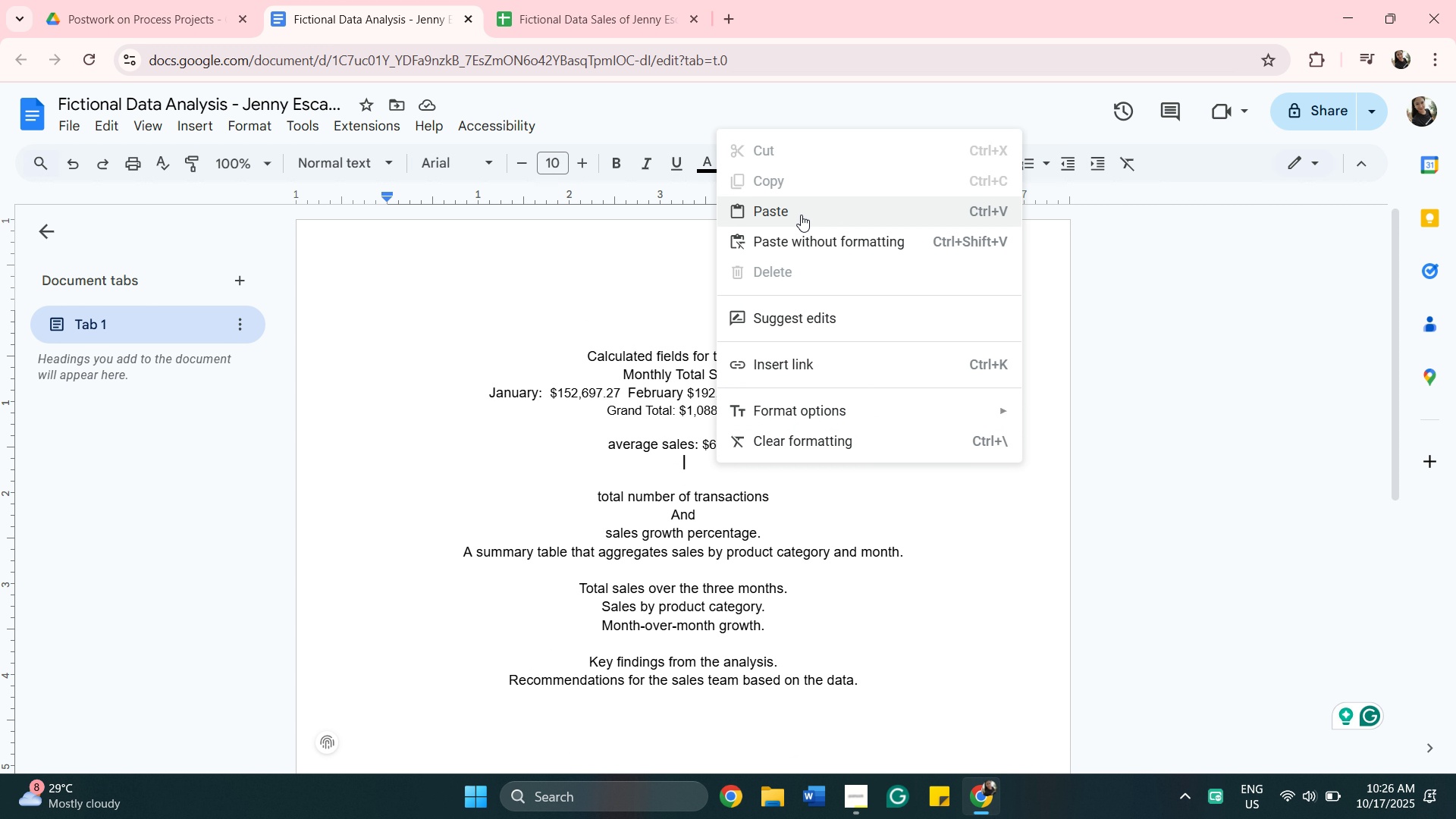 
left_click([801, 215])
 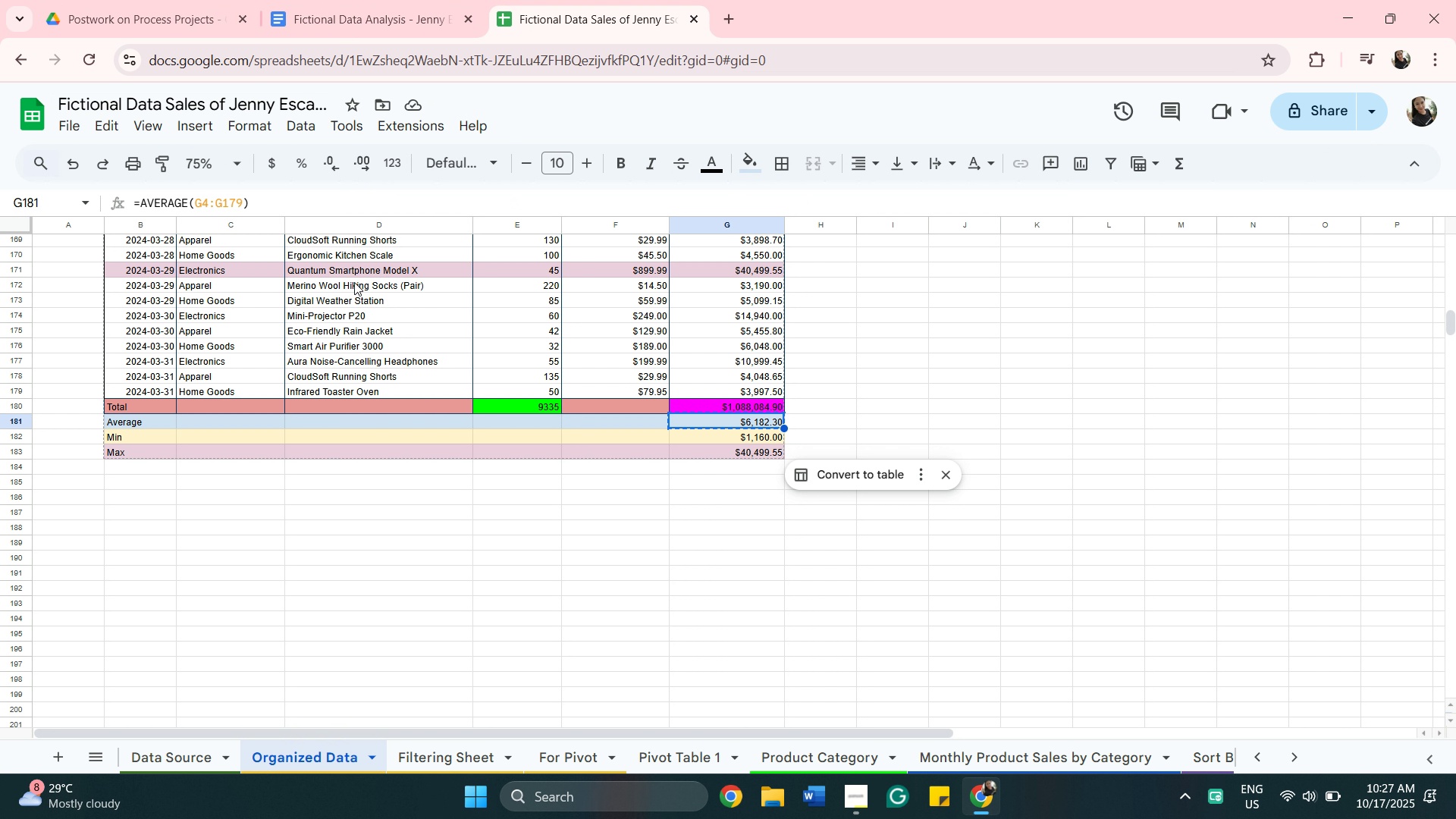 
wait(7.16)
 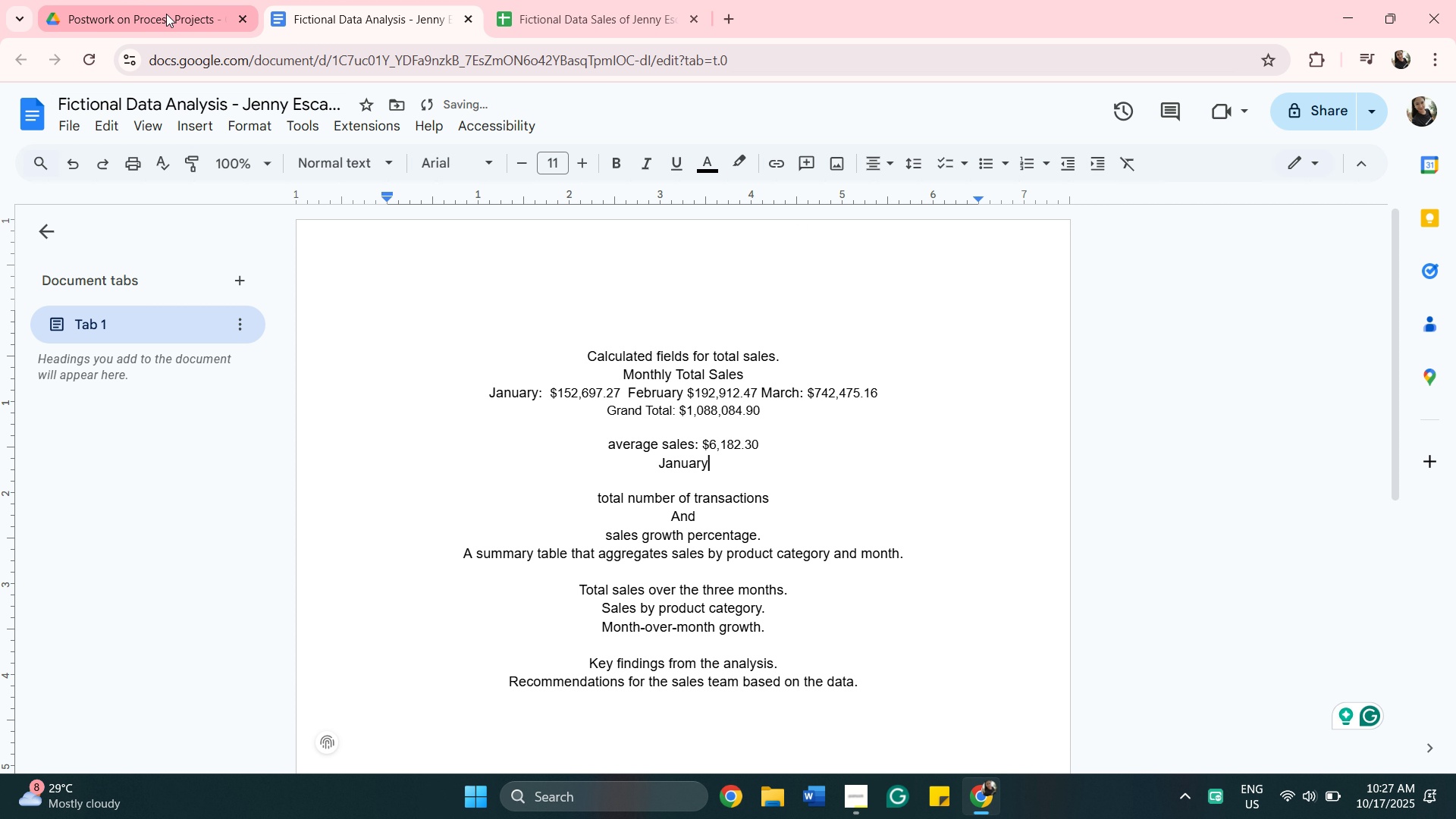 
scroll: coordinate [488, 422], scroll_direction: up, amount: 2.0
 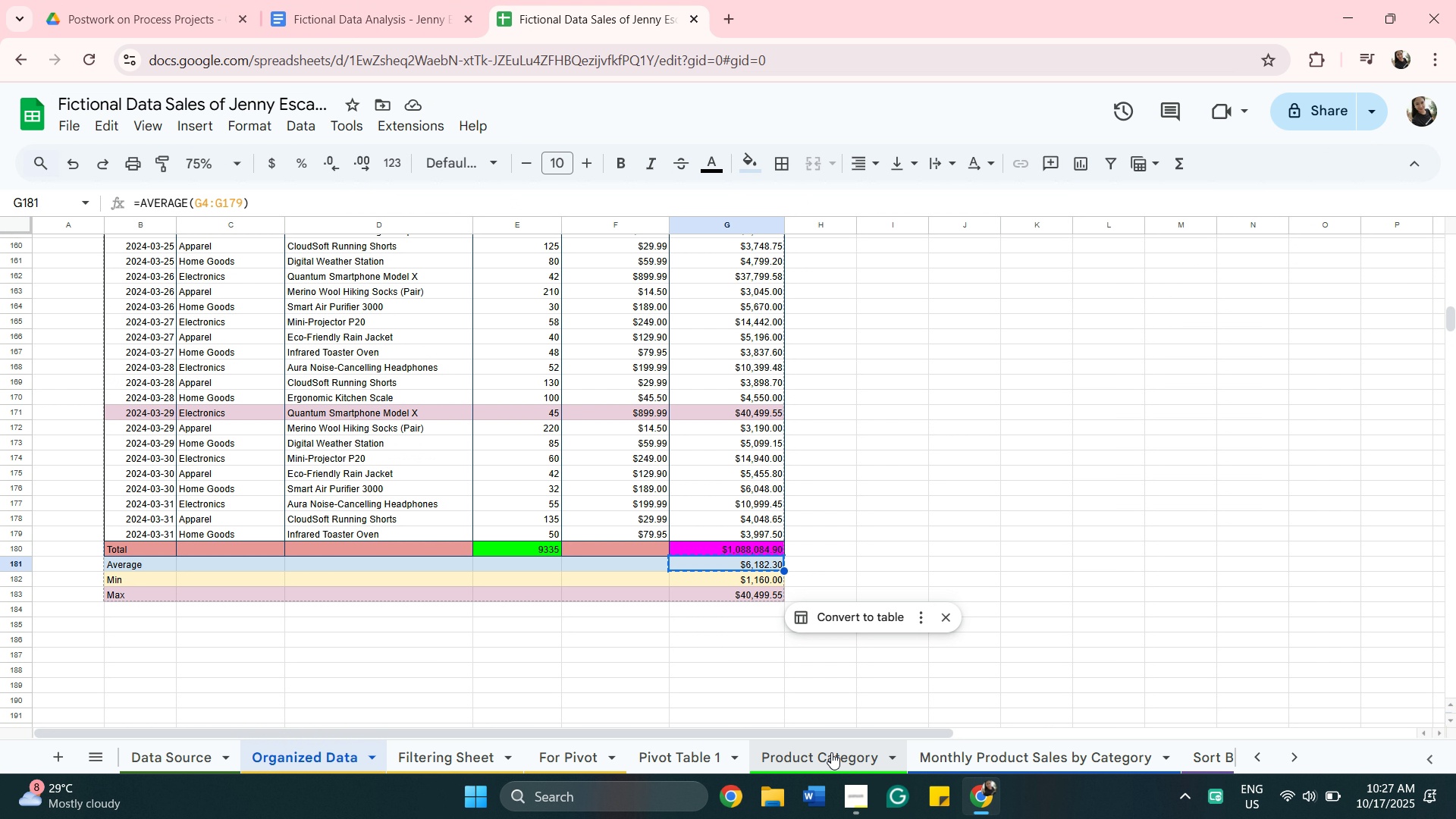 
left_click([829, 751])
 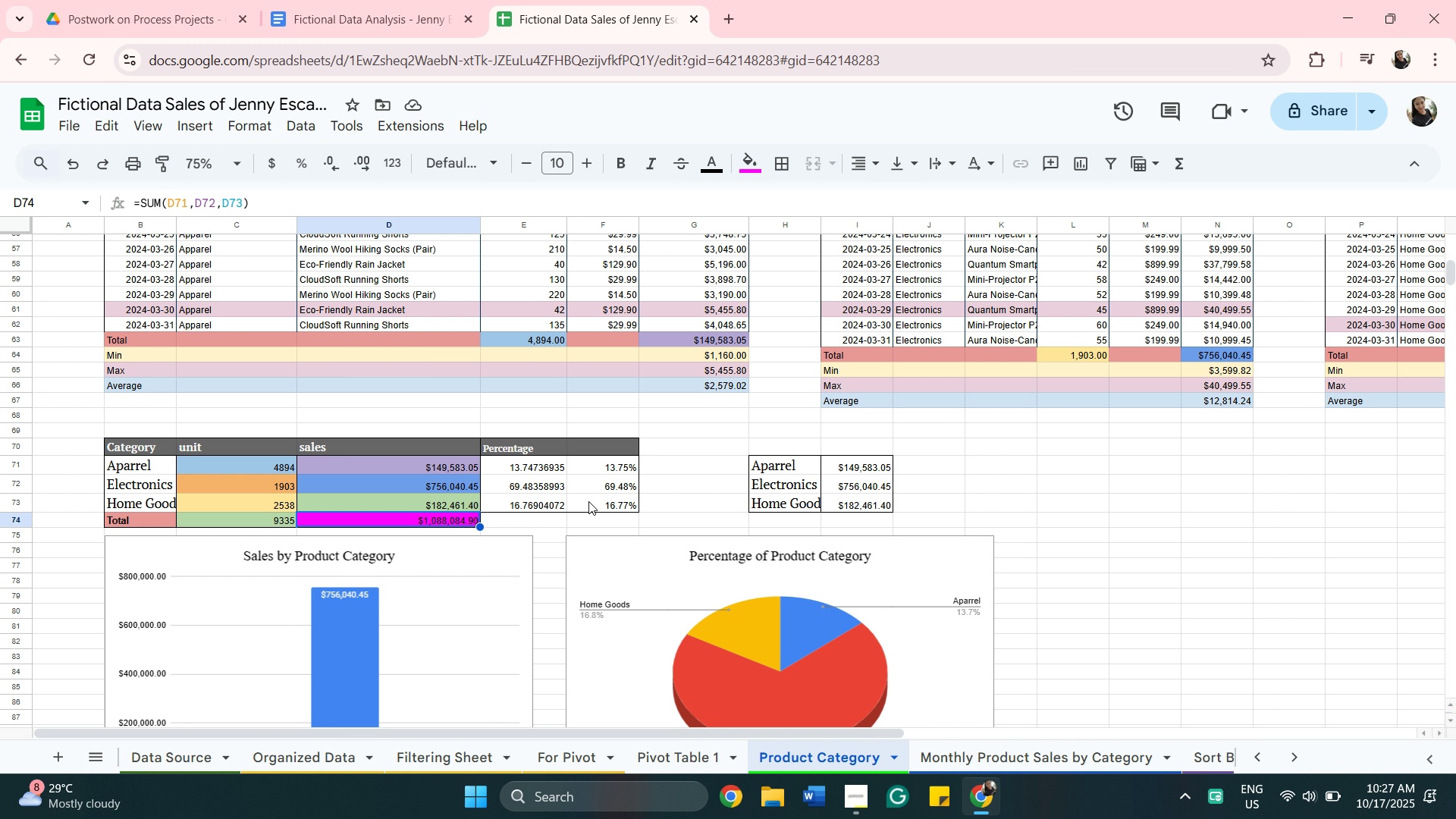 
scroll: coordinate [613, 526], scroll_direction: up, amount: 3.0
 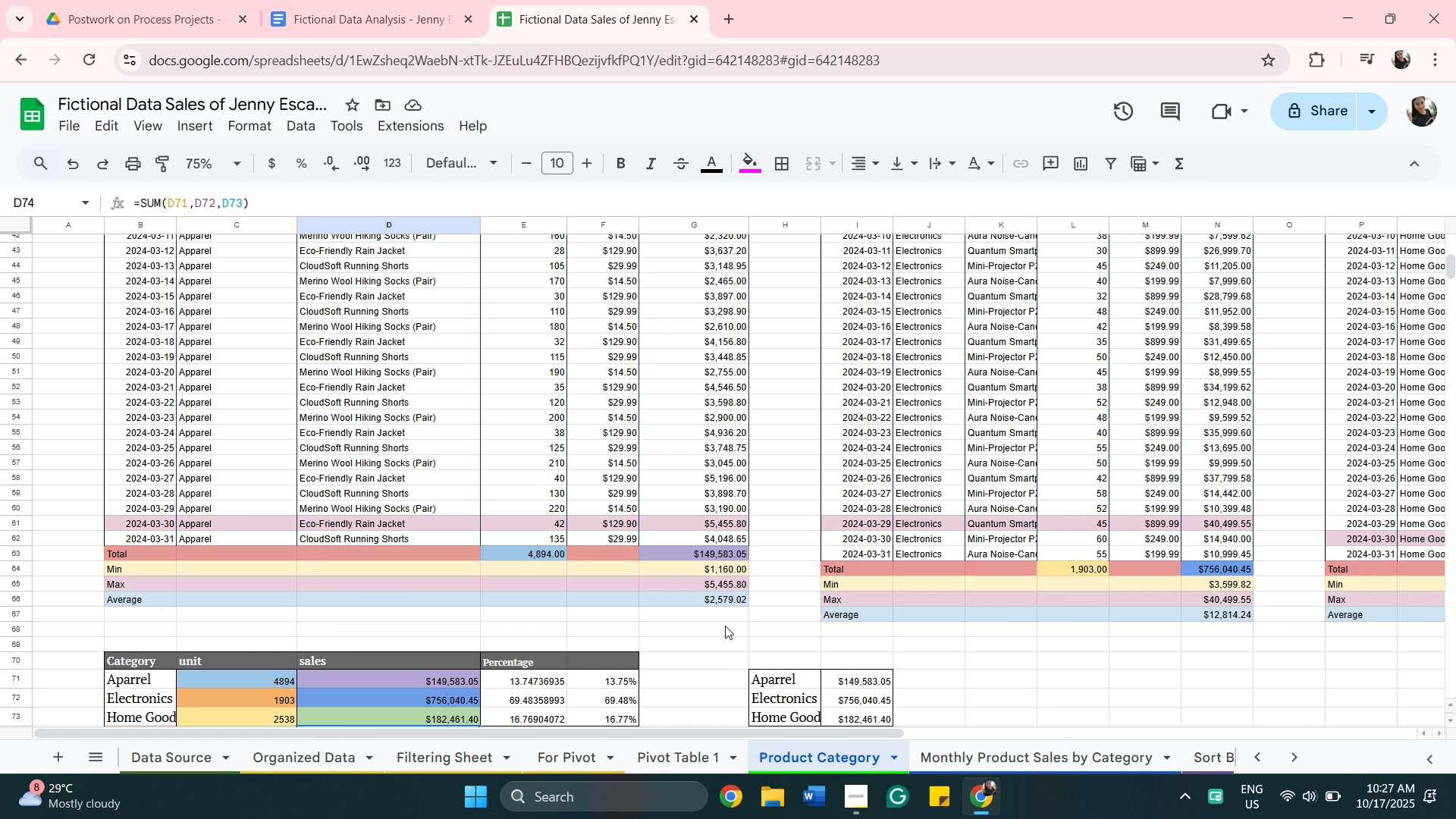 
wait(6.79)
 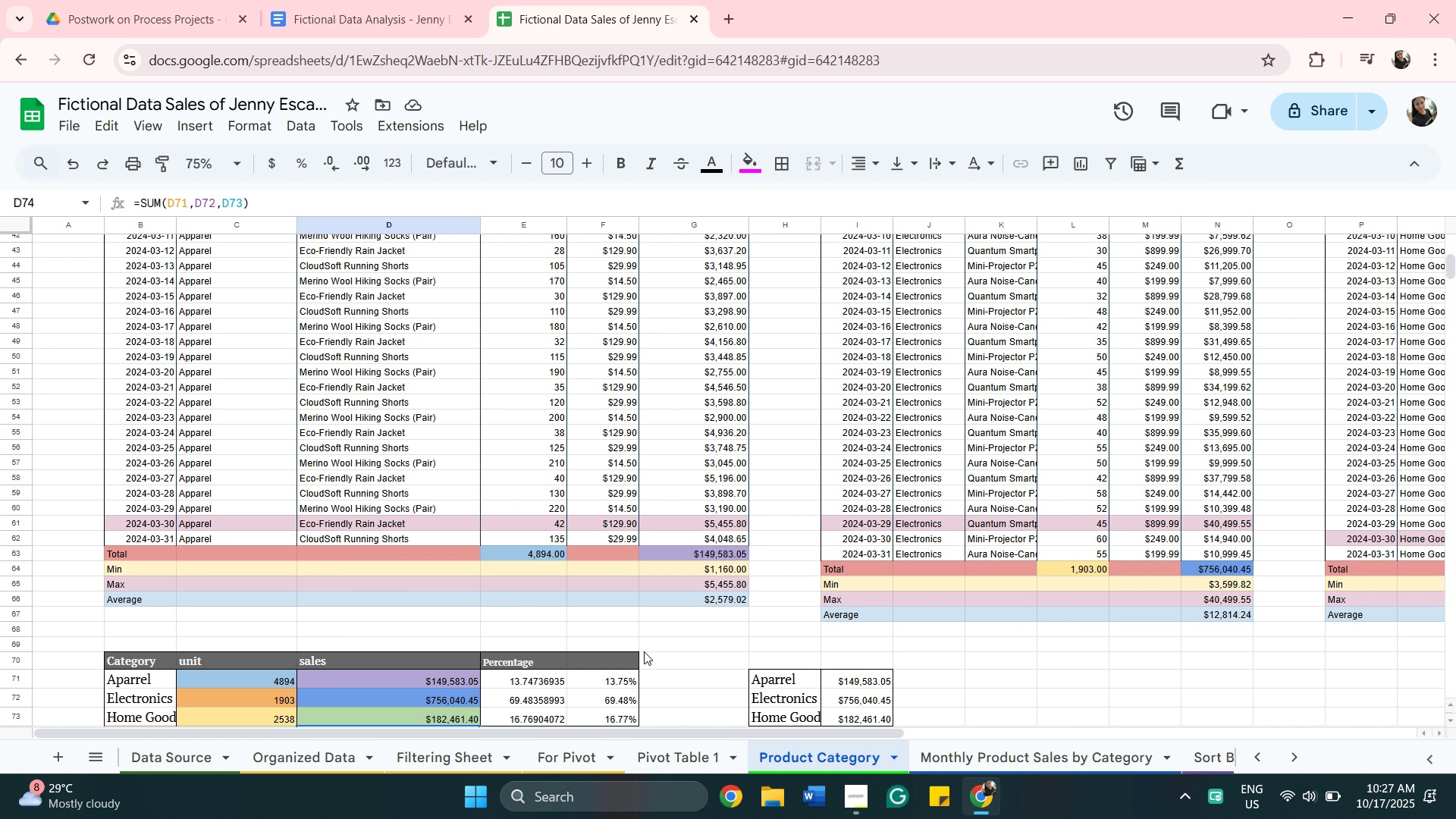 
left_click([728, 600])
 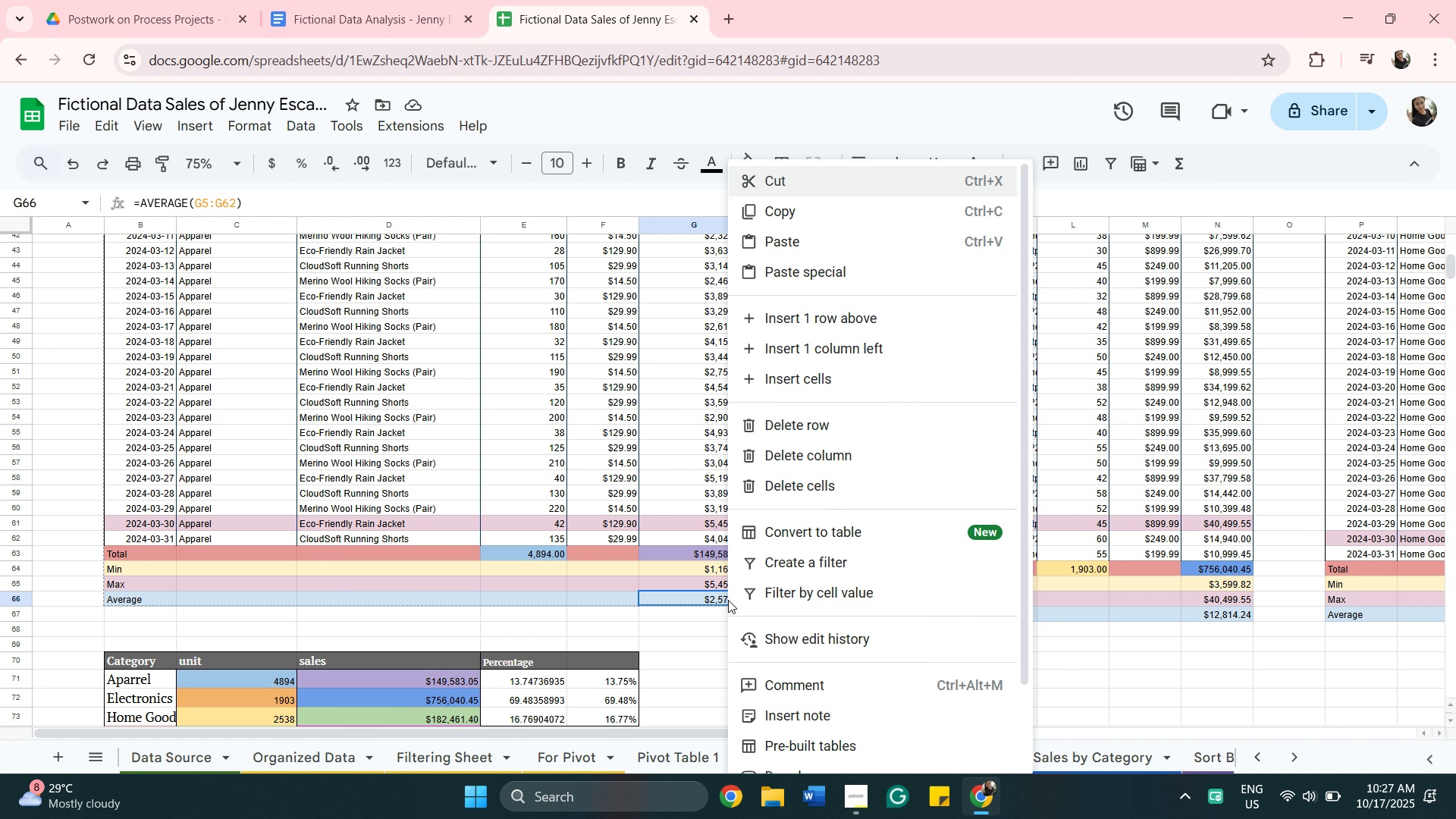 
right_click([728, 600])
 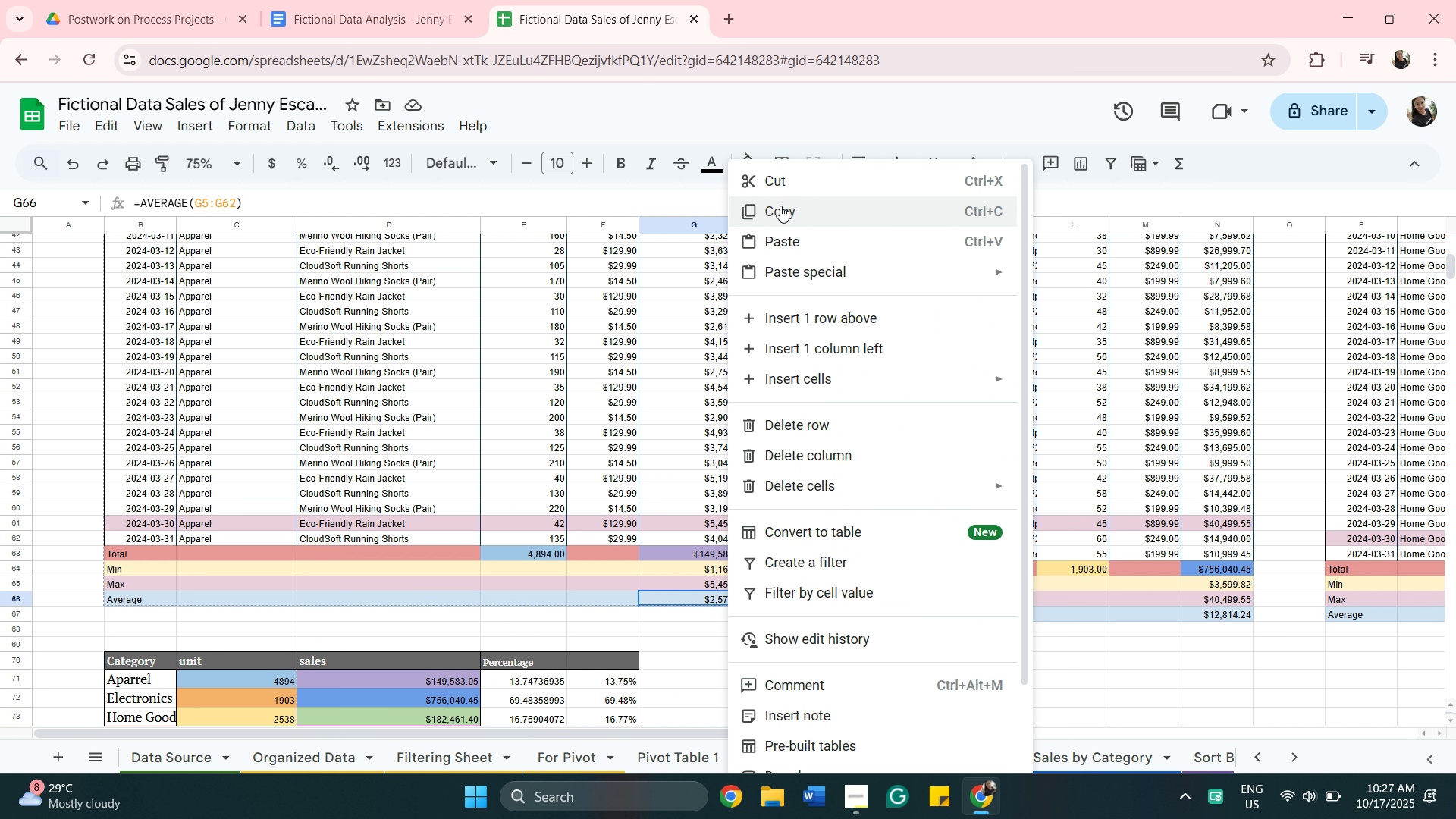 
left_click([780, 206])
 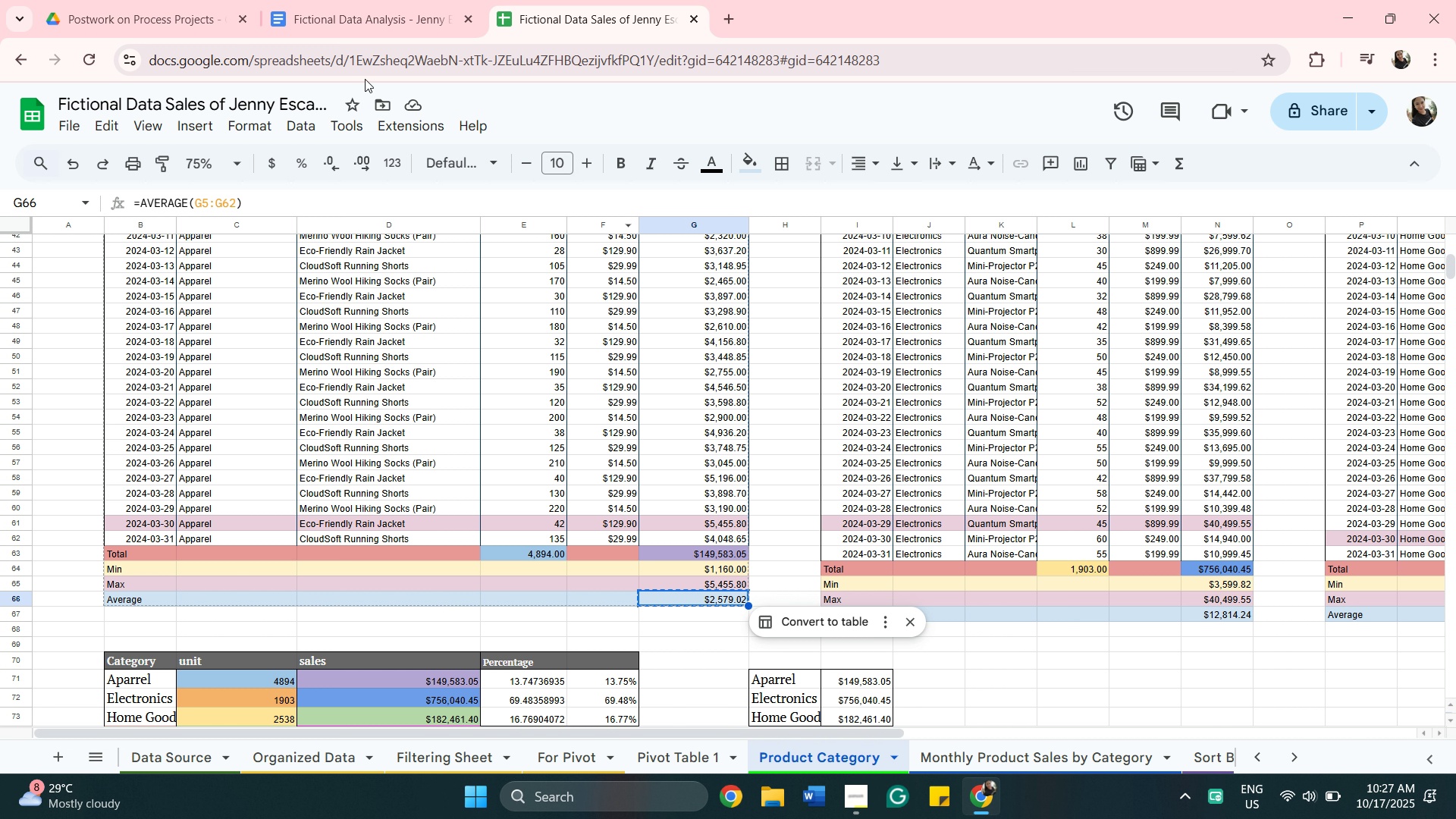 
left_click([361, 24])
 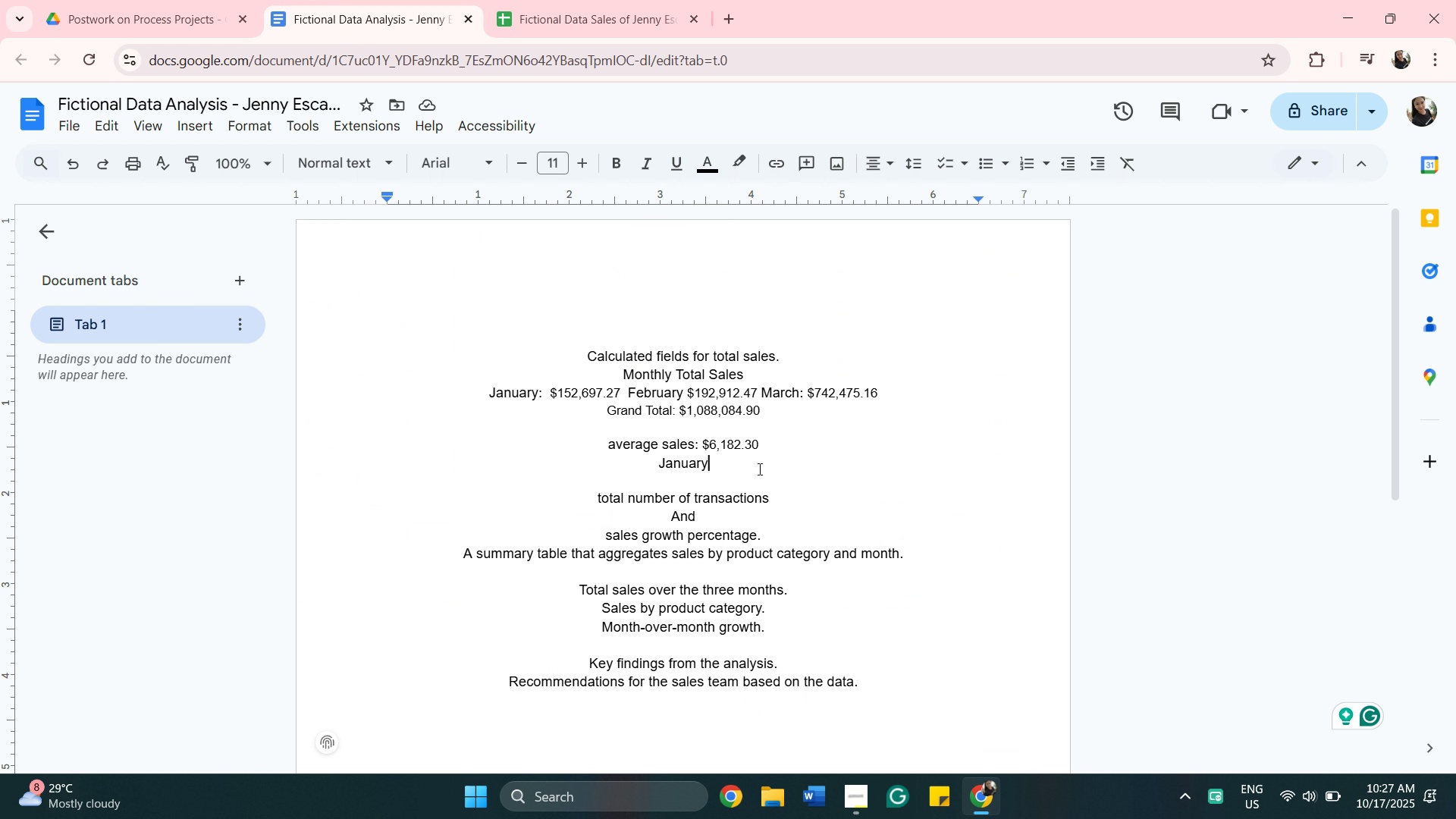 
key(Shift+ShiftRight)
 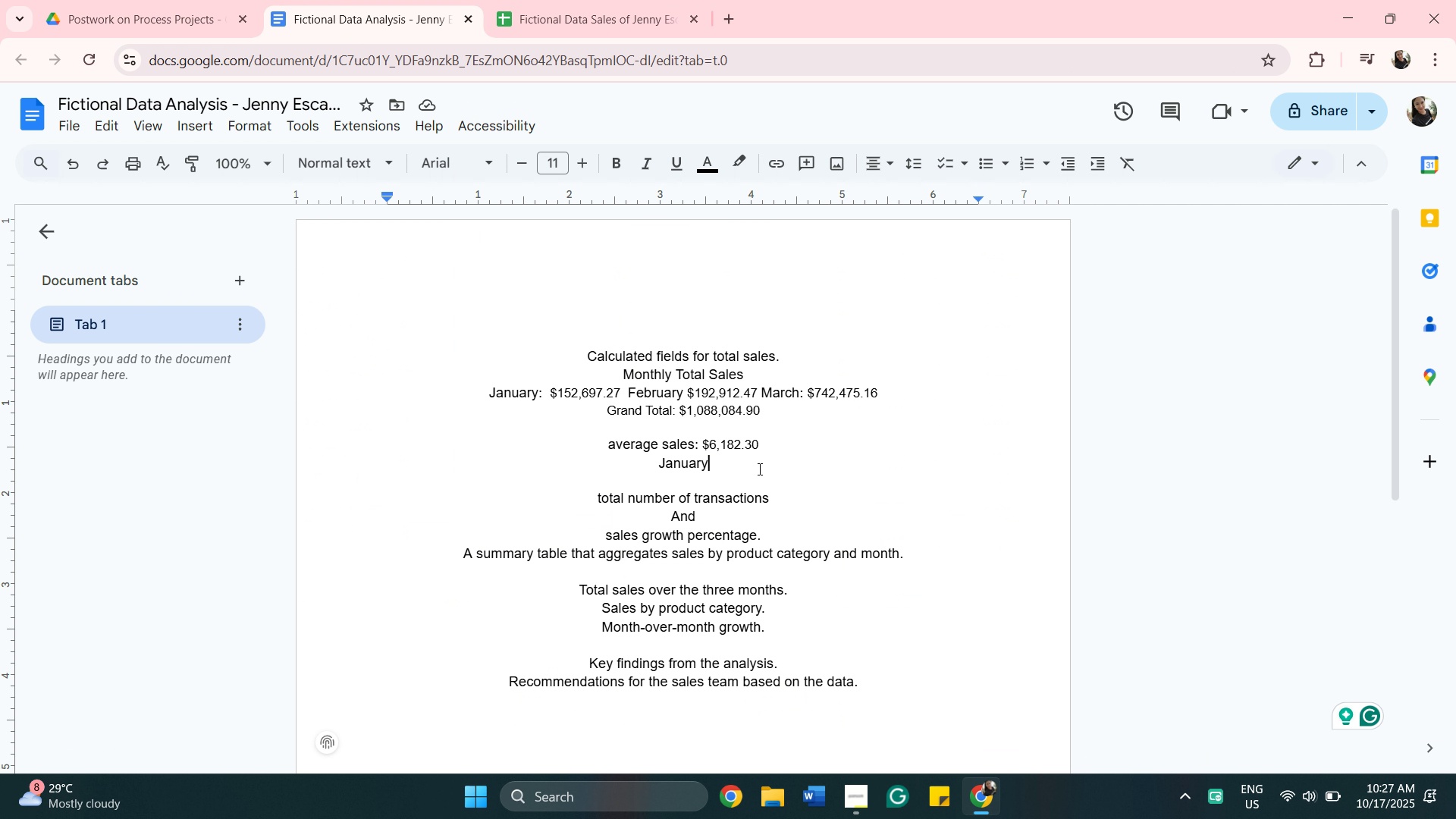 
key(Shift+Semicolon)
 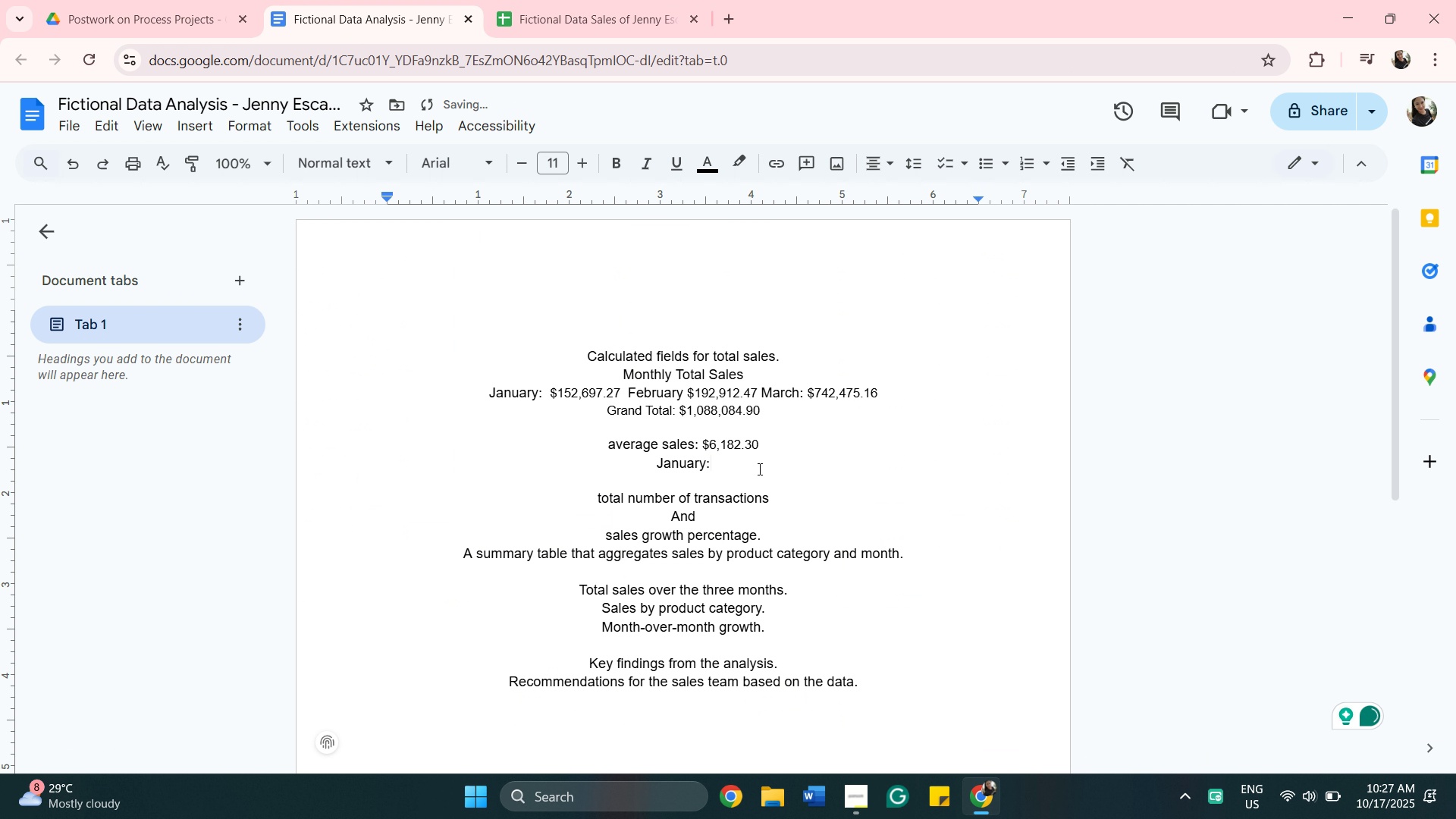 
key(Space)
 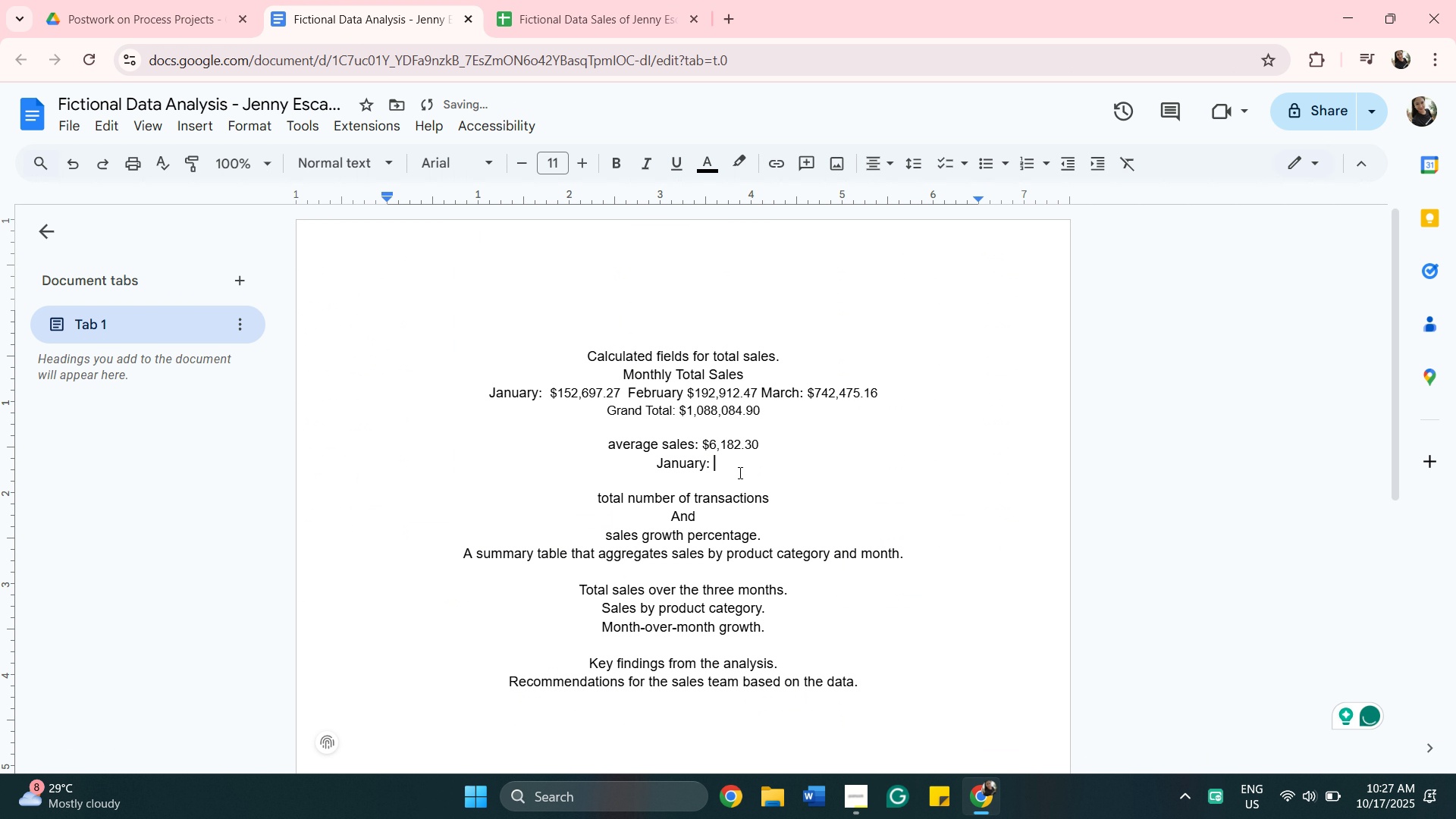 
right_click([739, 472])
 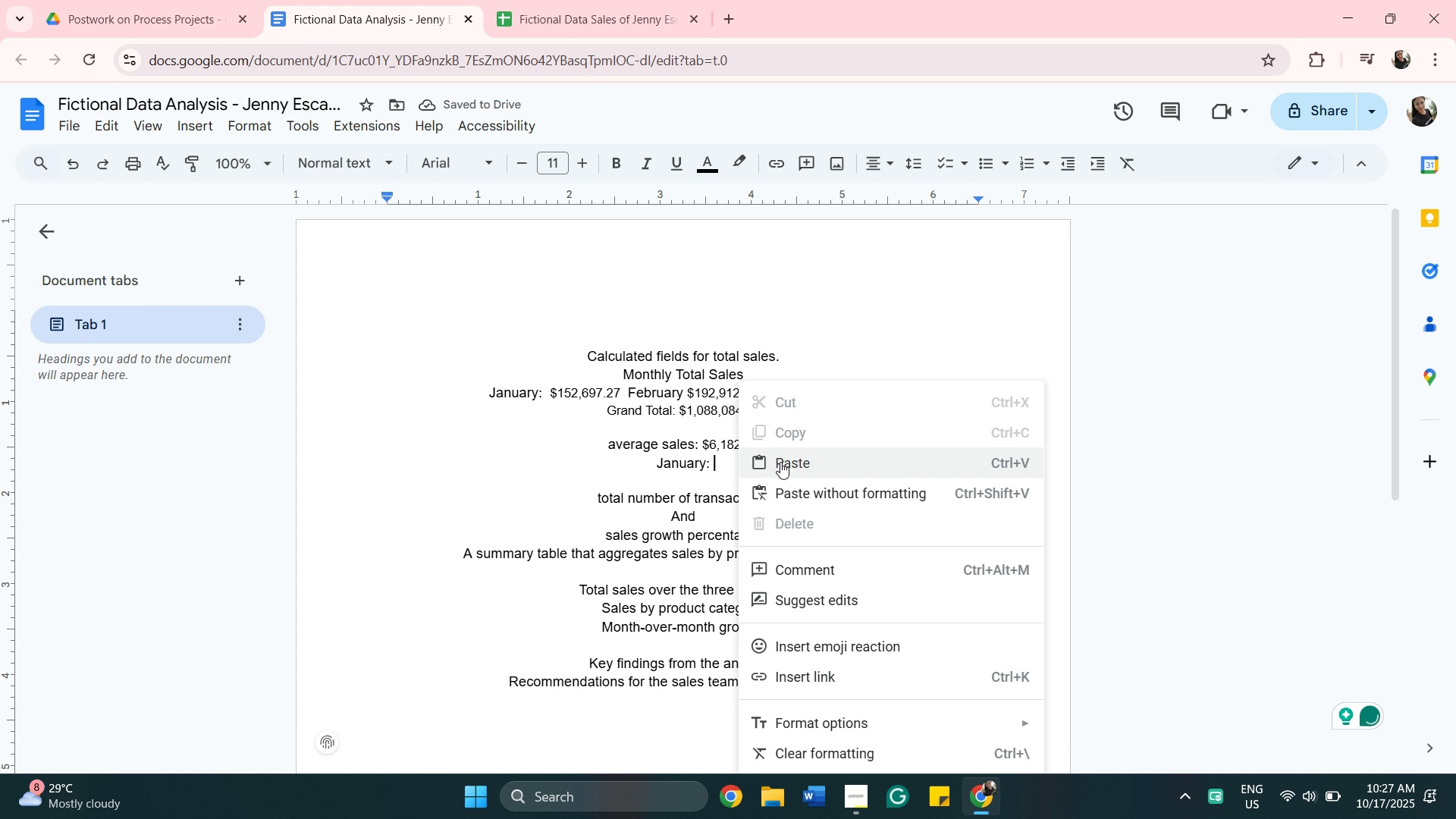 
left_click([780, 462])
 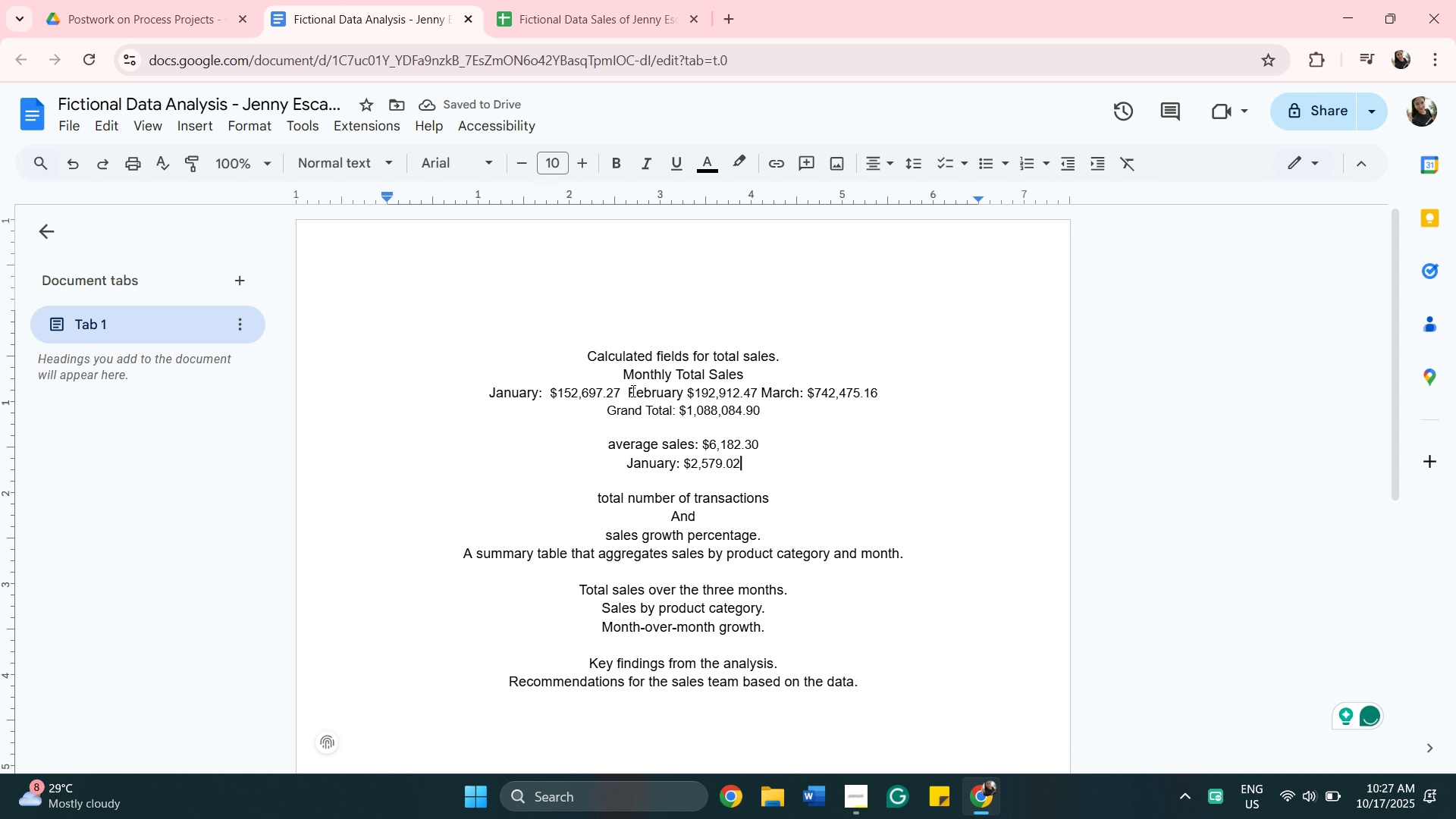 
left_click_drag(start_coordinate=[627, 390], to_coordinate=[692, 385])
 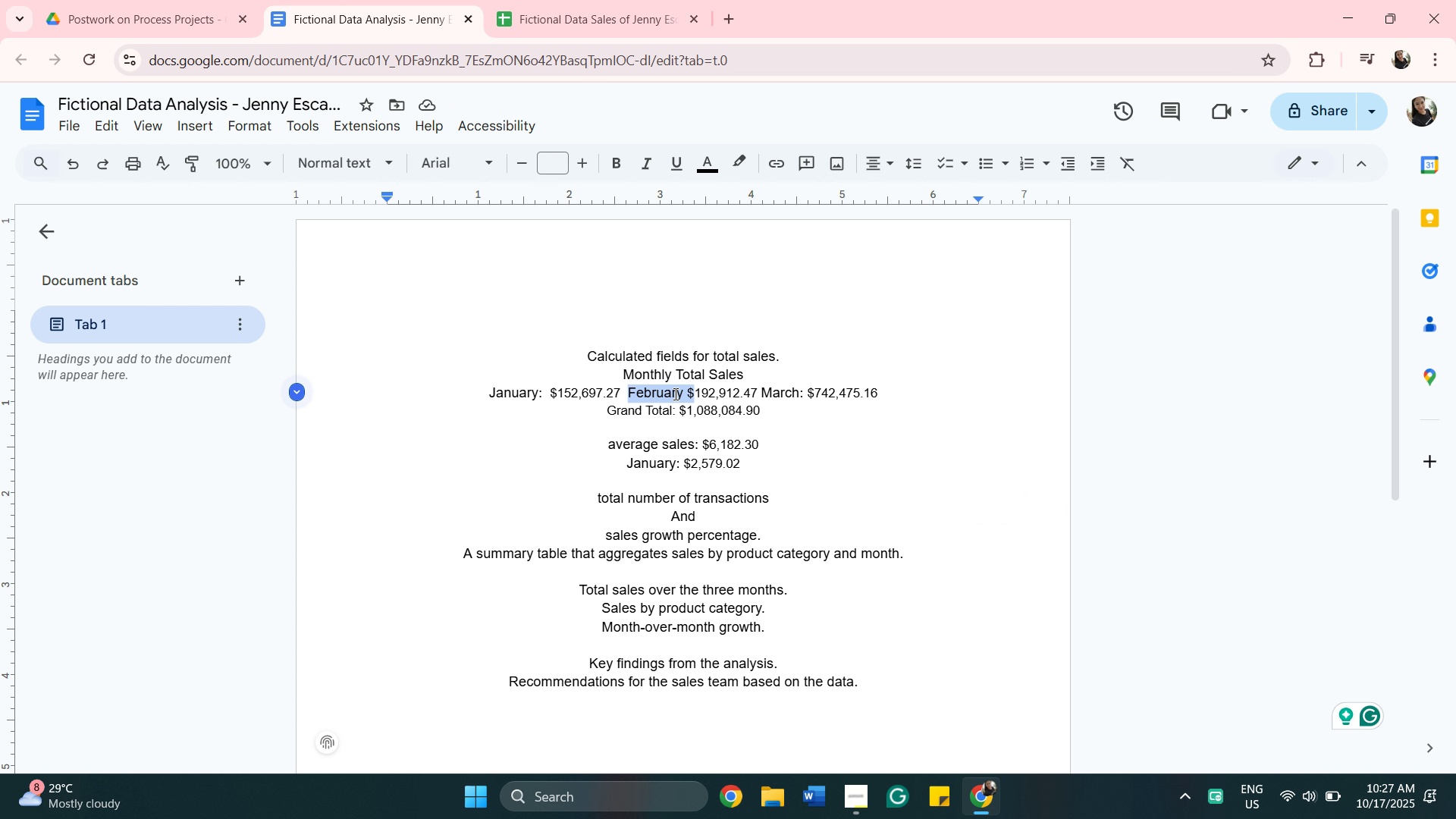 
left_click([675, 393])
 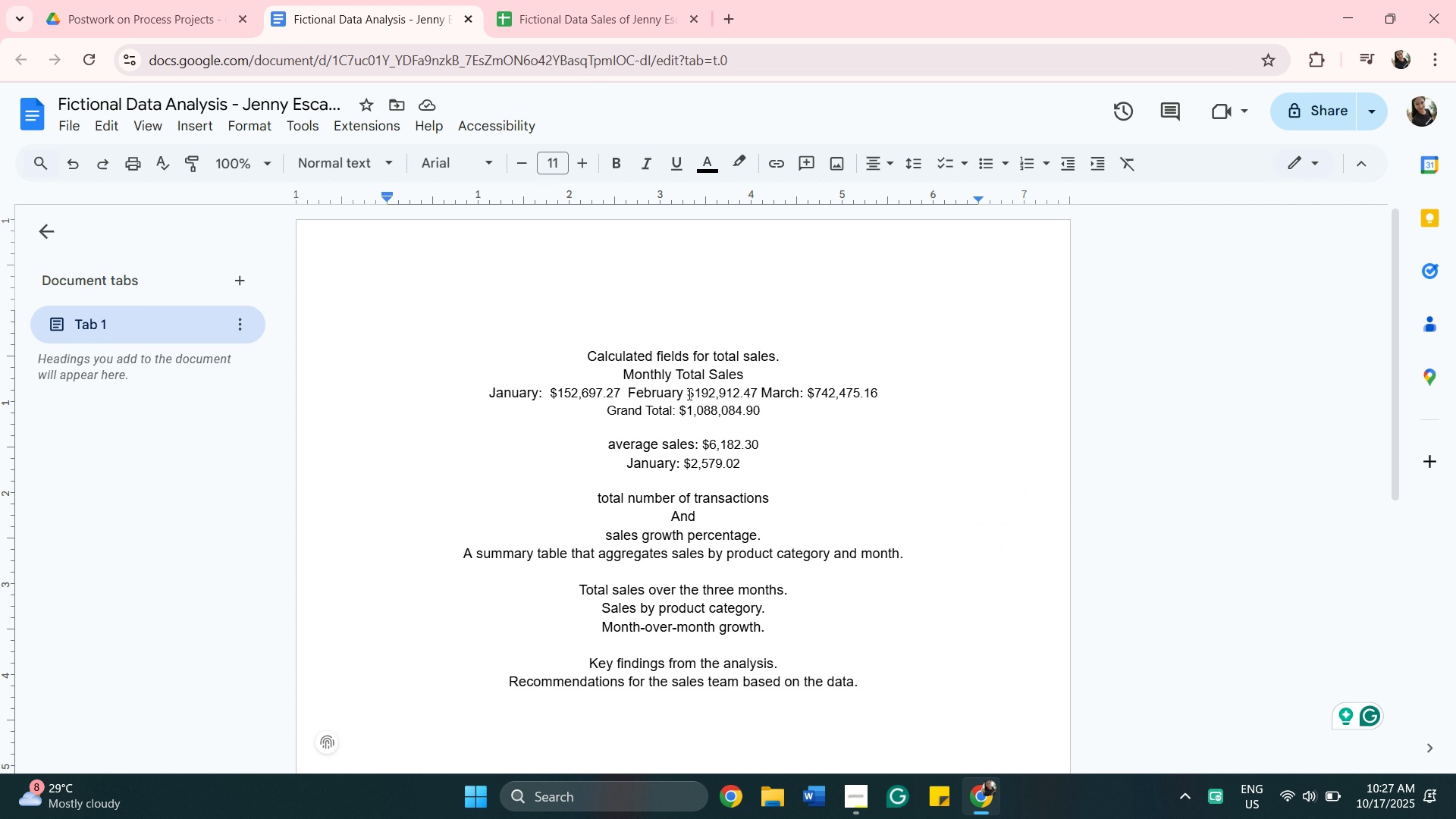 
left_click_drag(start_coordinate=[688, 394], to_coordinate=[626, 394])
 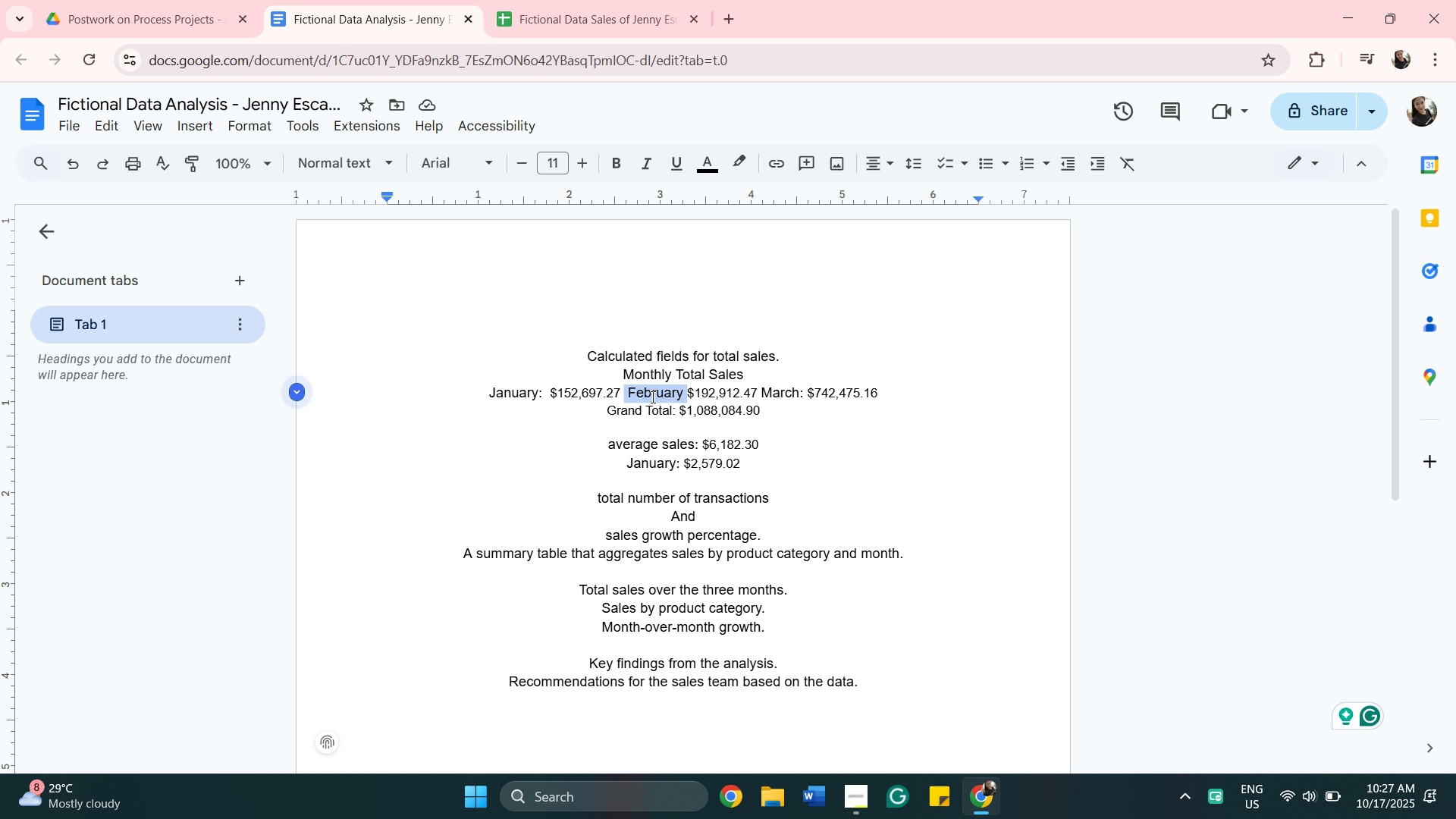 
right_click([651, 396])
 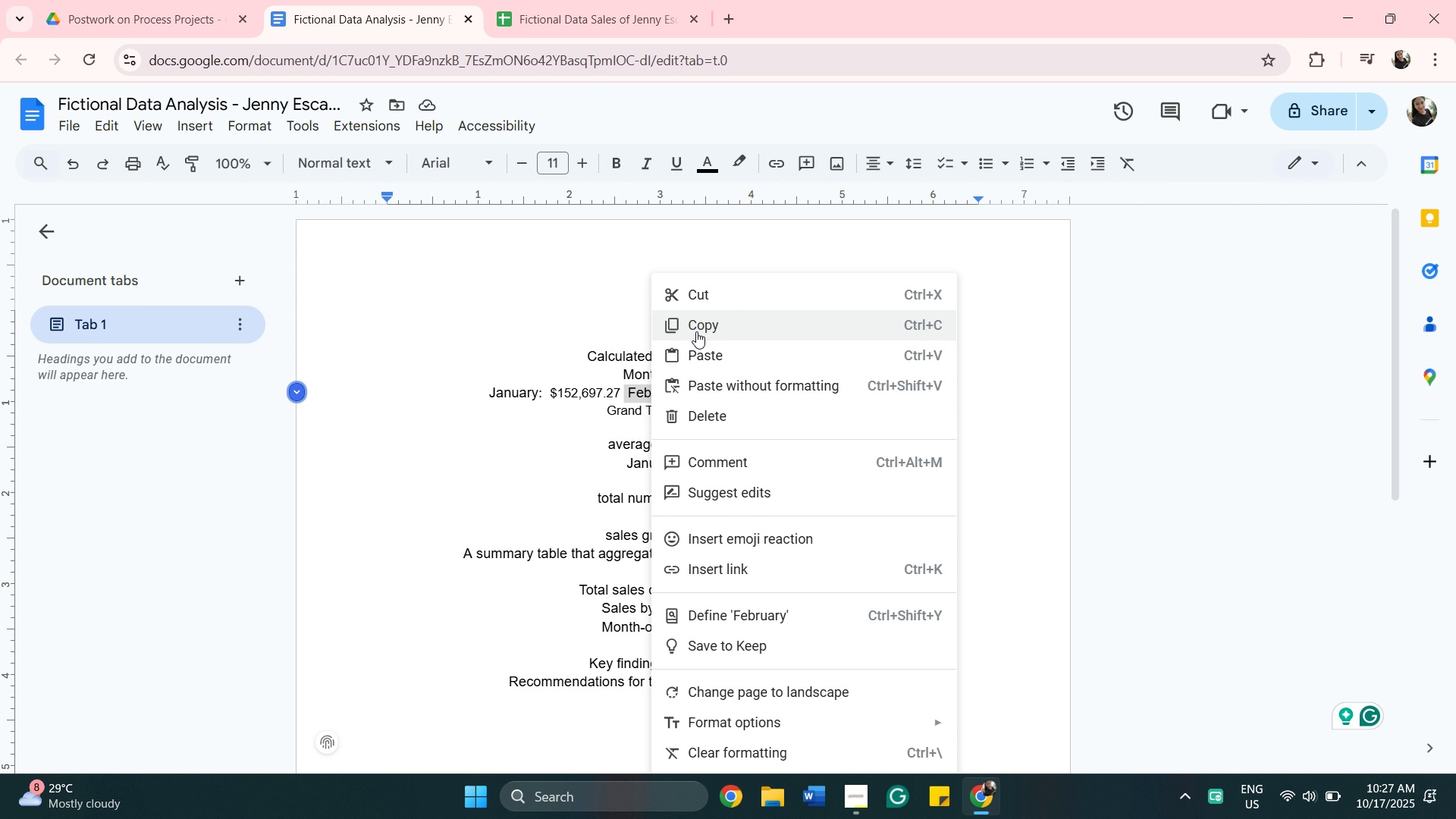 
left_click([696, 331])
 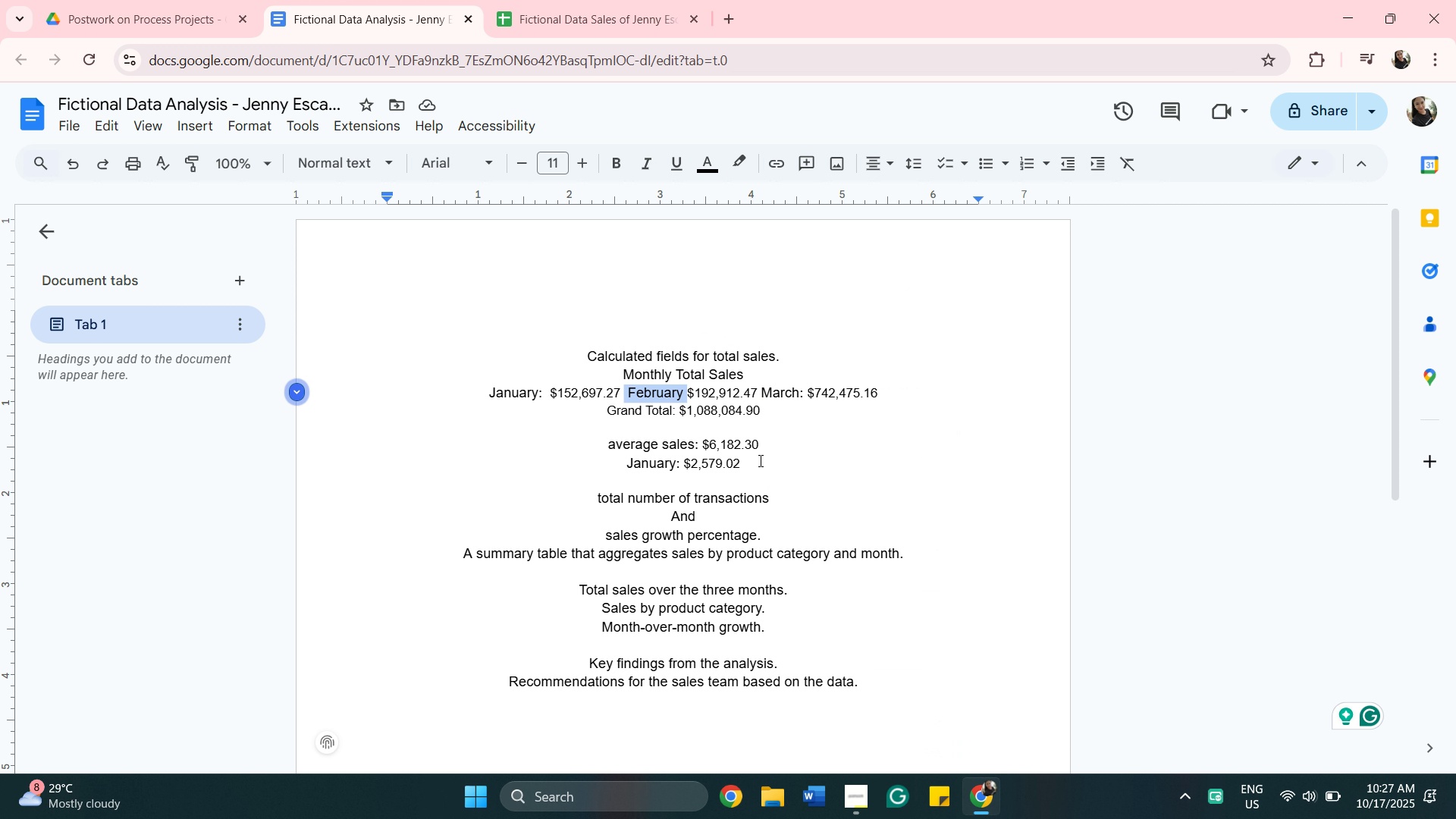 
left_click([759, 460])
 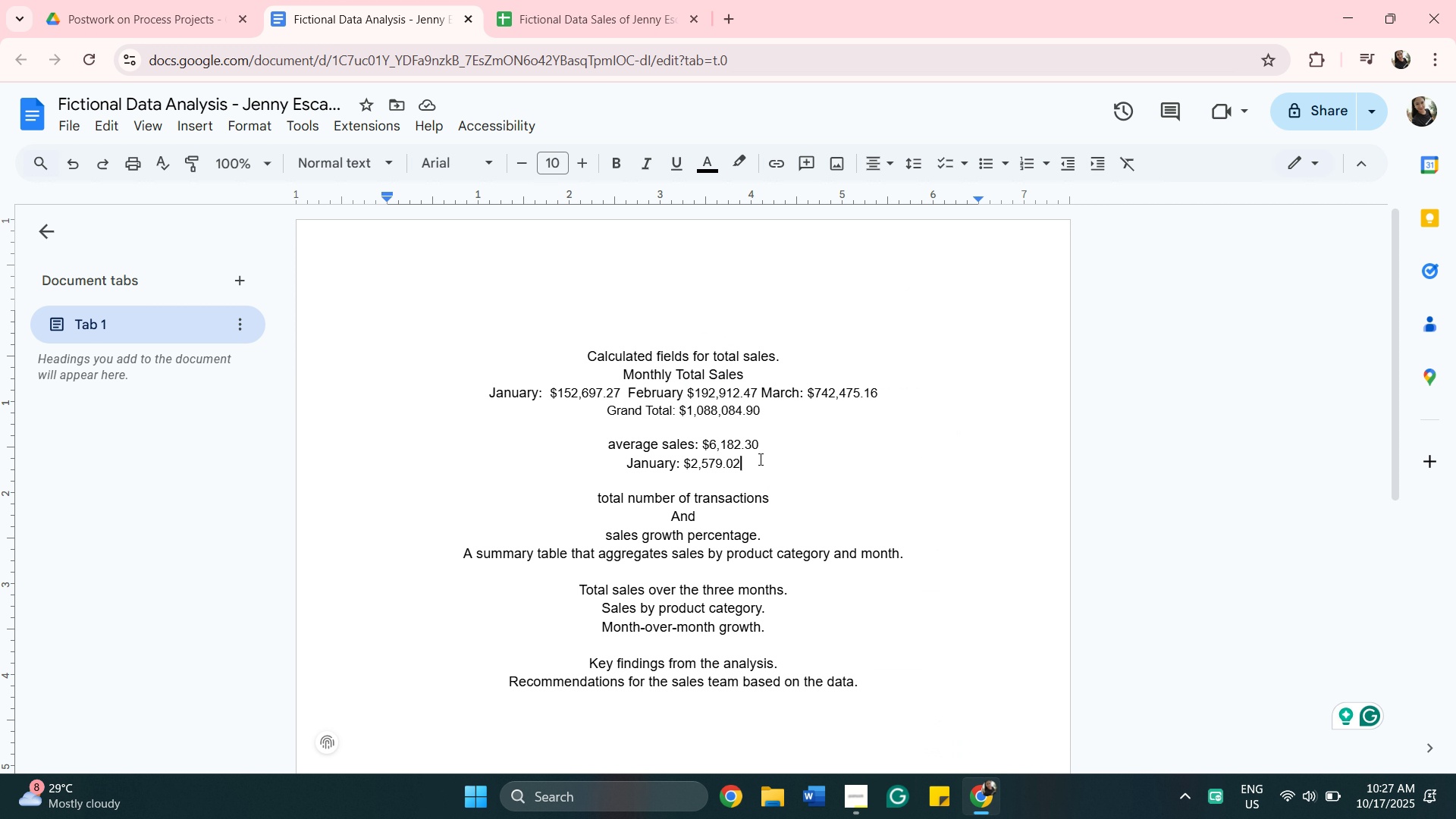 
key(Space)
 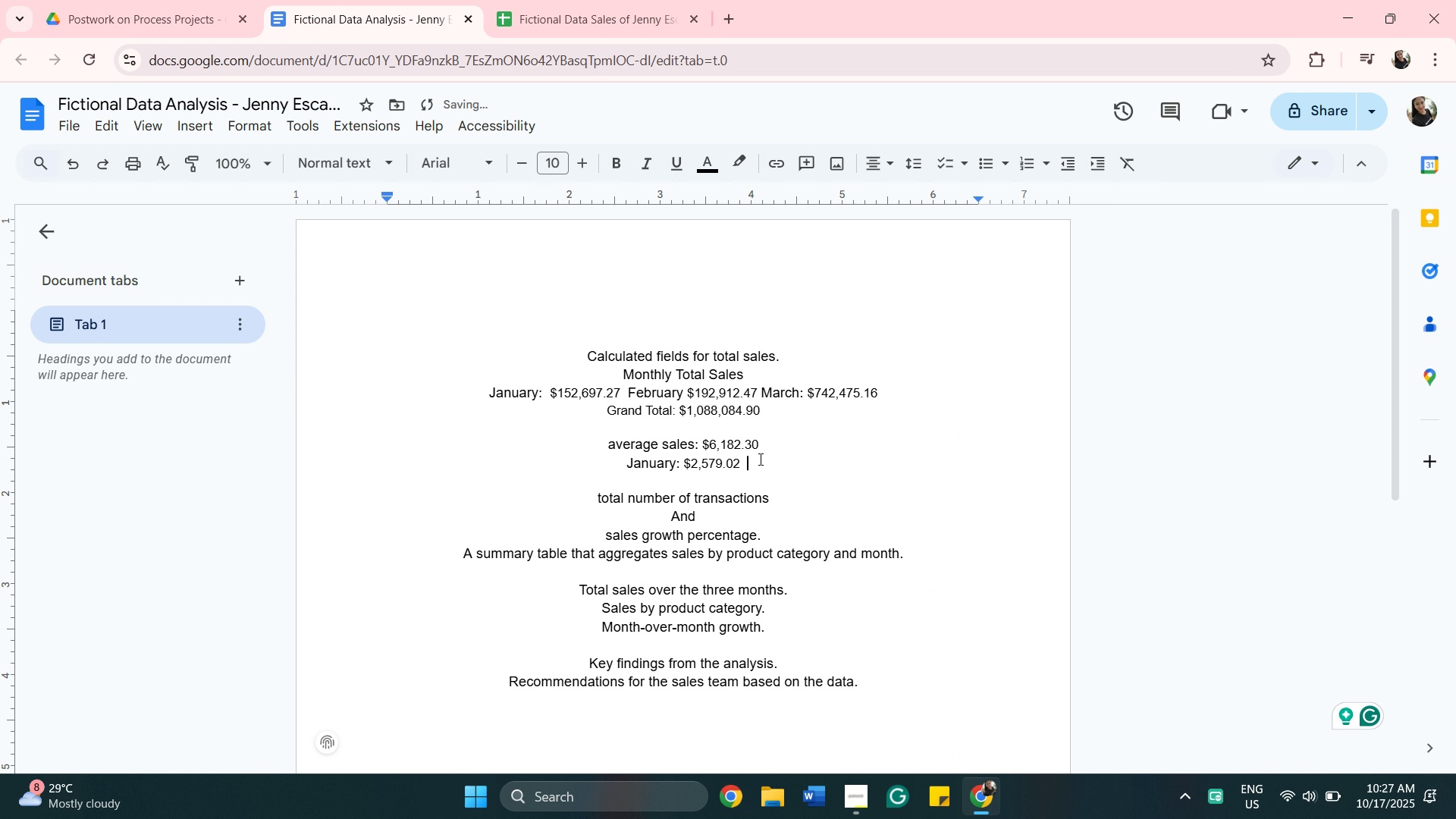 
key(Space)
 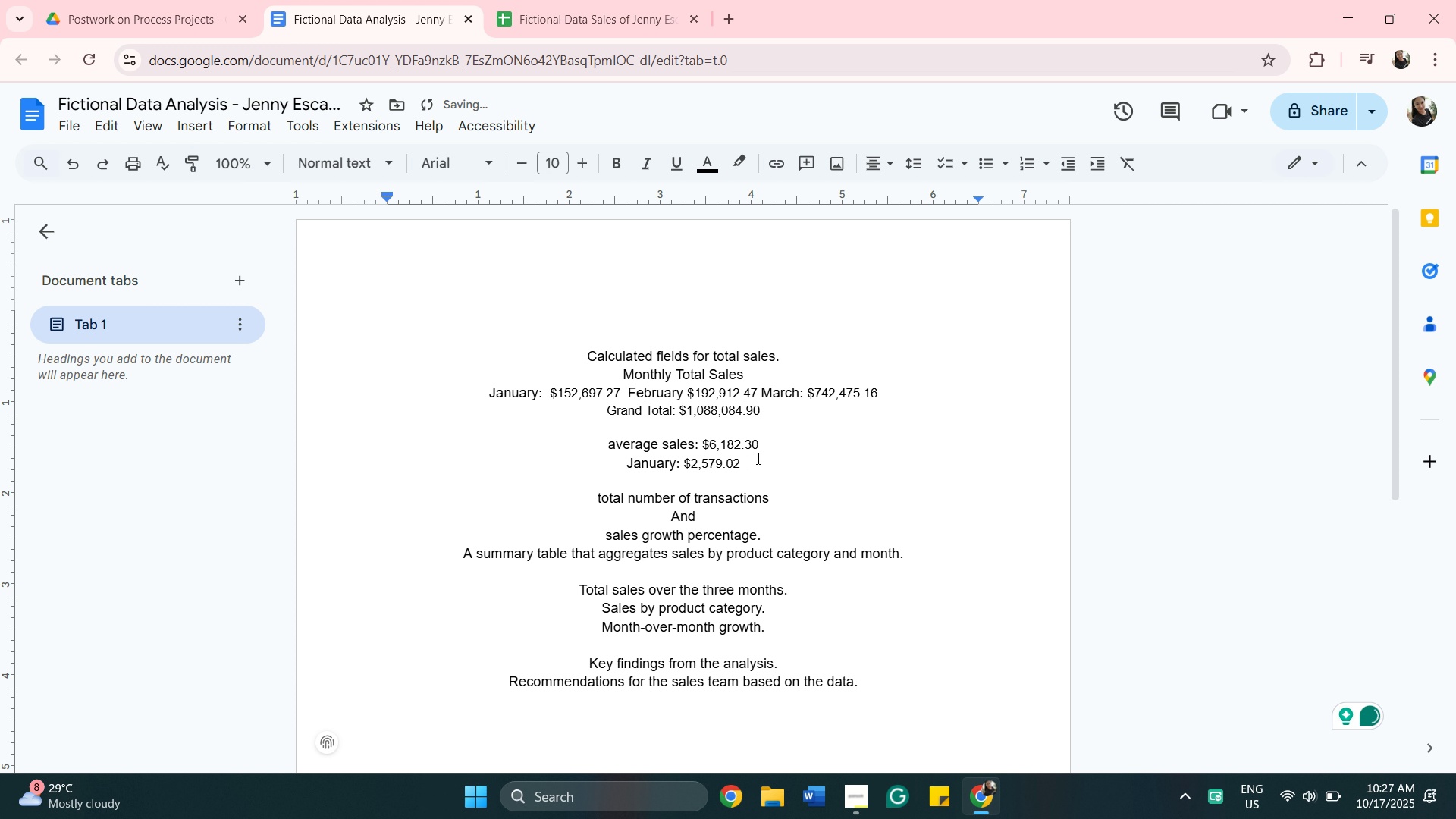 
right_click([757, 458])
 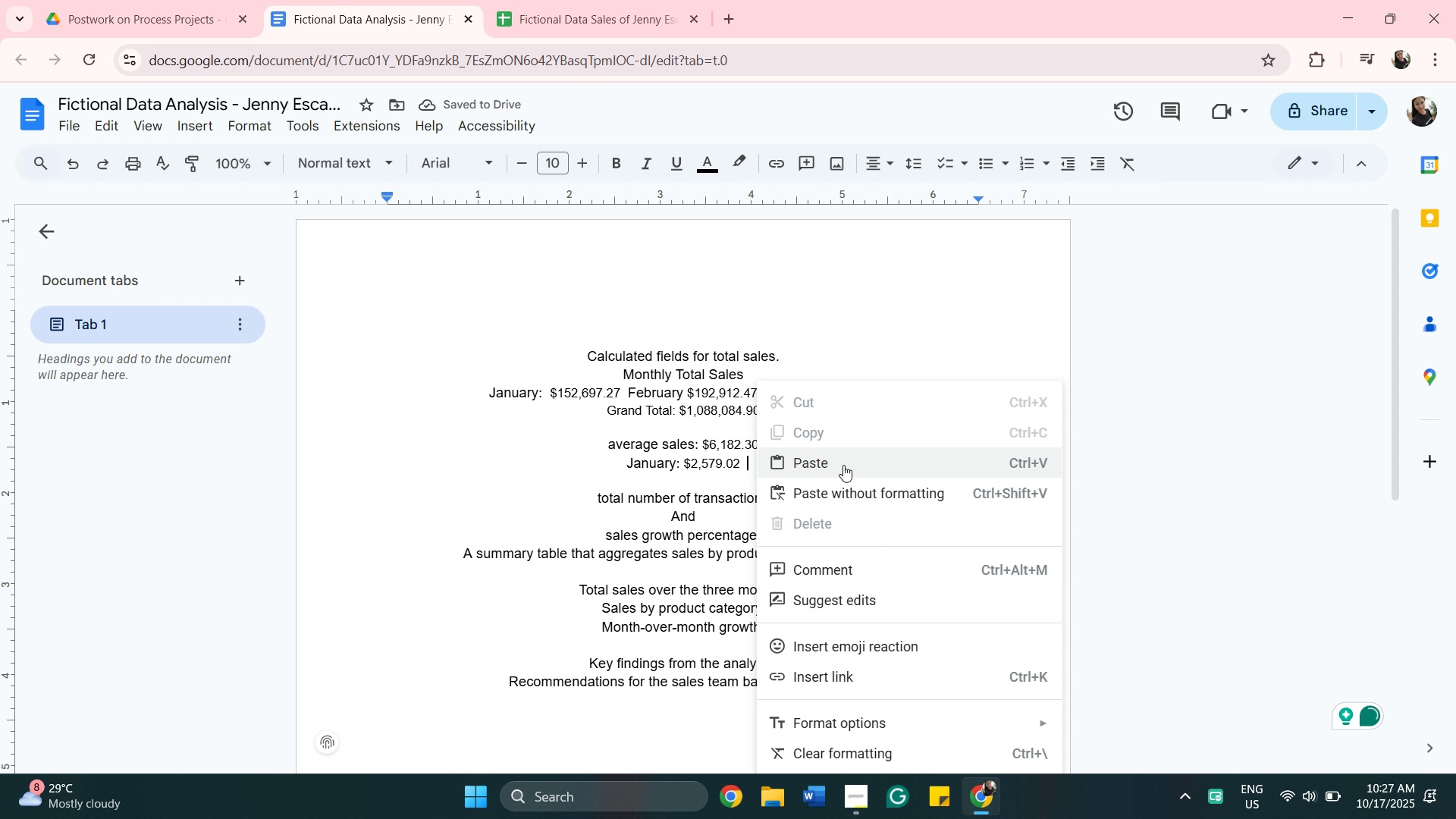 
left_click([843, 465])
 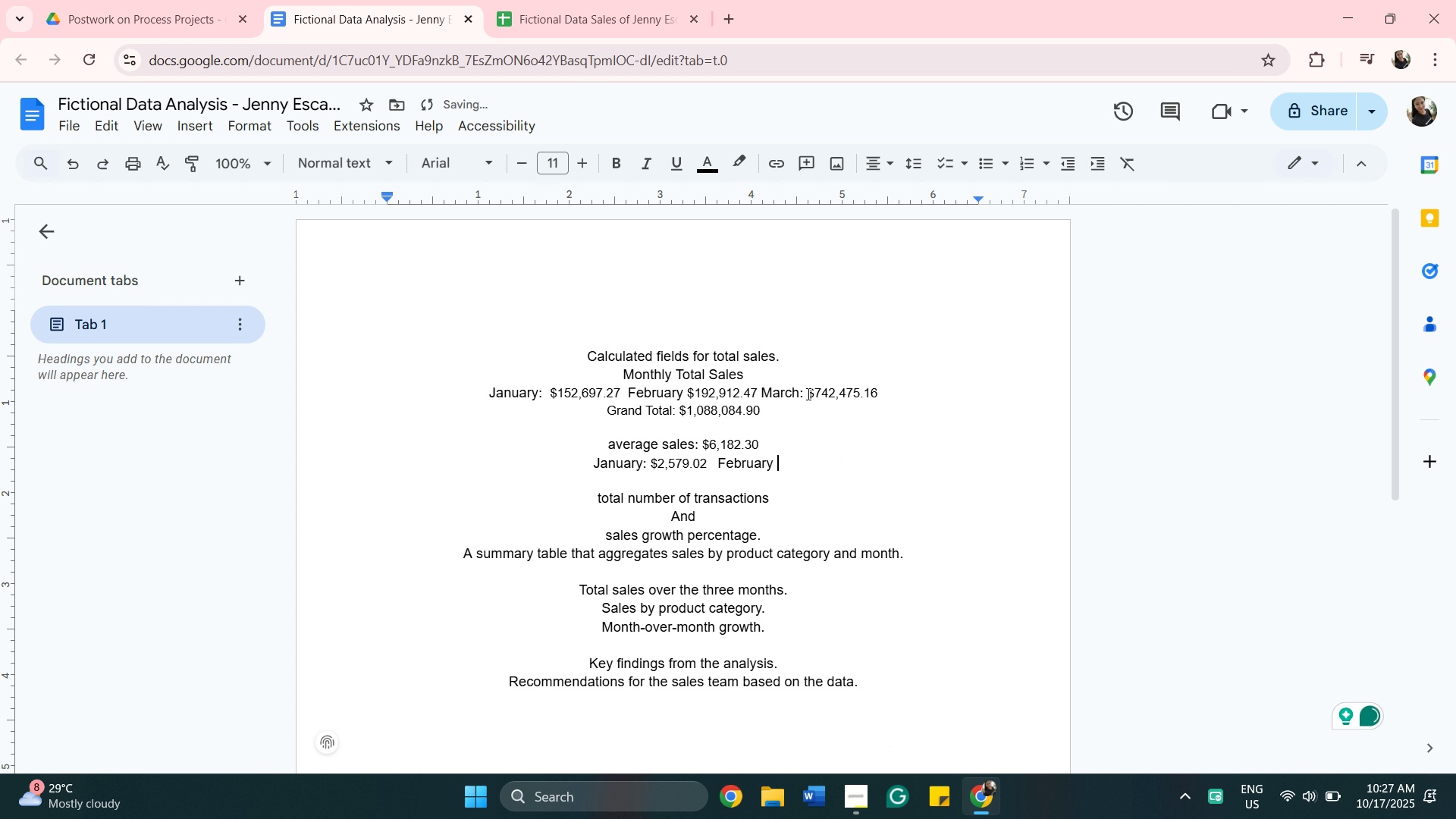 
left_click_drag(start_coordinate=[802, 391], to_coordinate=[765, 388])
 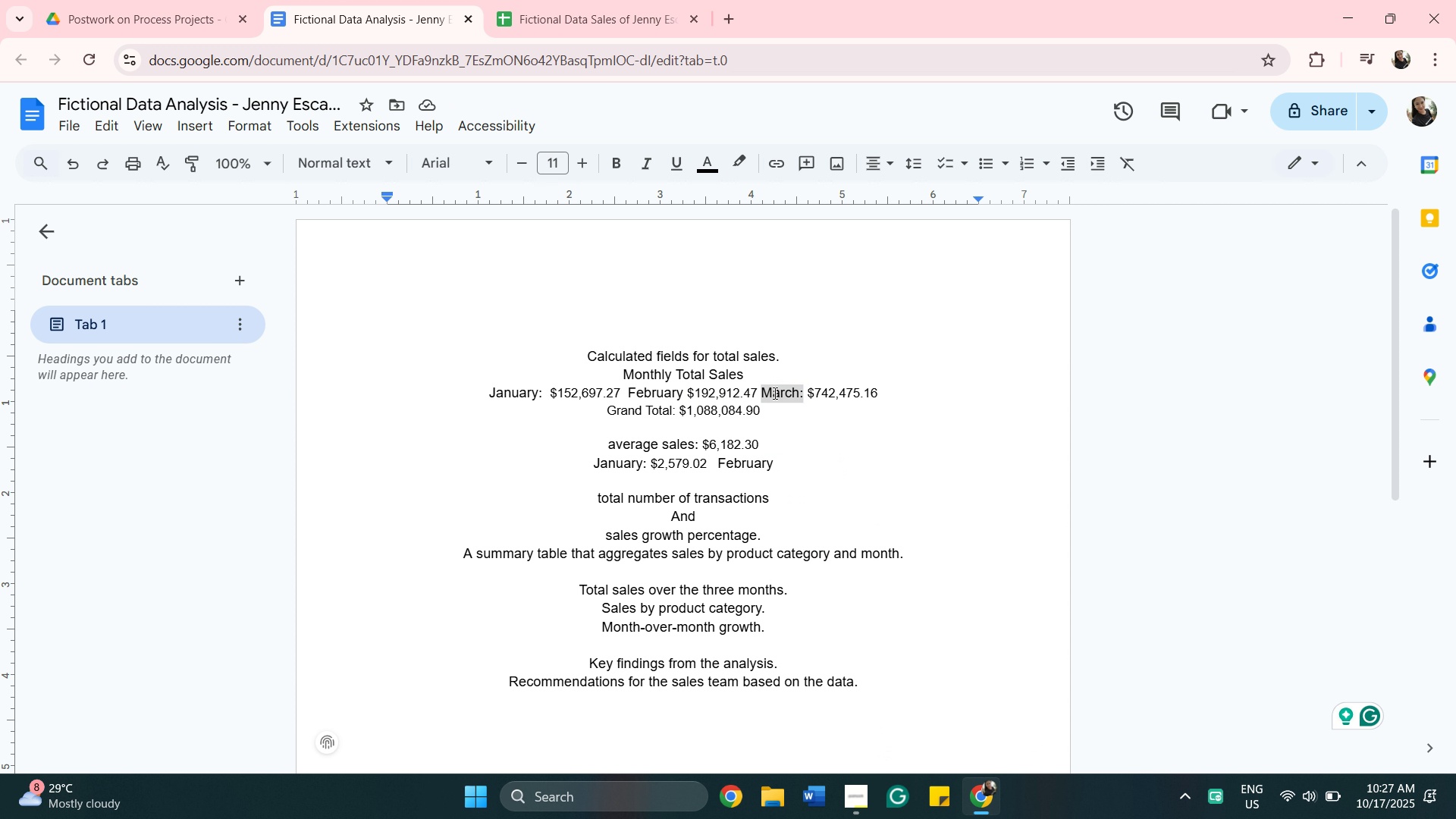 
right_click([774, 393])
 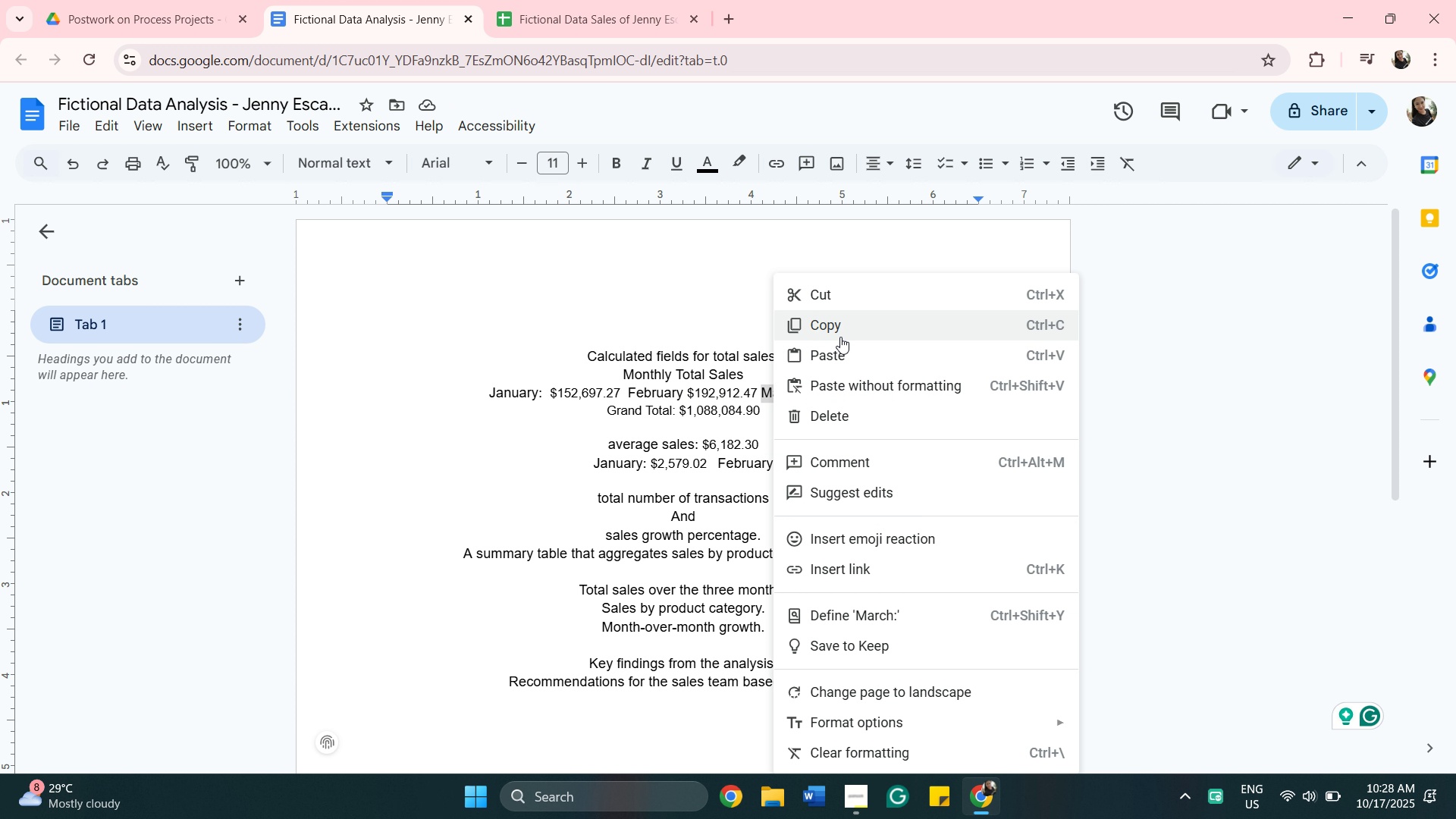 
left_click([840, 337])
 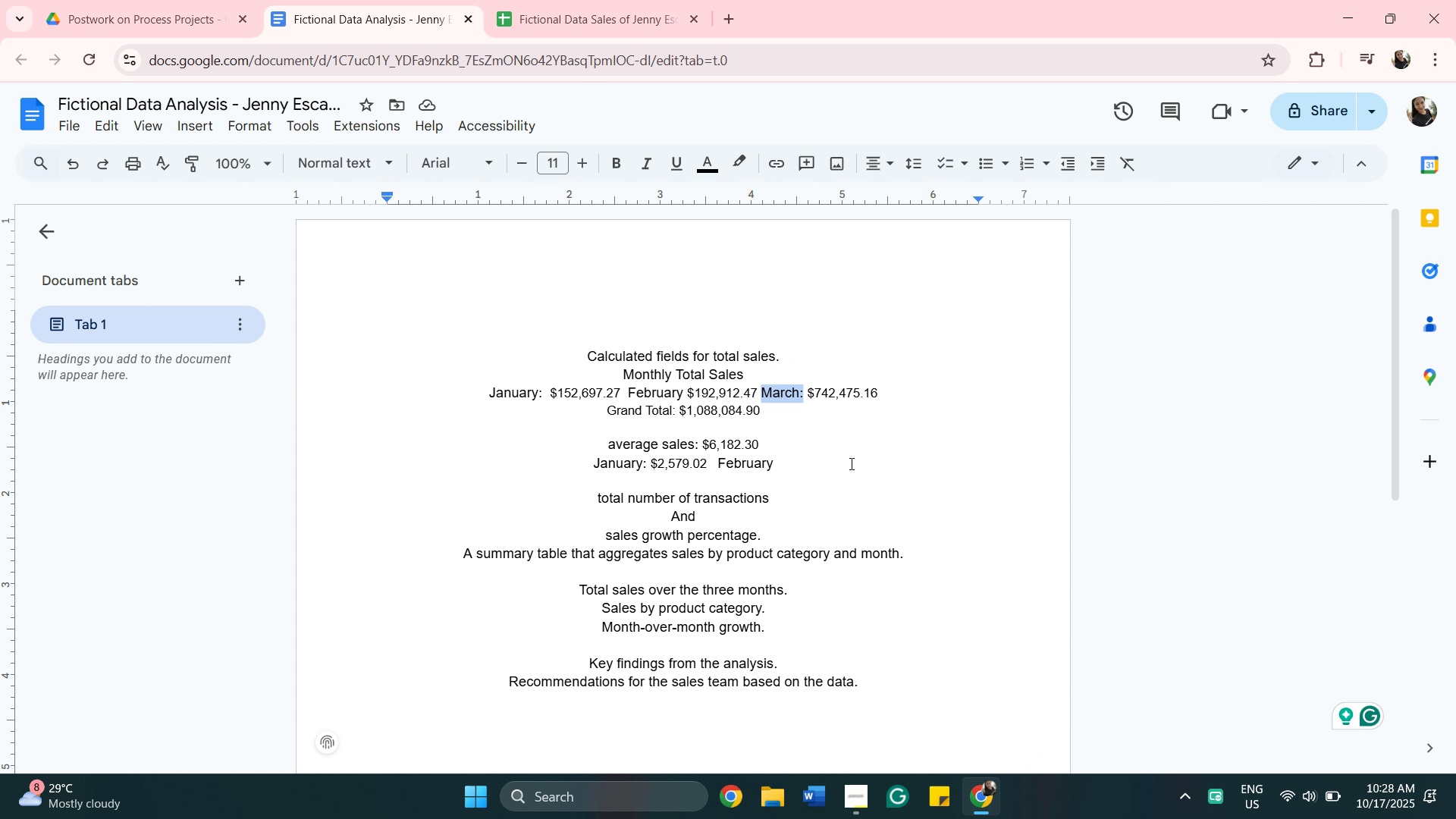 
left_click([850, 463])
 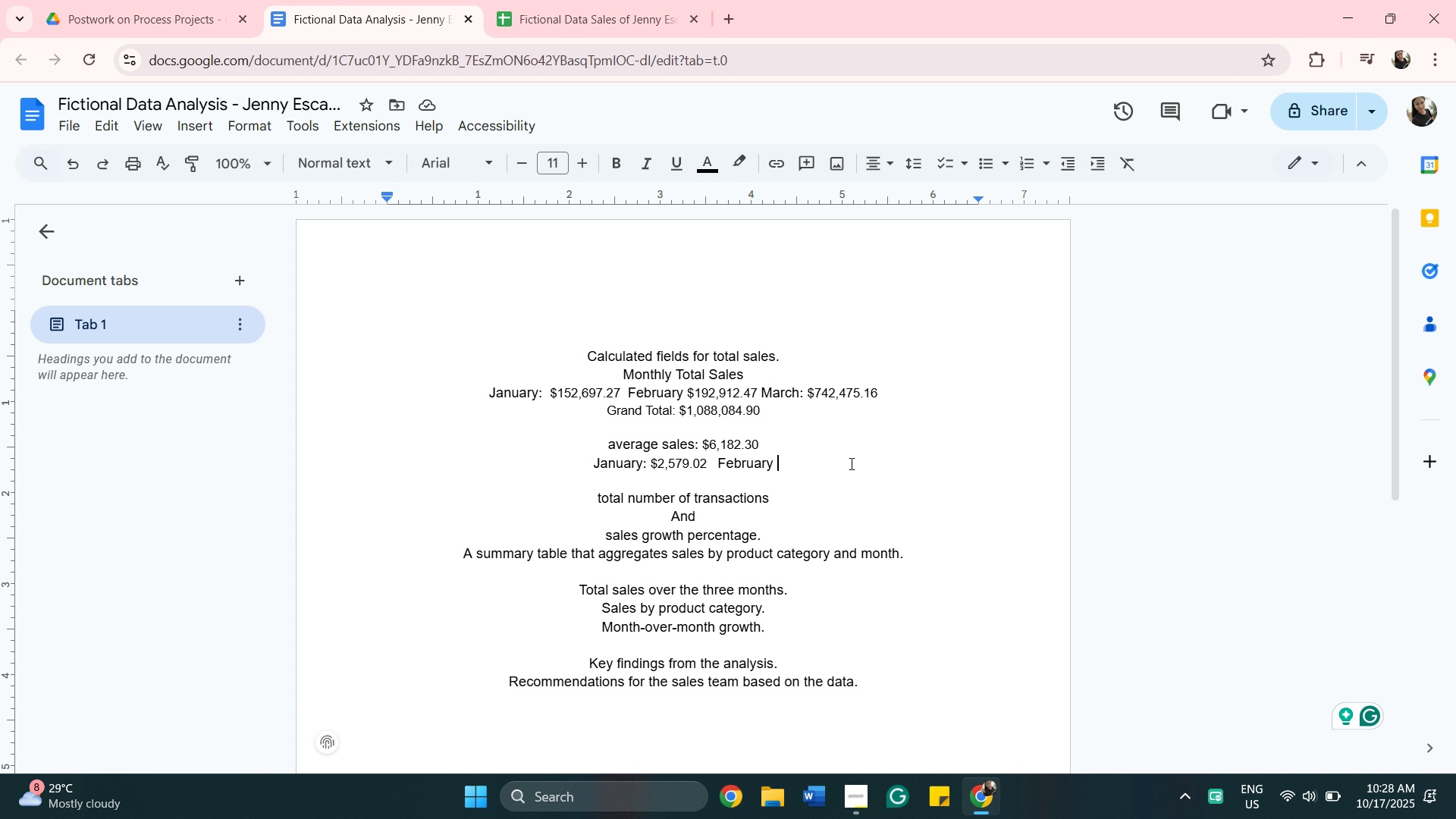 
right_click([850, 463])
 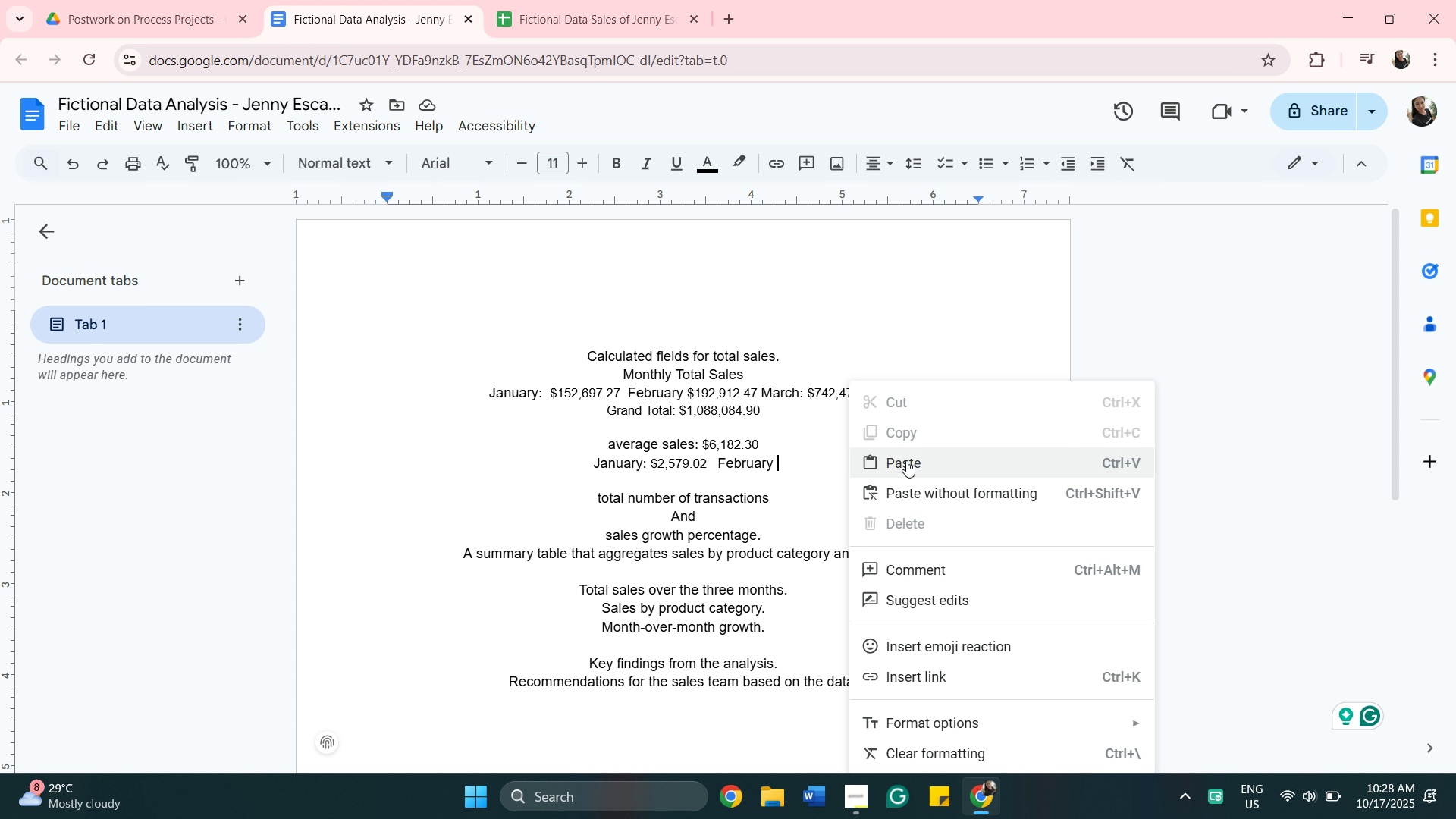 
left_click([906, 460])
 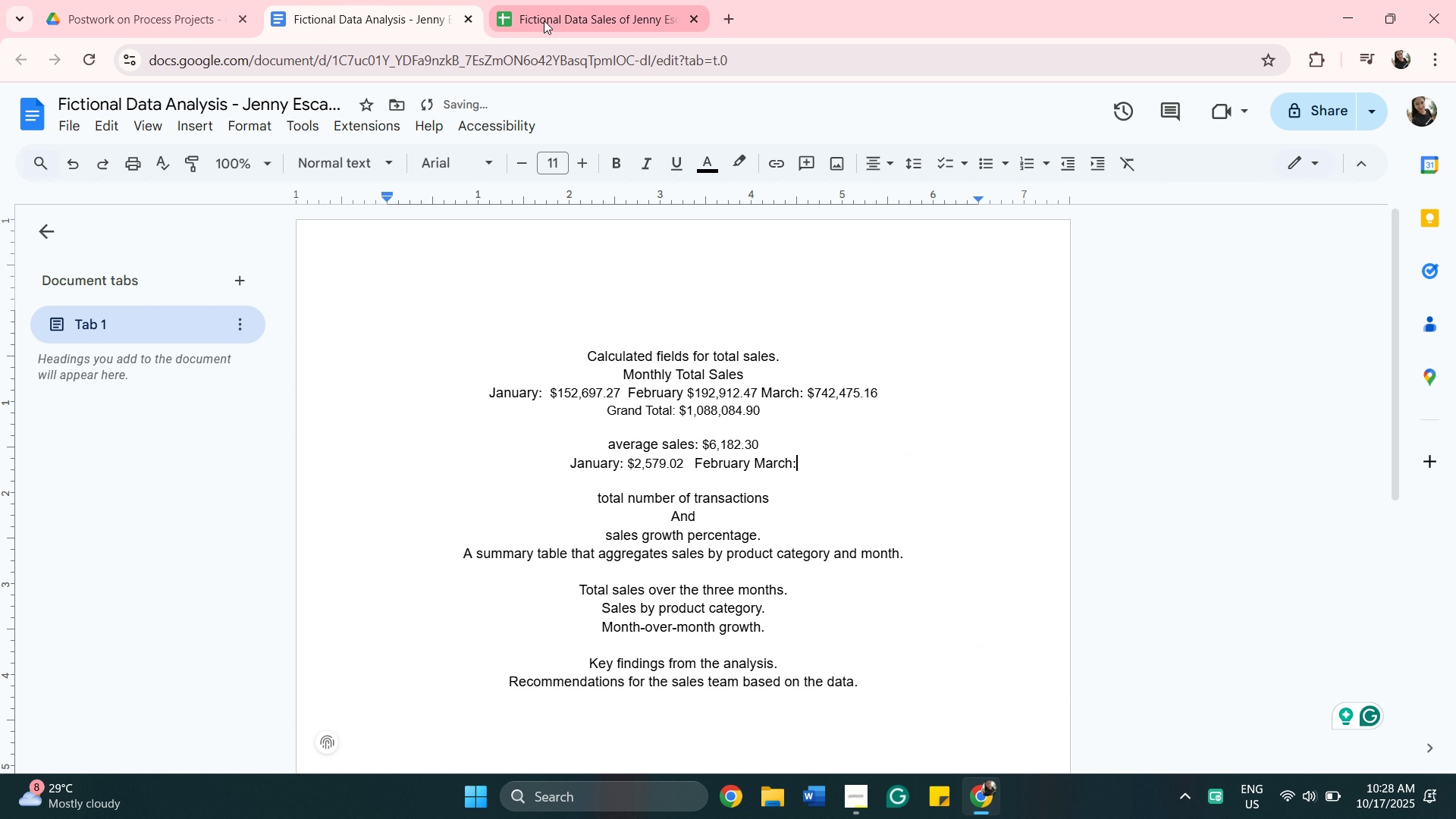 
left_click([546, 20])
 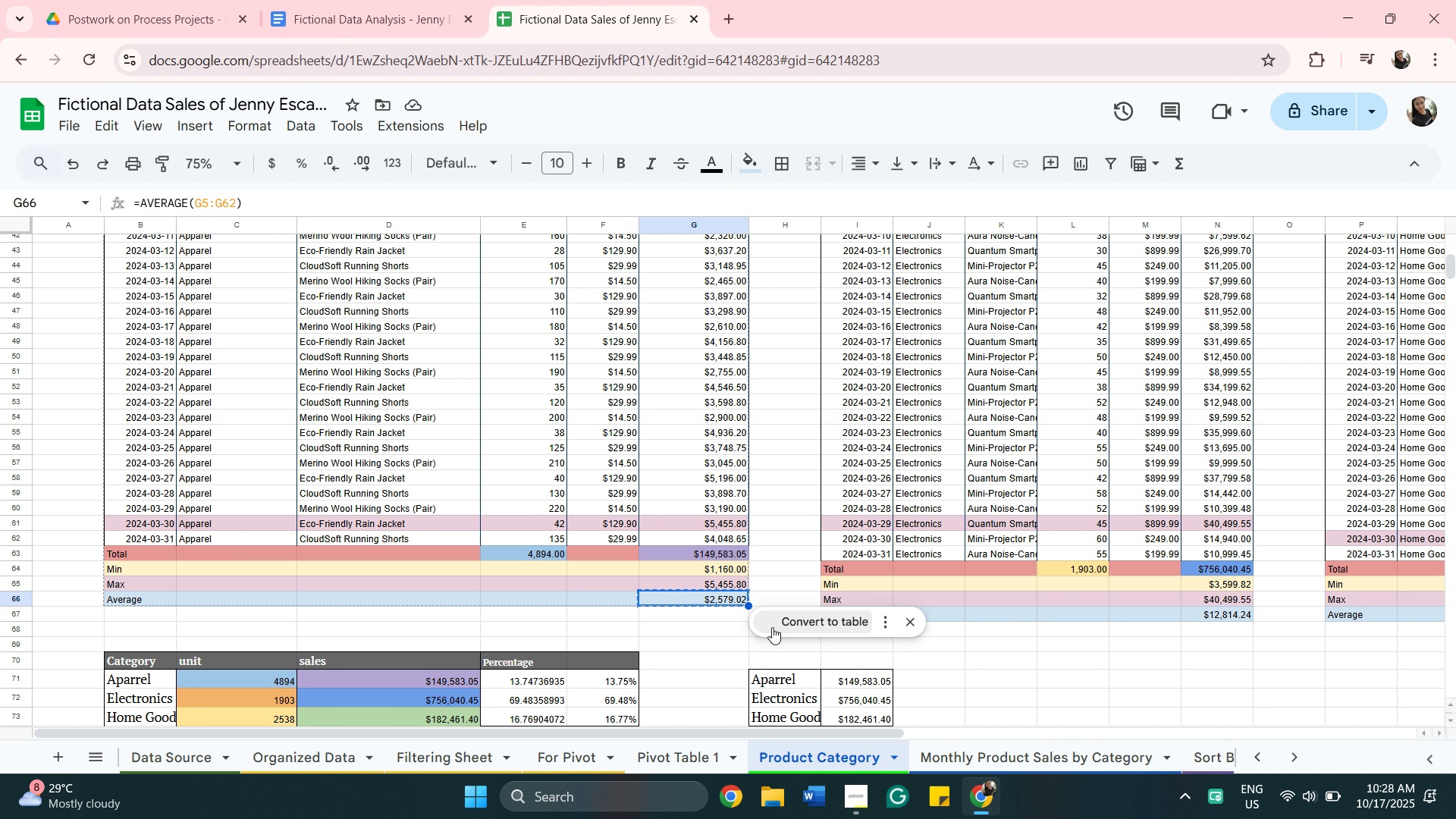 
scroll: coordinate [719, 307], scroll_direction: up, amount: 11.0
 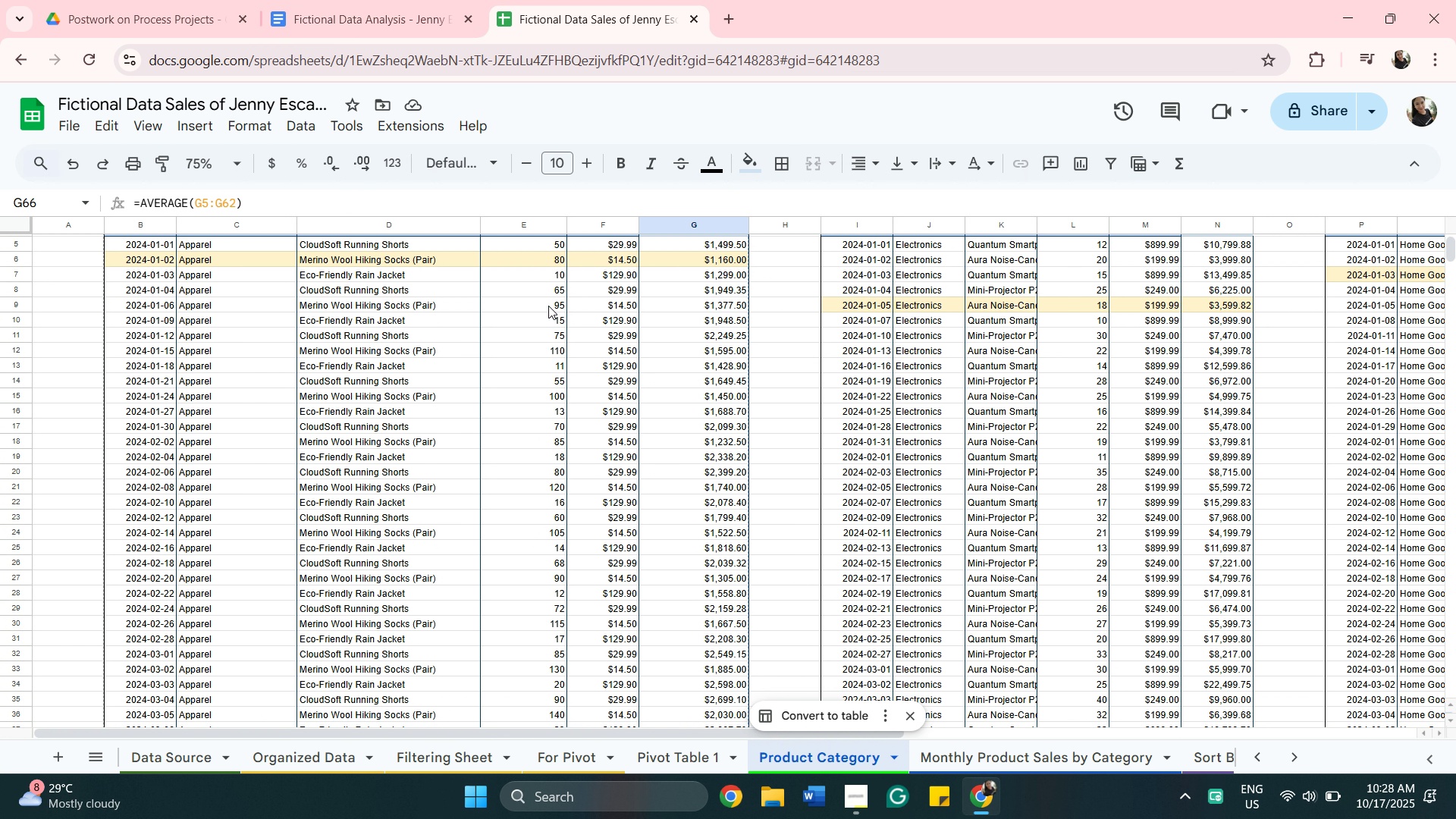 
scroll: coordinate [657, 480], scroll_direction: down, amount: 15.0
 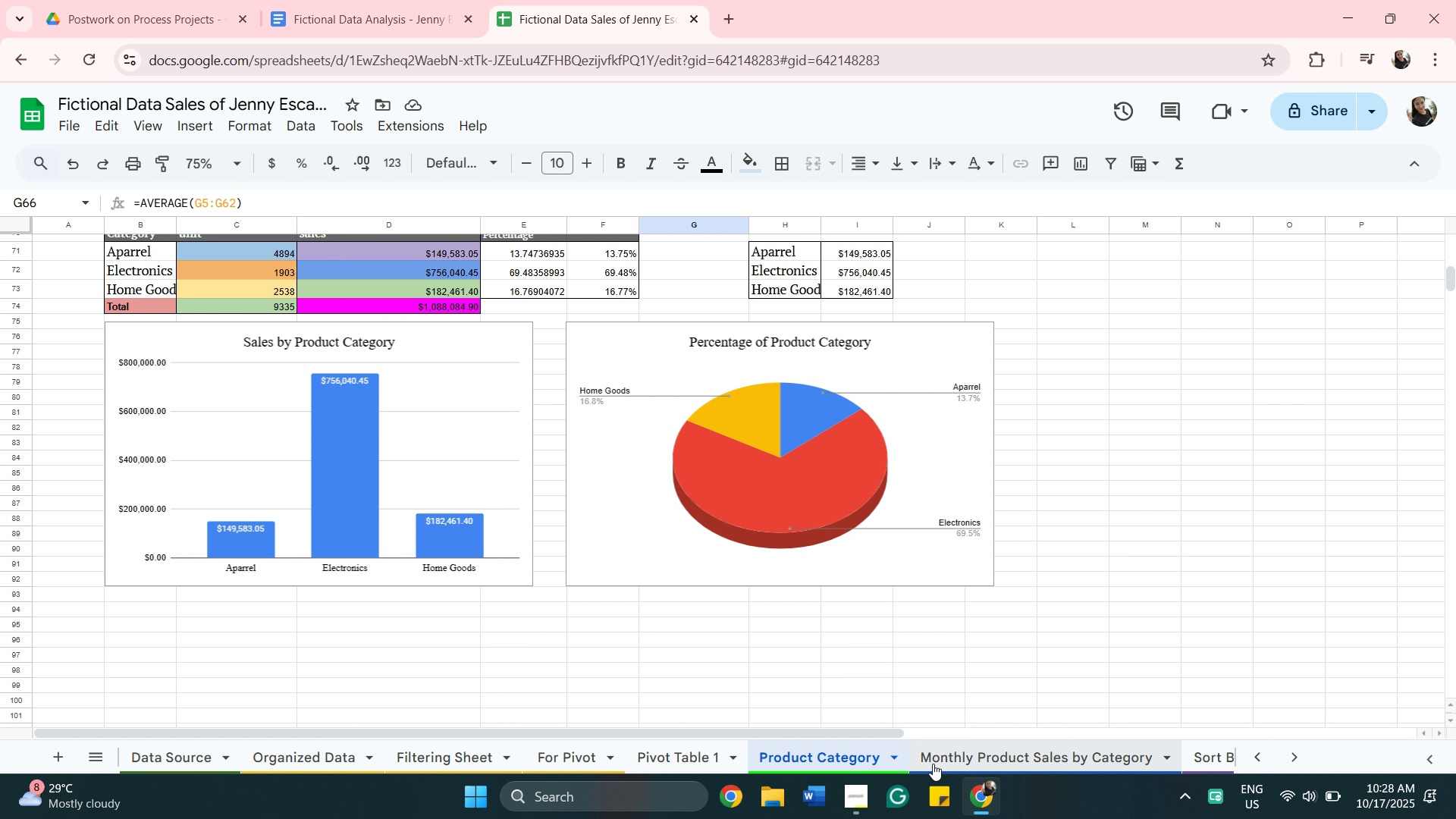 
left_click([978, 755])
 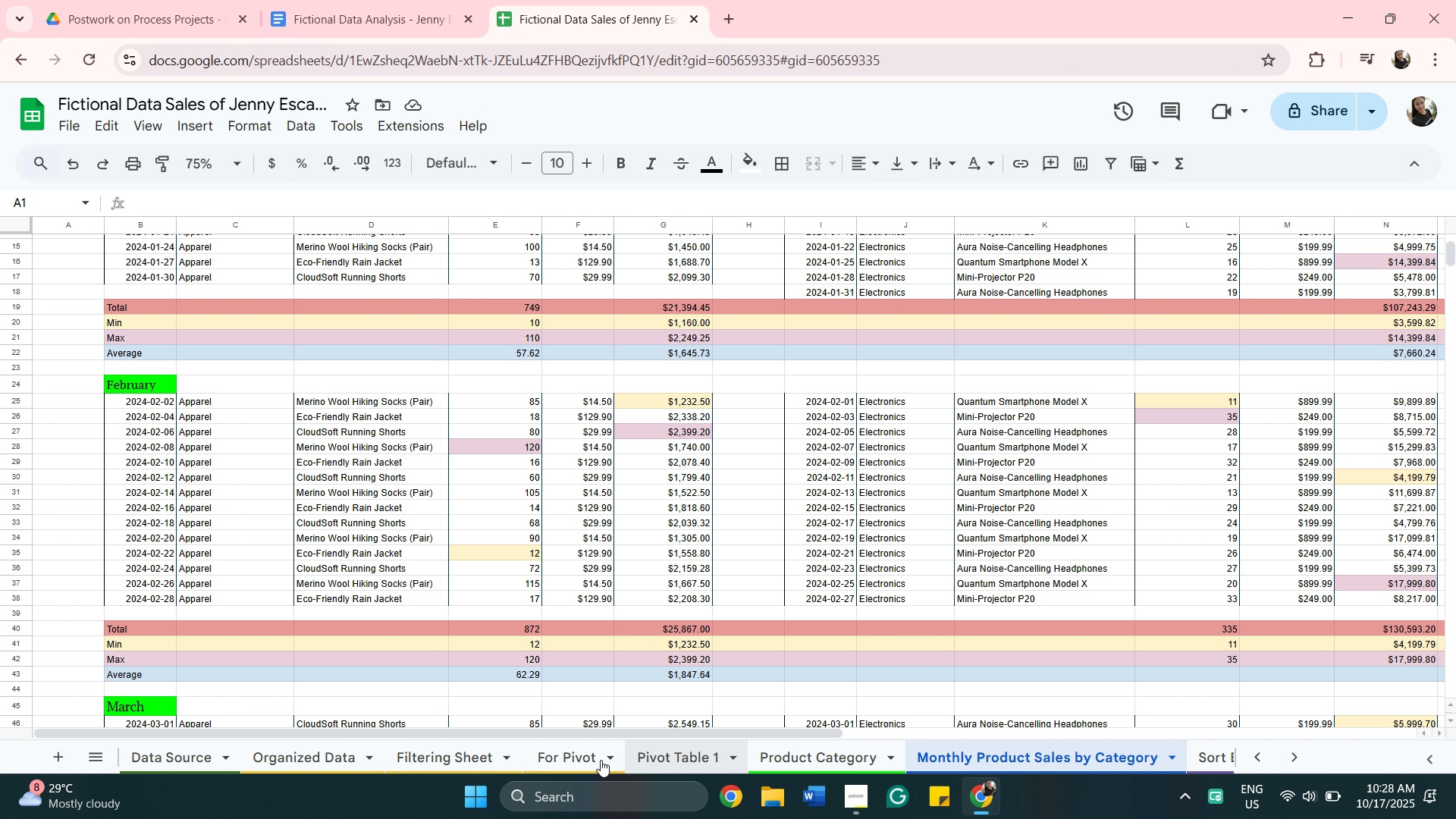 
wait(13.96)
 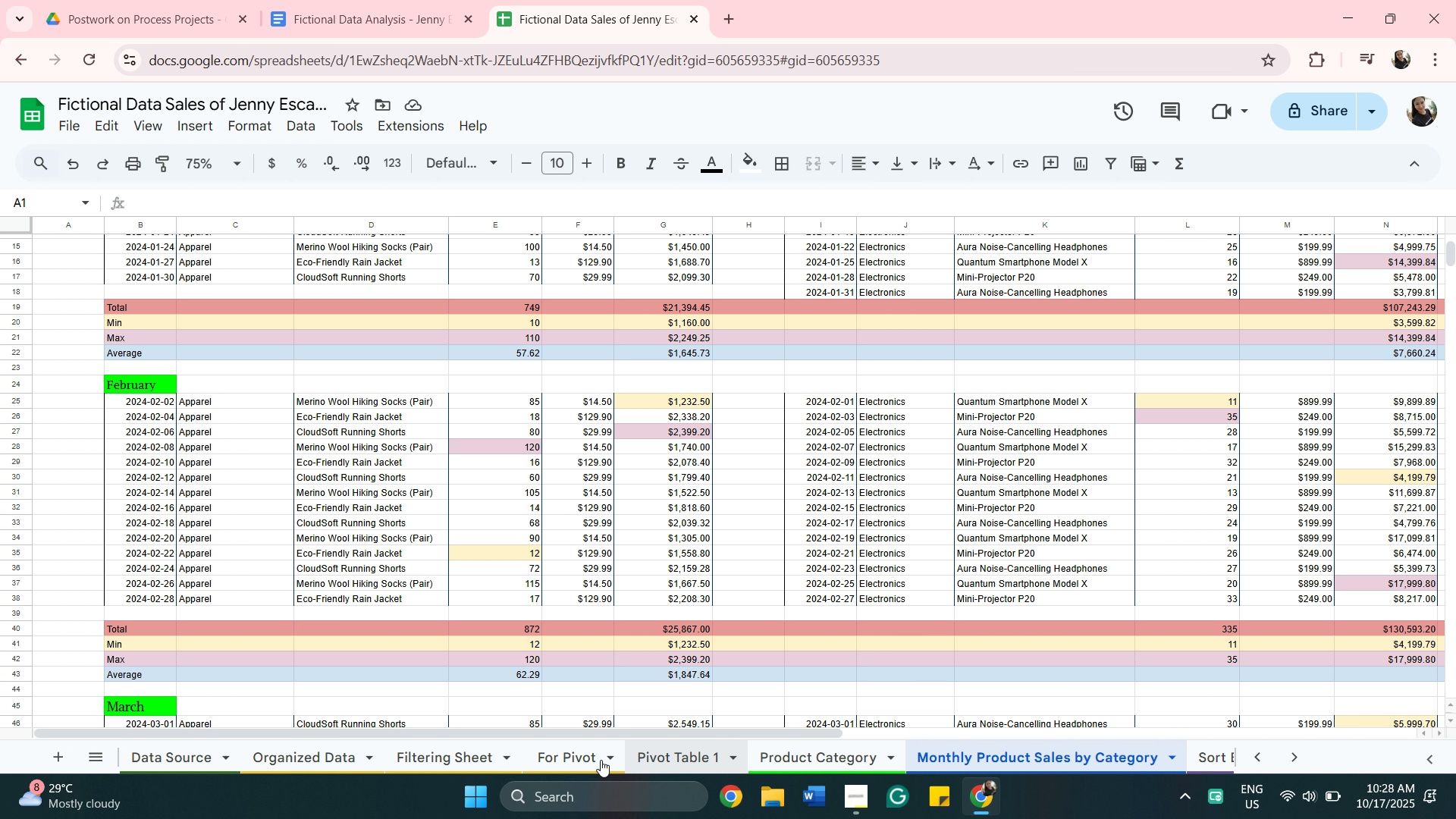 
left_click([635, 758])
 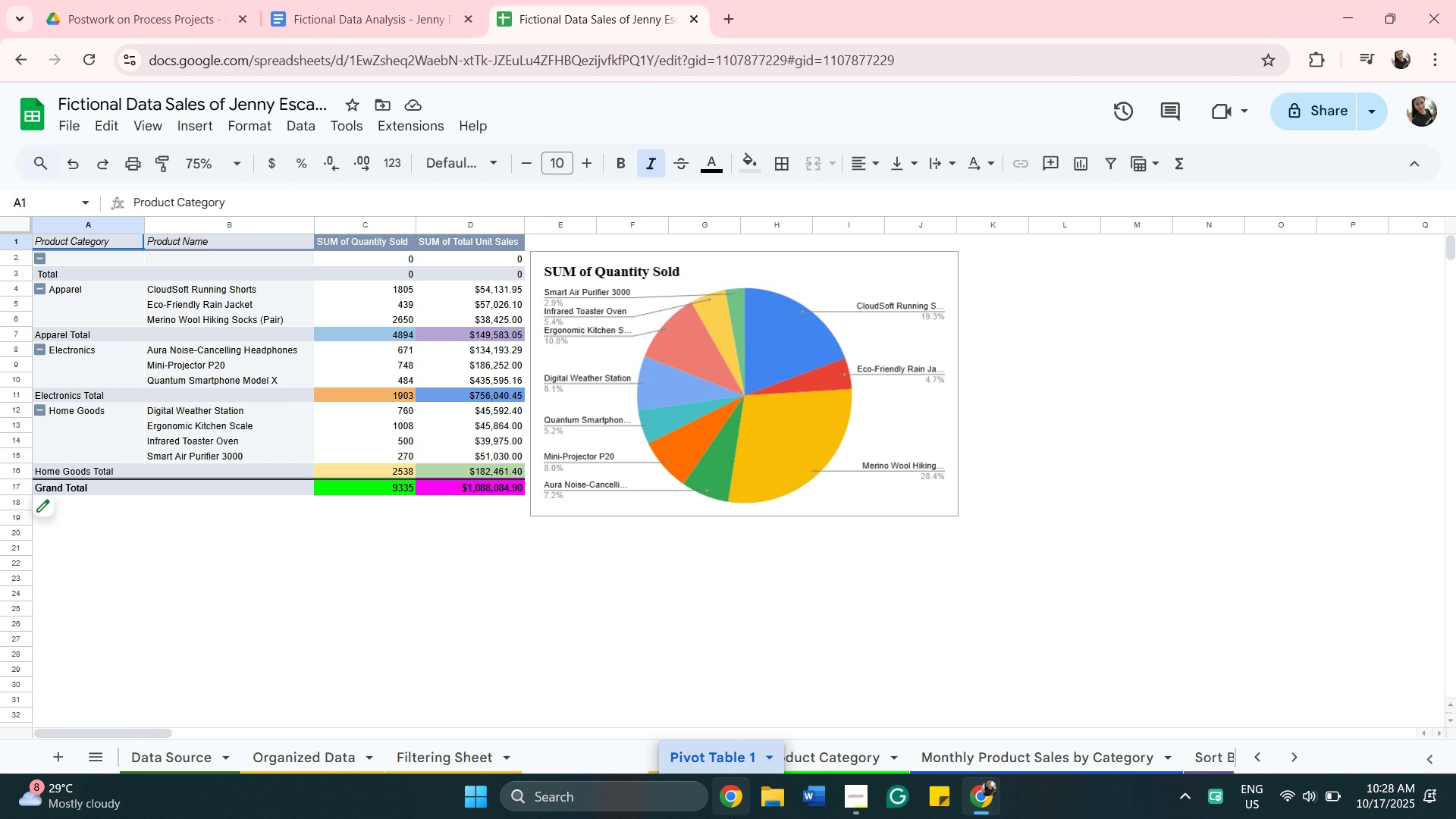 
wait(15.89)
 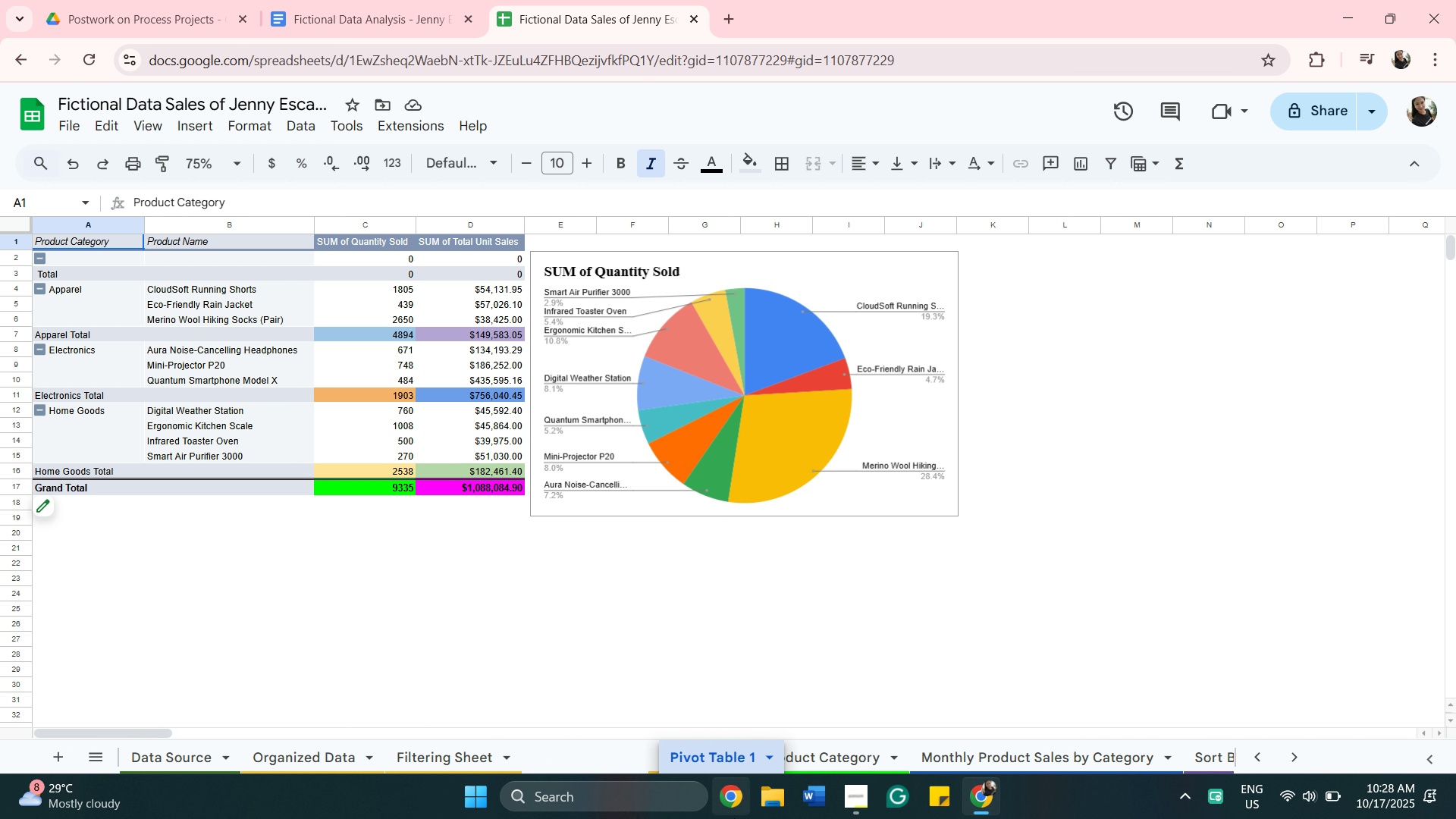 
mouse_move([1208, 752])
 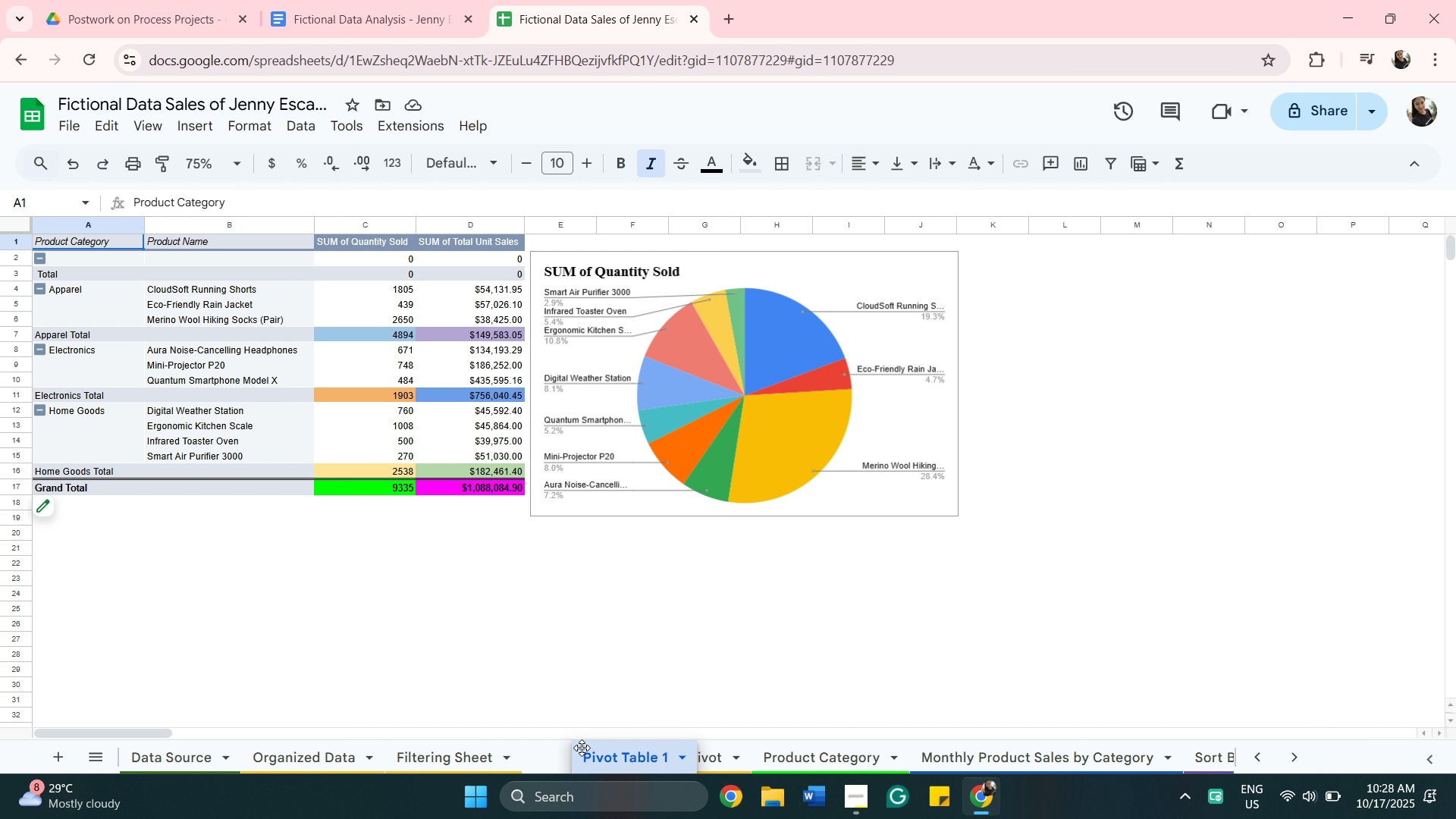 
left_click([581, 748])
 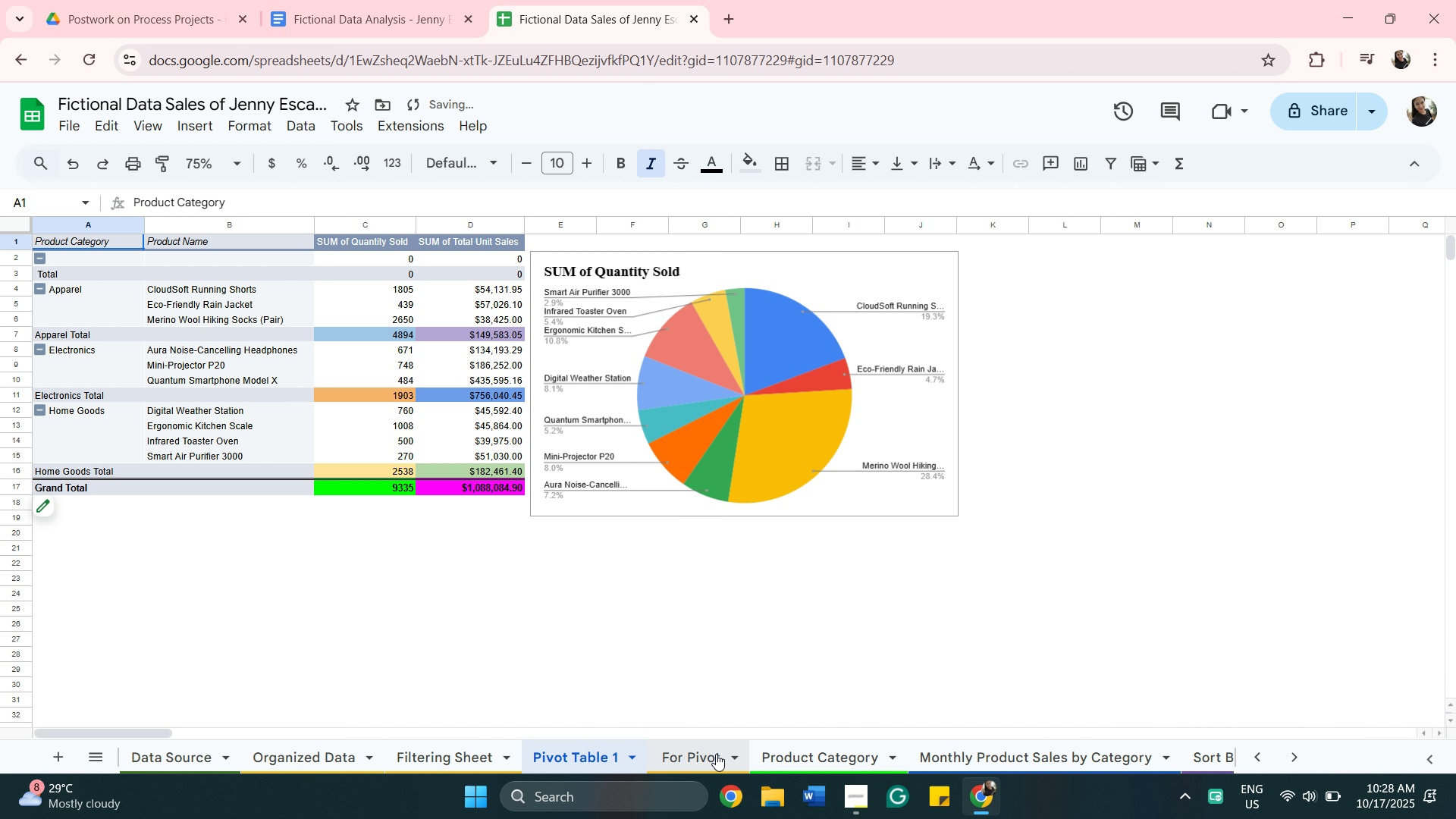 
mouse_move([786, 748])
 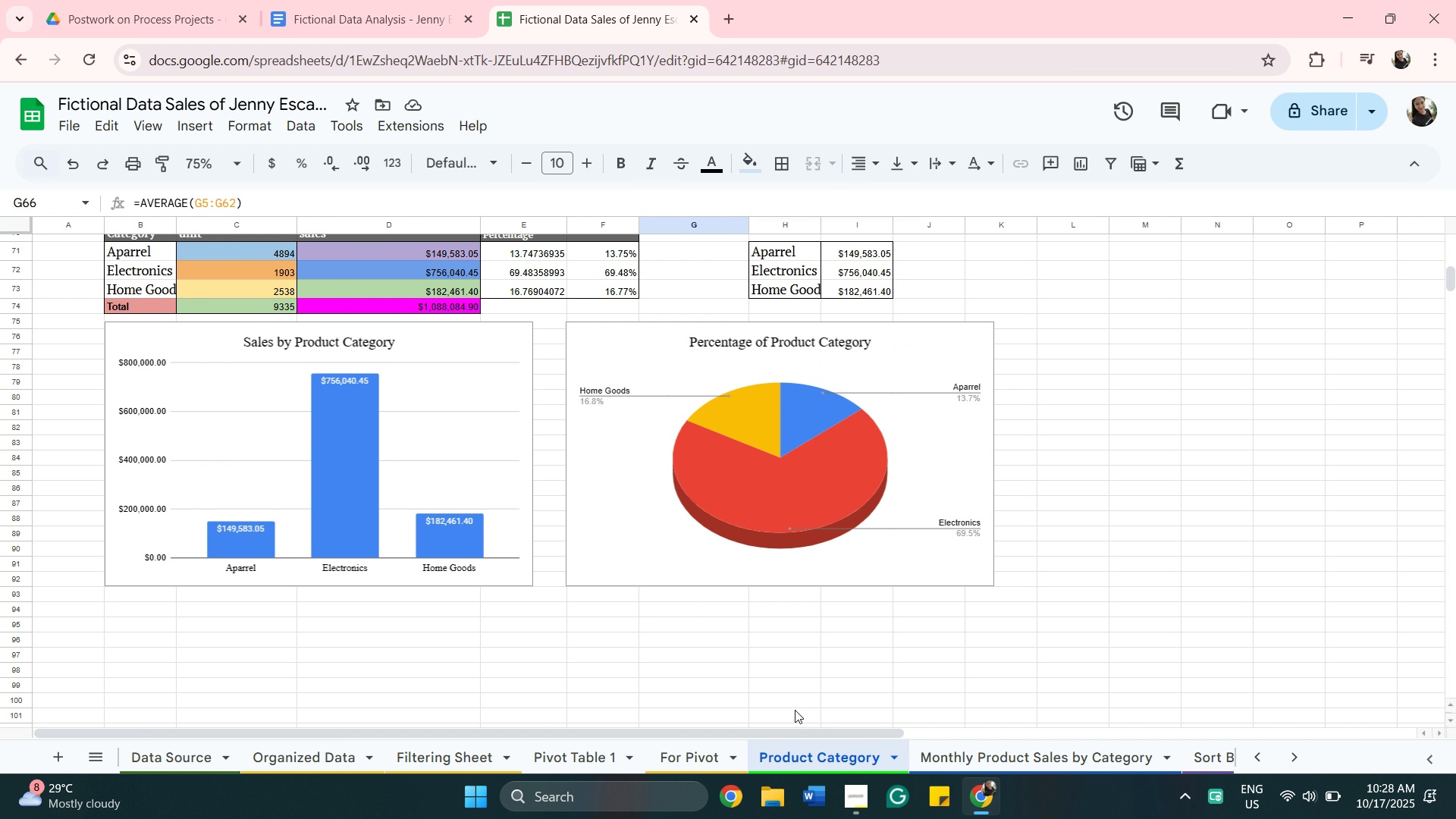 
scroll: coordinate [785, 636], scroll_direction: up, amount: 3.0
 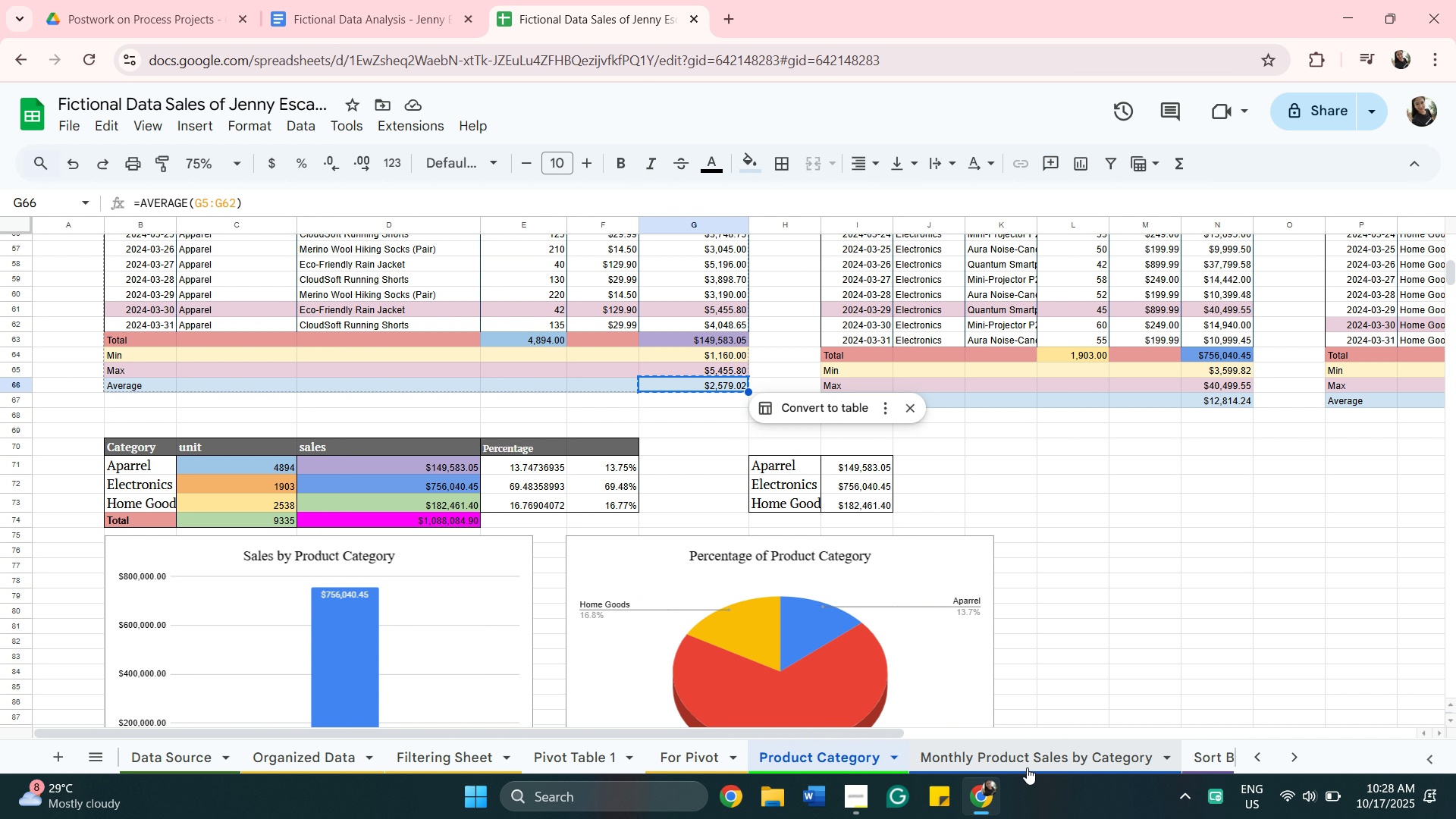 
left_click([1027, 767])
 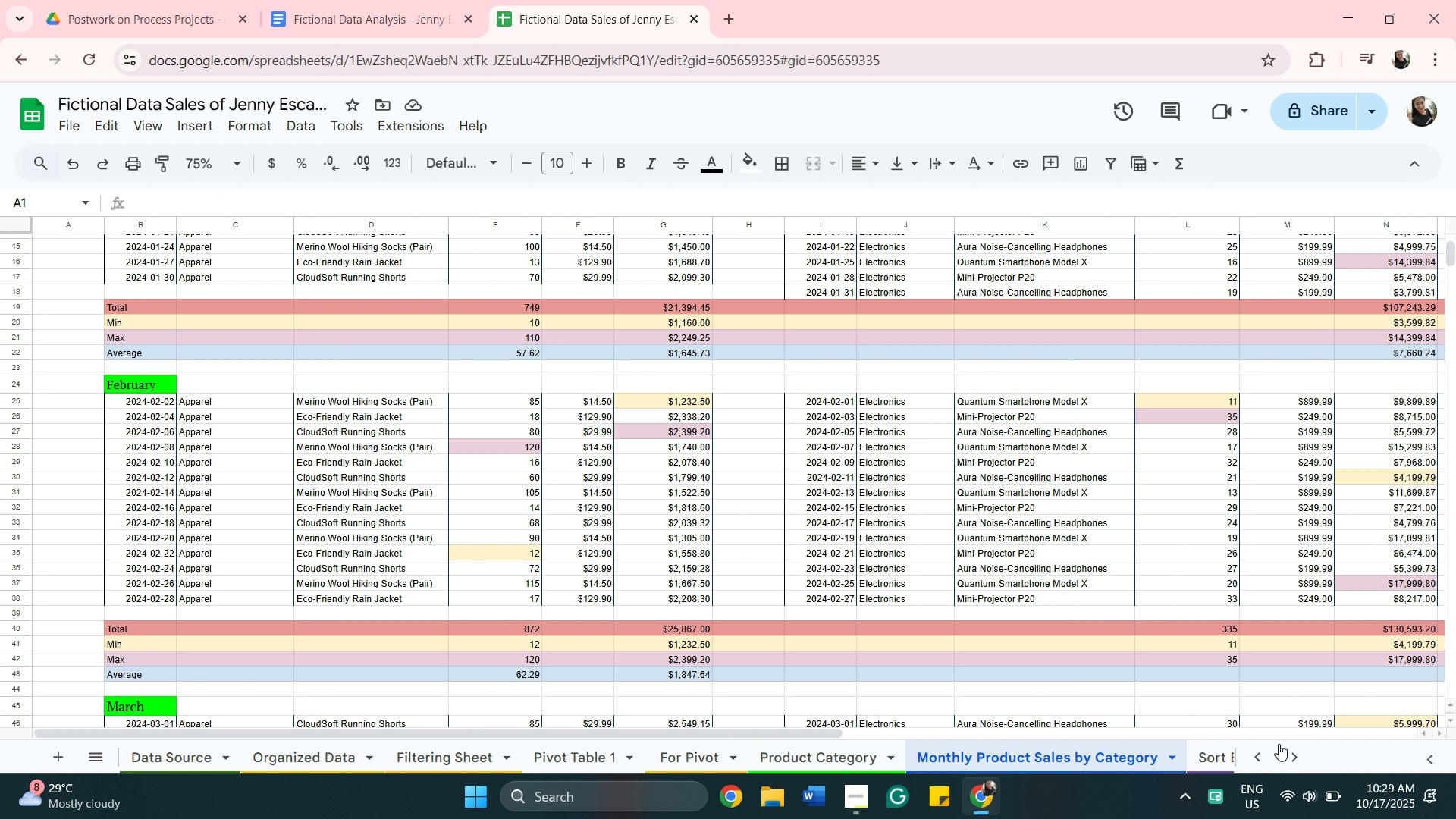 
left_click([1287, 752])
 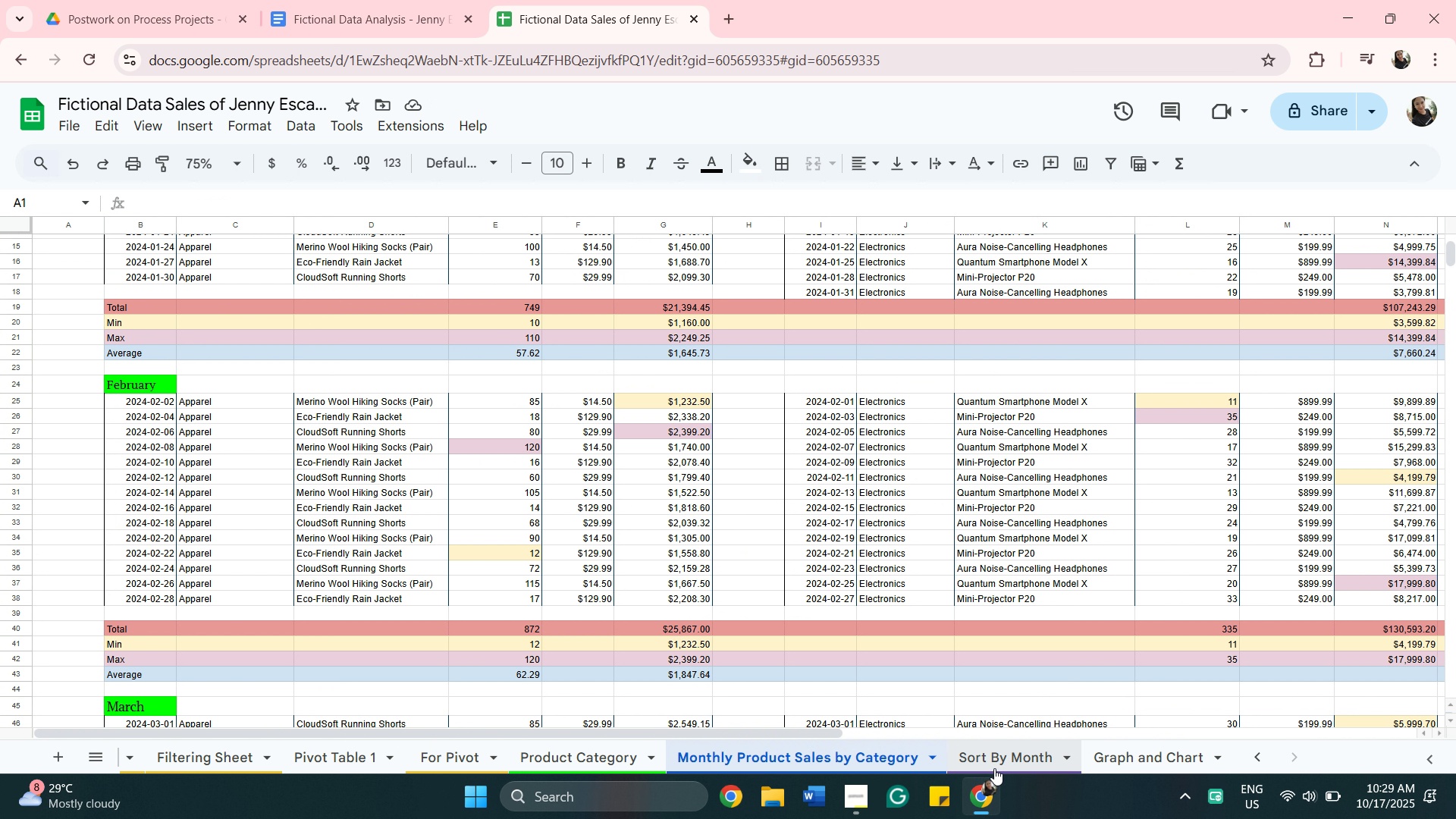 
left_click([996, 763])
 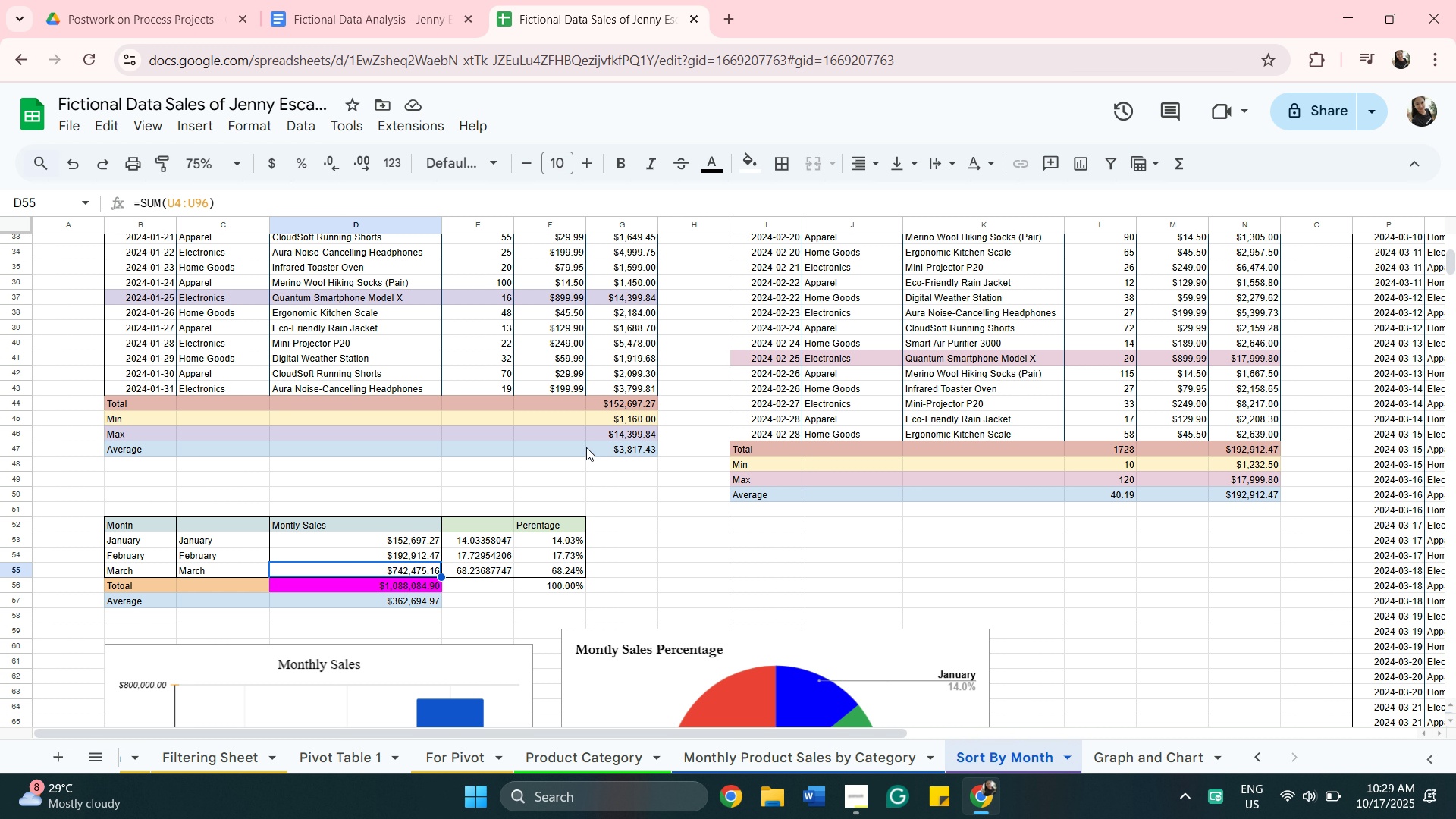 
wait(5.09)
 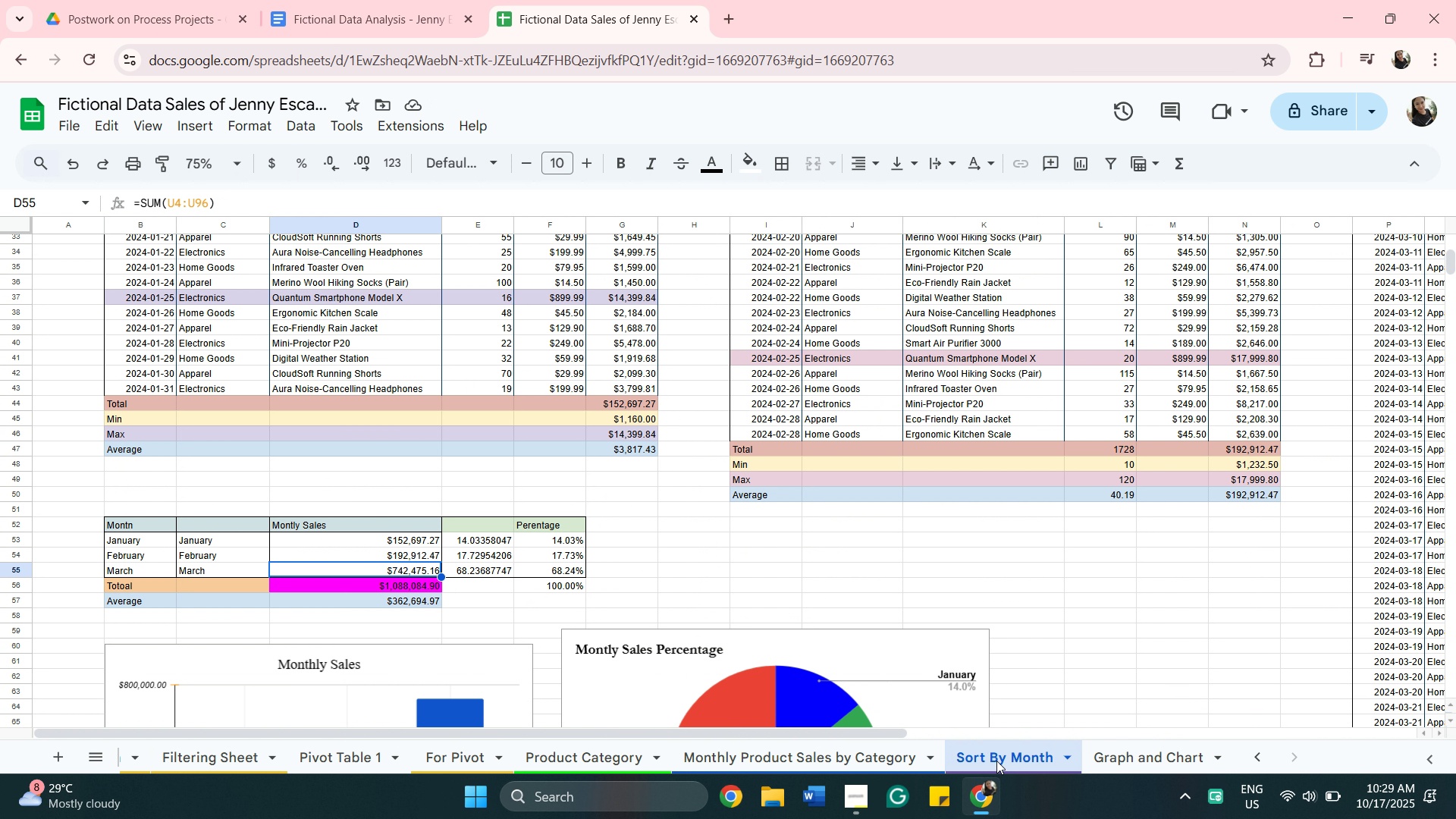 
scroll: coordinate [647, 513], scroll_direction: up, amount: 10.0
 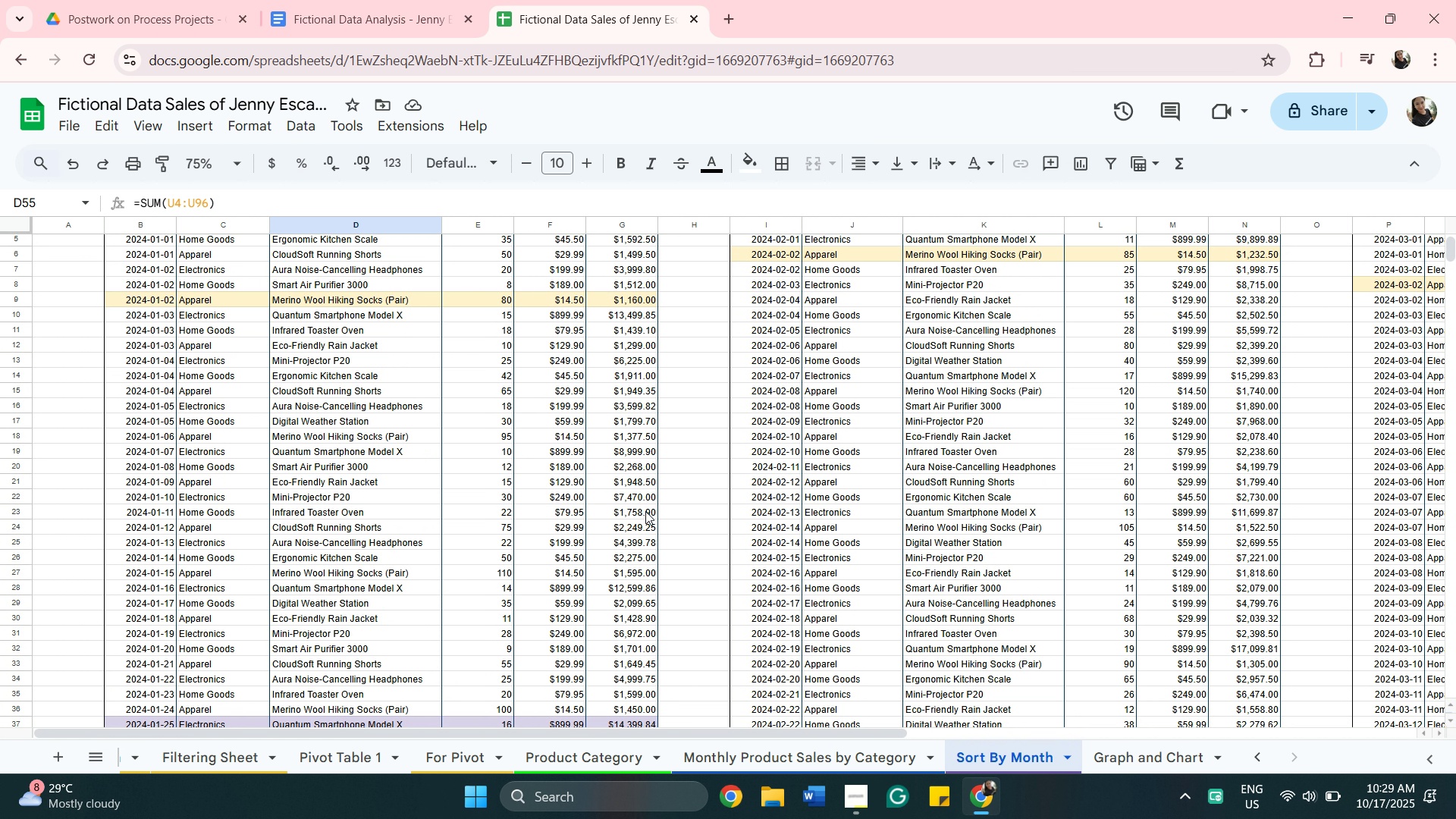 
scroll: coordinate [645, 511], scroll_direction: down, amount: 1.0
 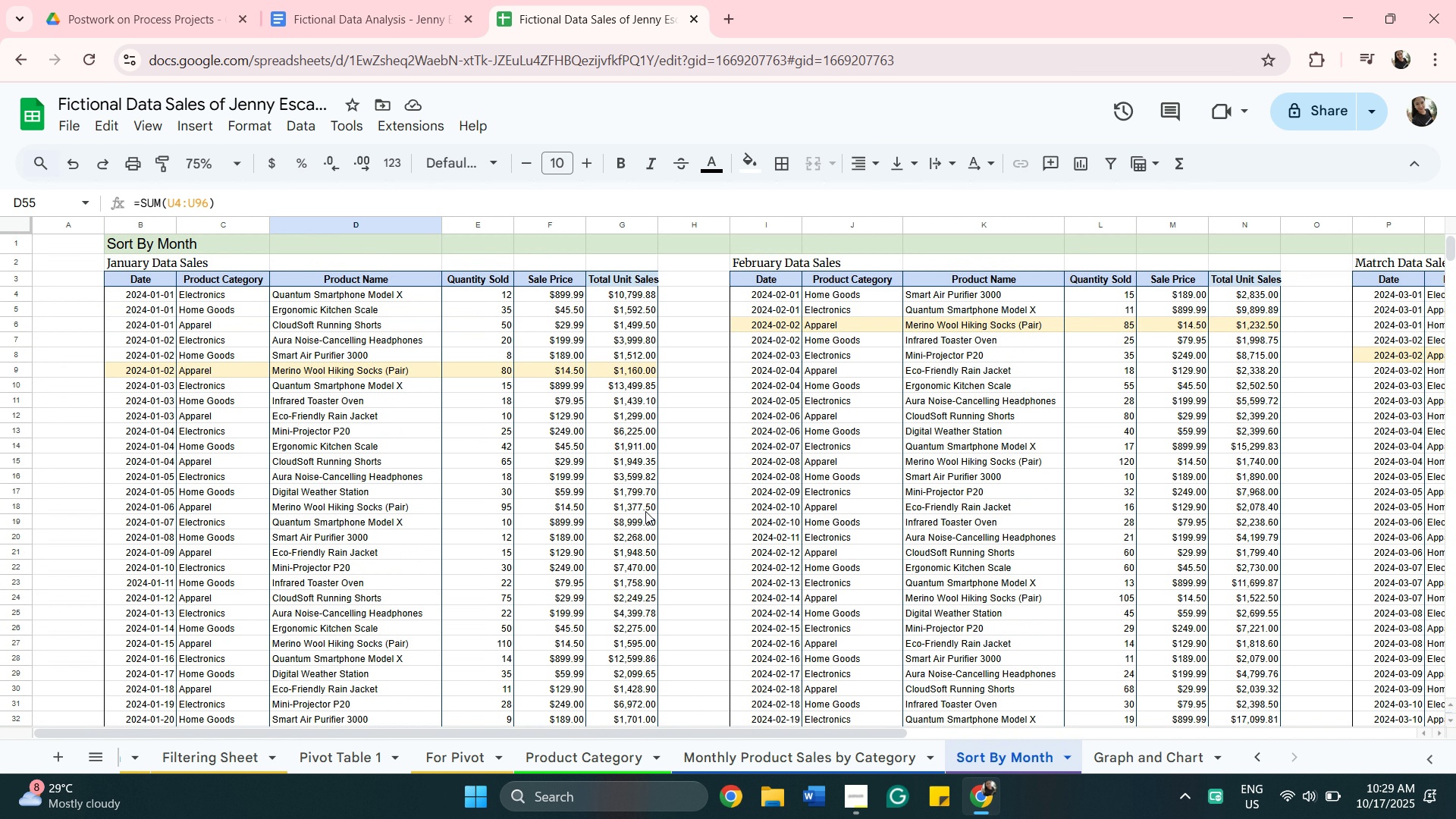 
scroll: coordinate [645, 511], scroll_direction: up, amount: 1.0
 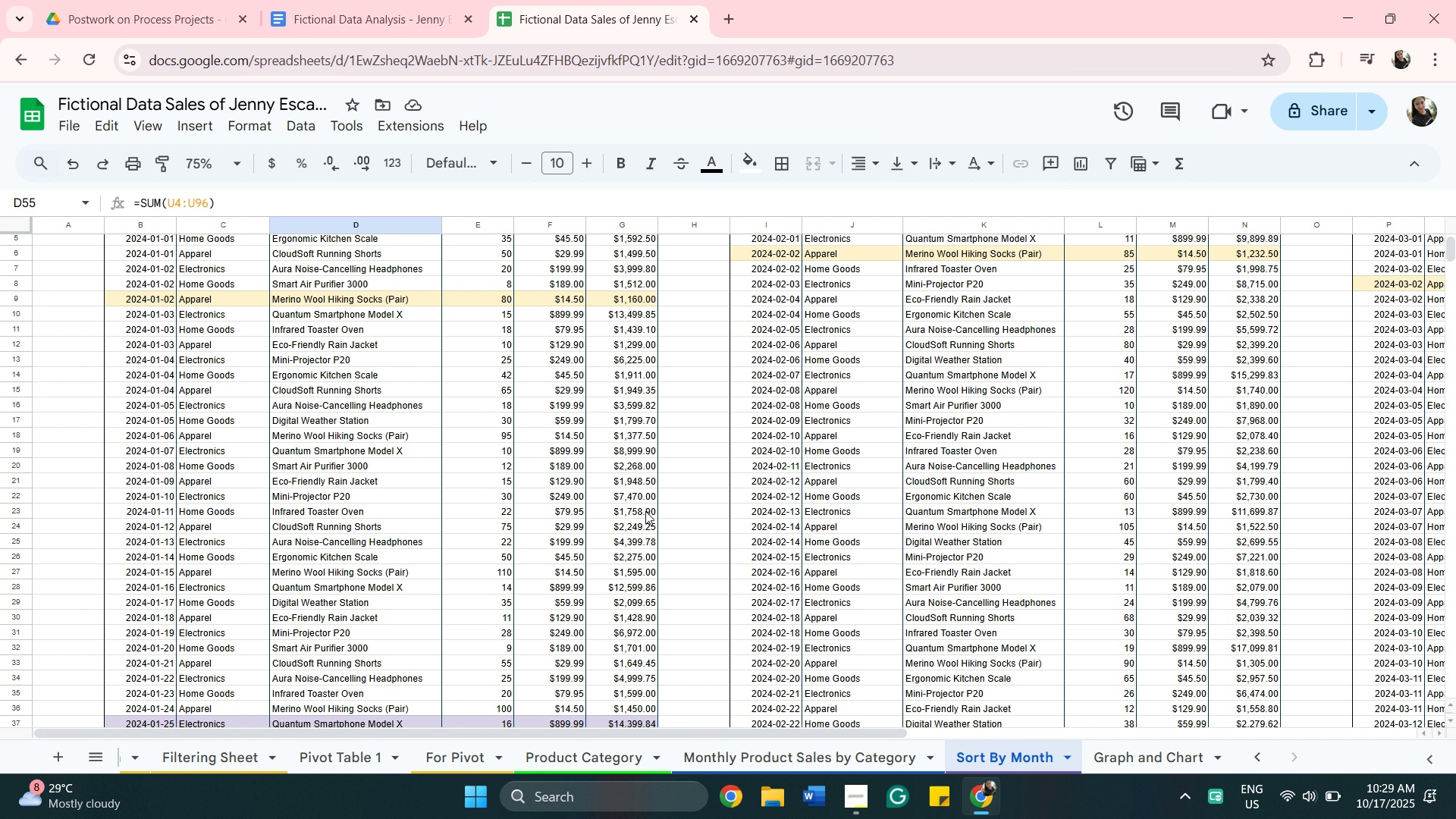 
scroll: coordinate [642, 509], scroll_direction: down, amount: 4.0
 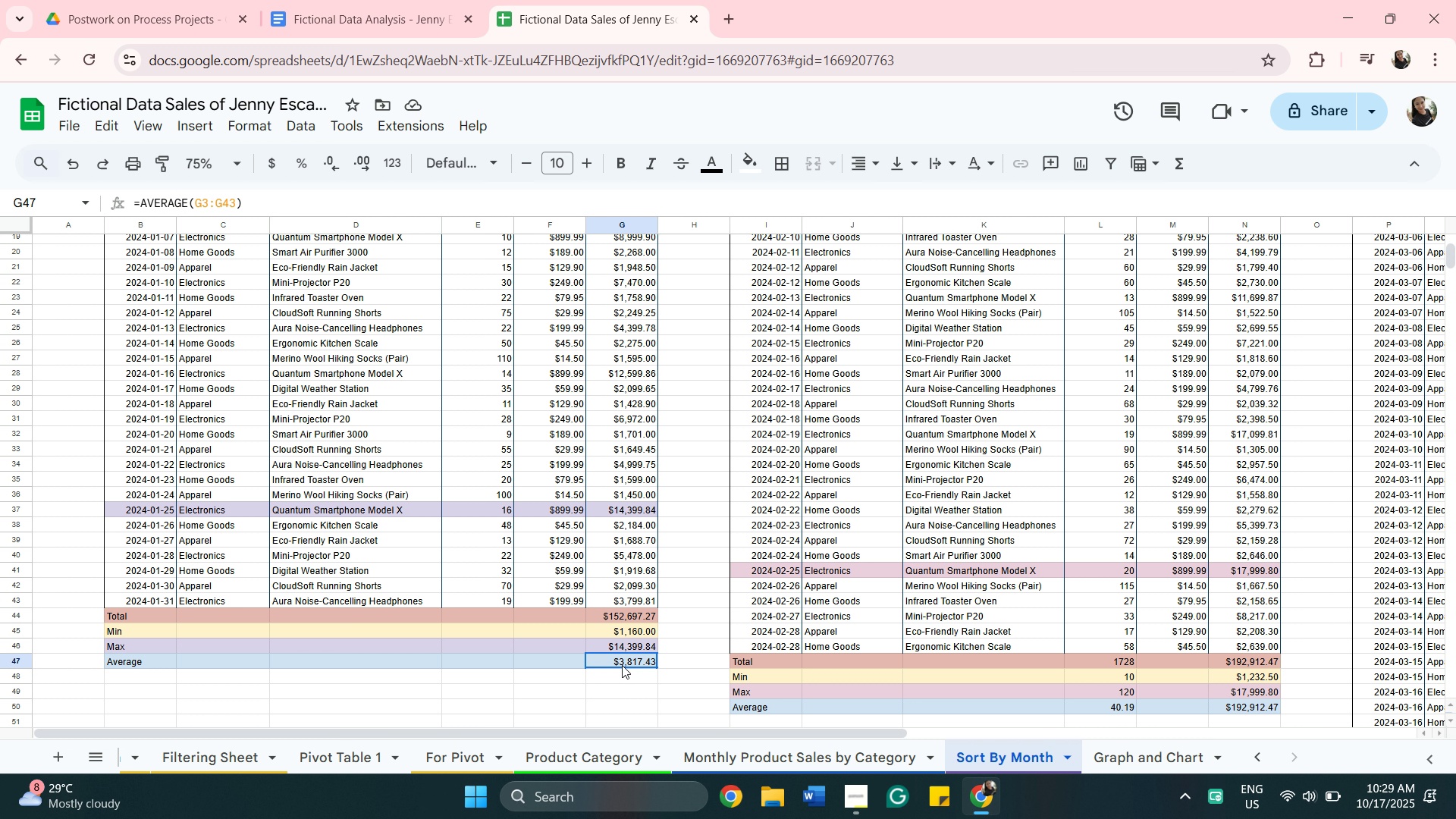 
left_click([622, 665])
 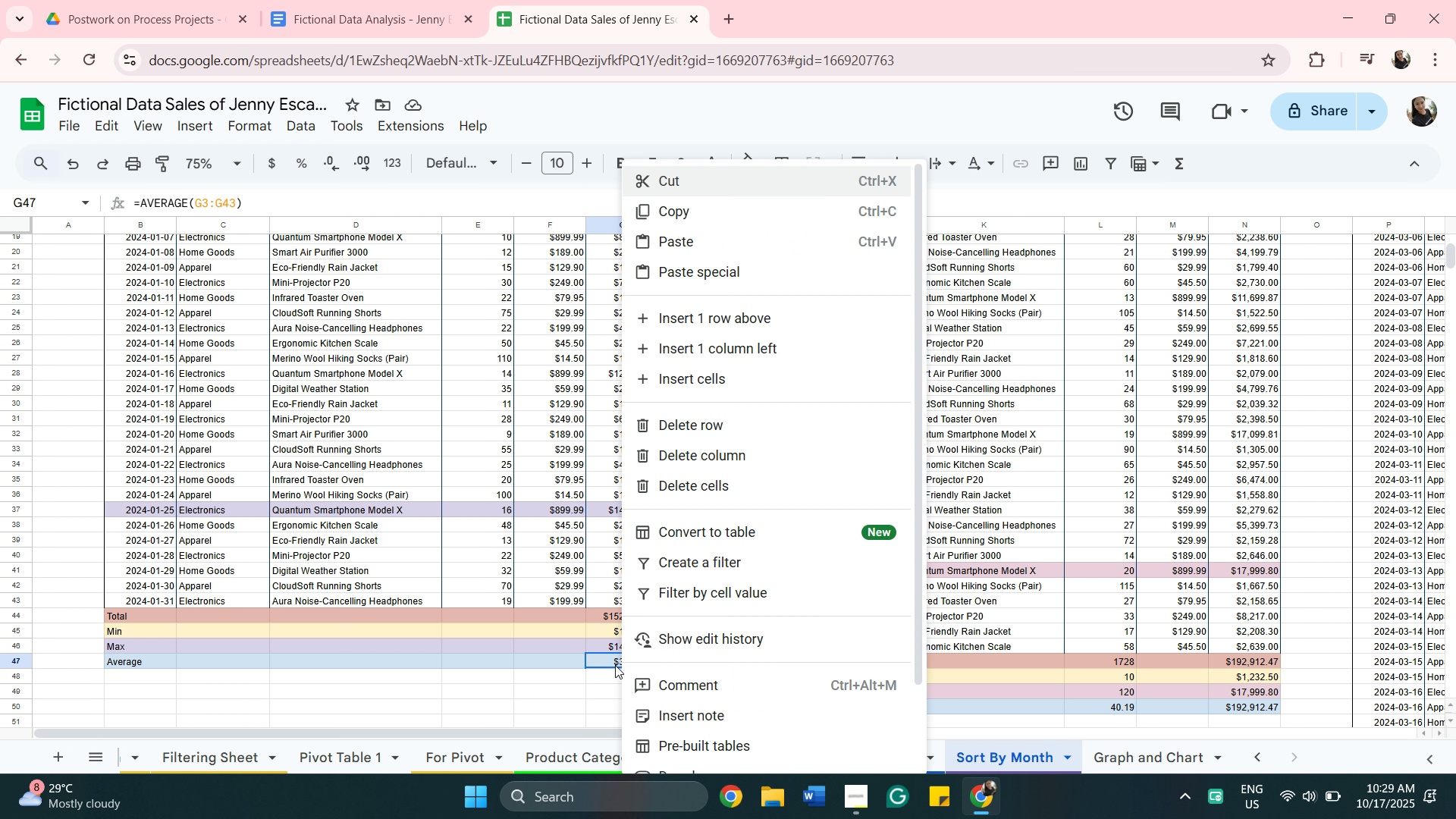 
right_click([622, 665])
 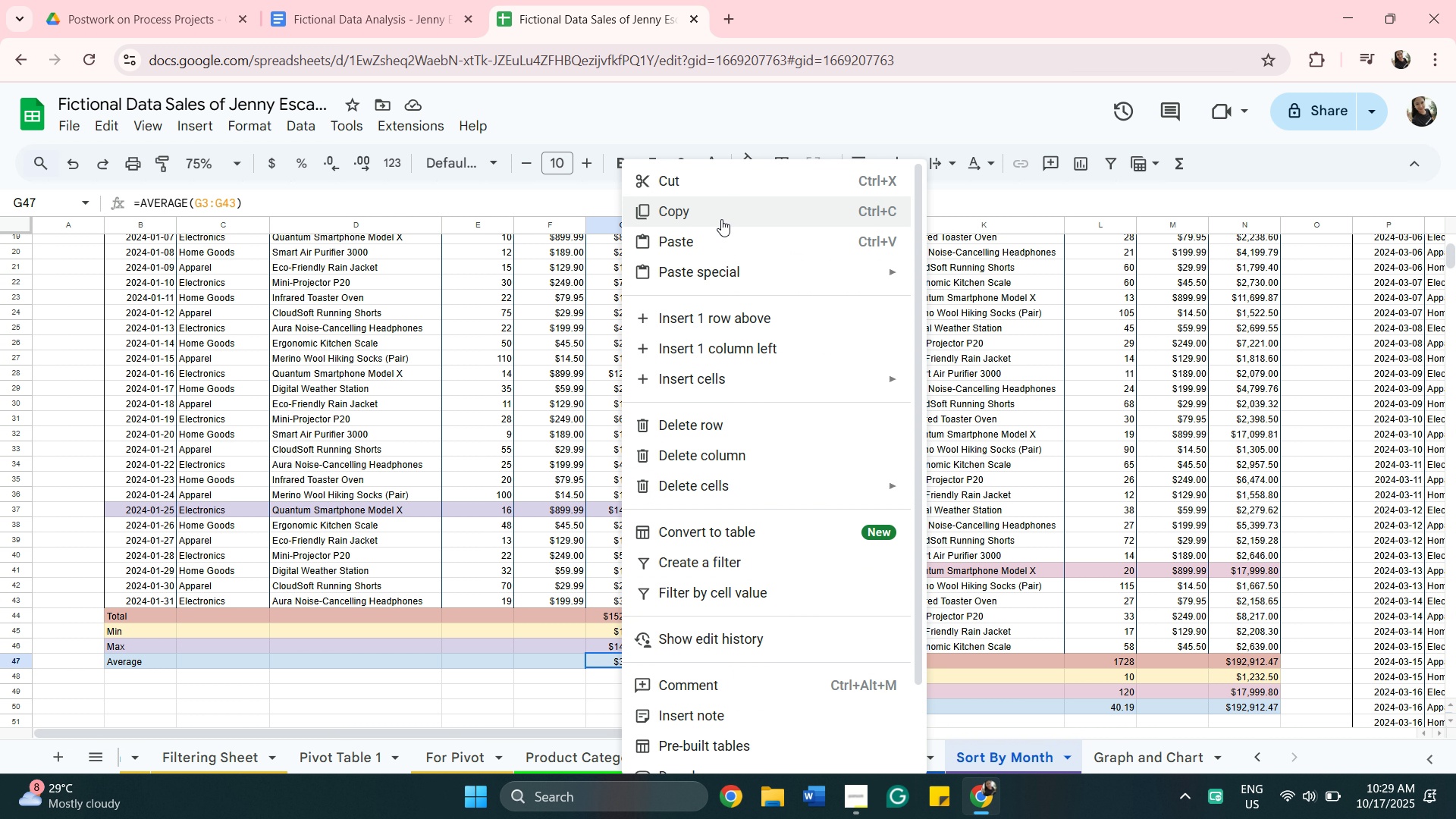 
left_click([721, 219])
 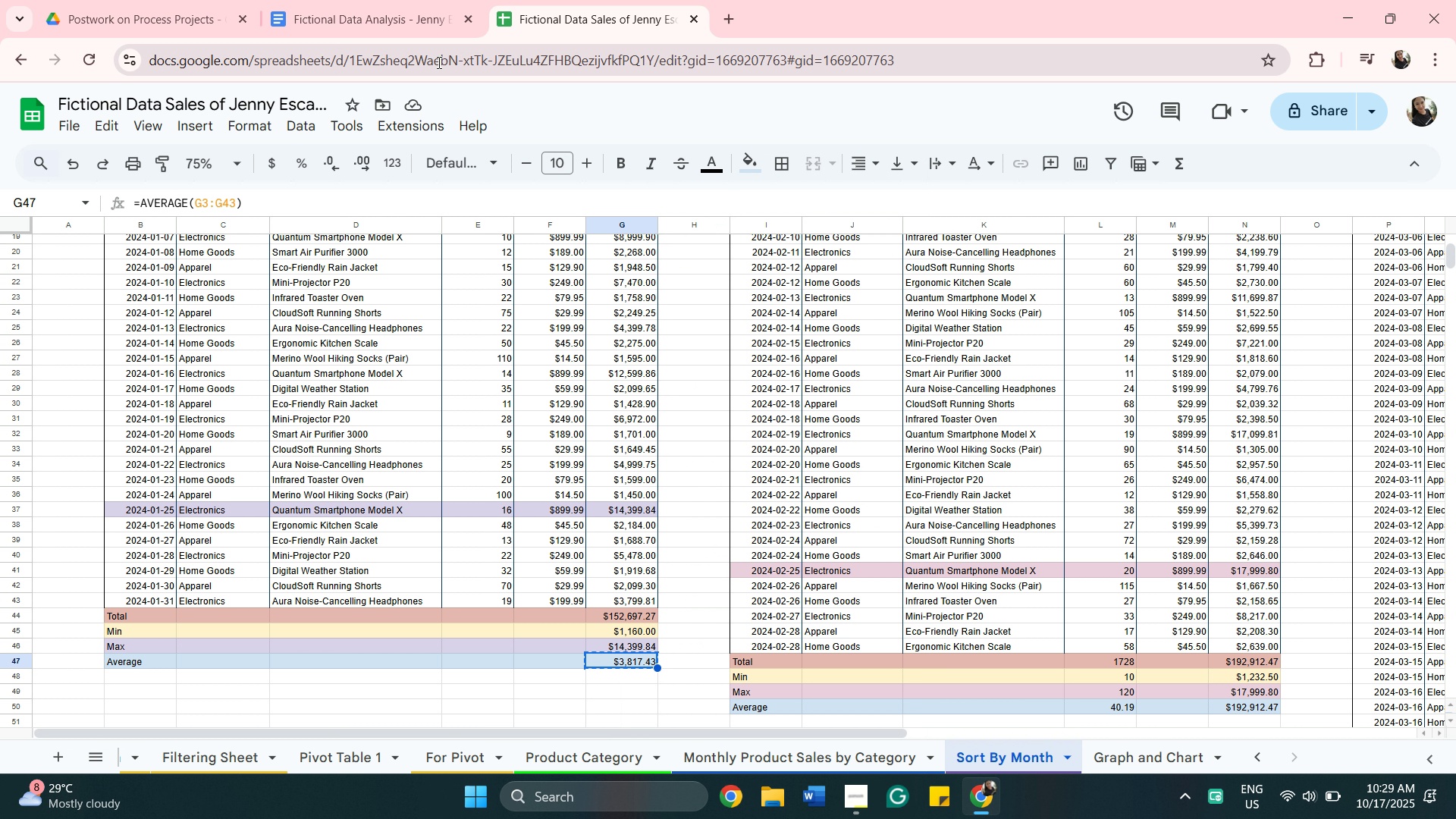 
mouse_move([435, 48])
 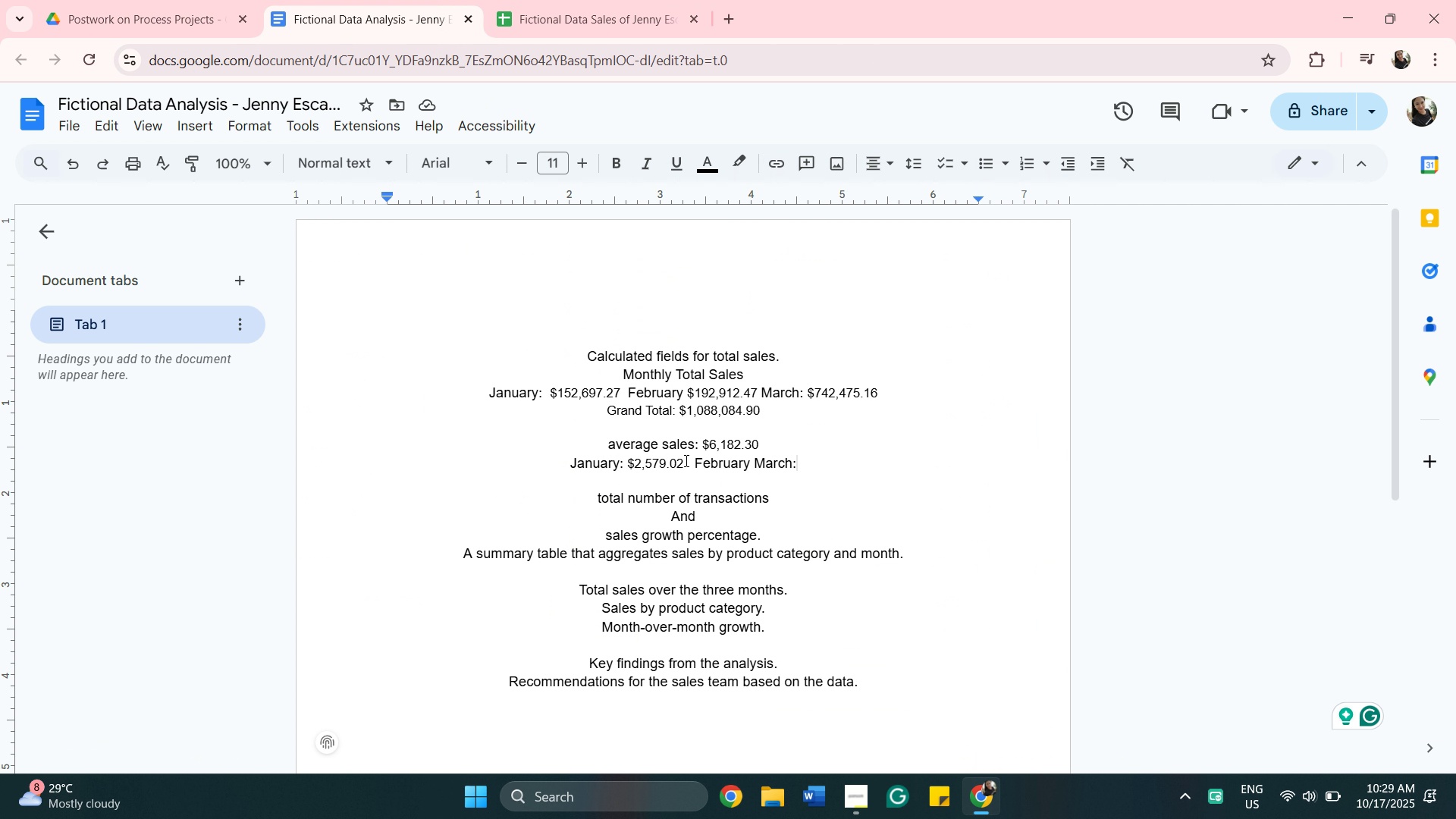 
left_click([685, 460])
 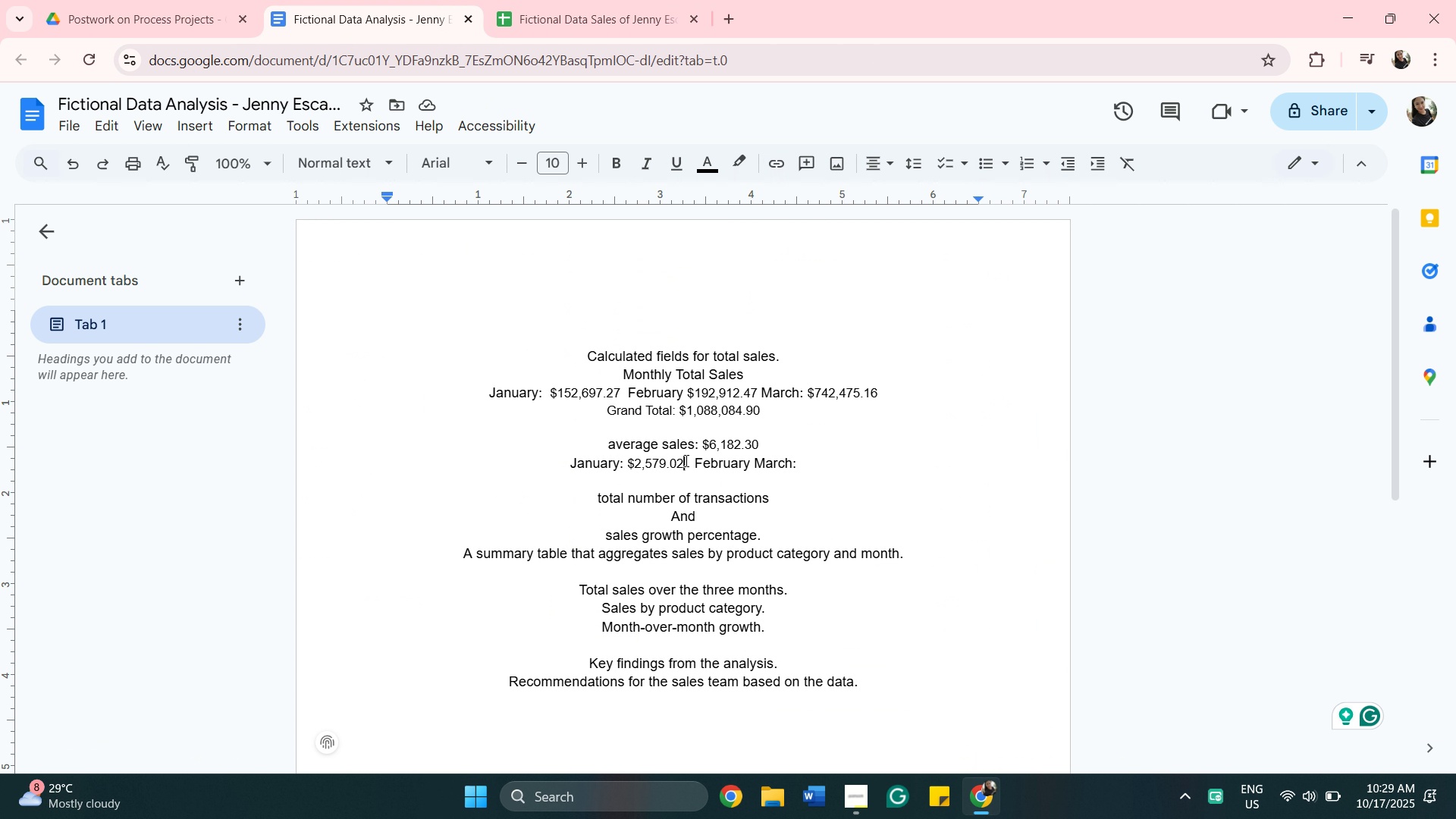 
left_click_drag(start_coordinate=[685, 460], to_coordinate=[629, 468])
 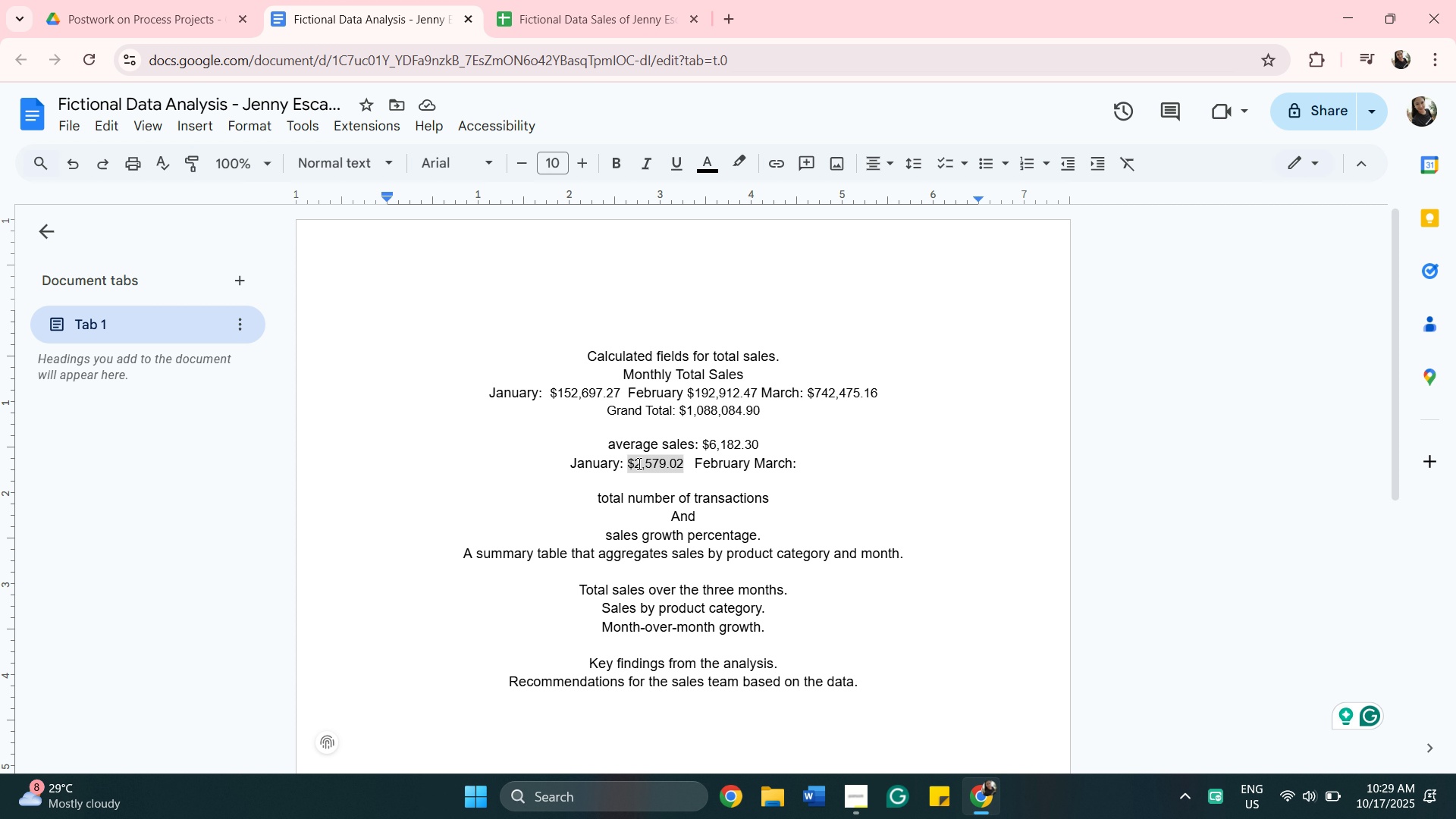 
right_click([638, 463])
 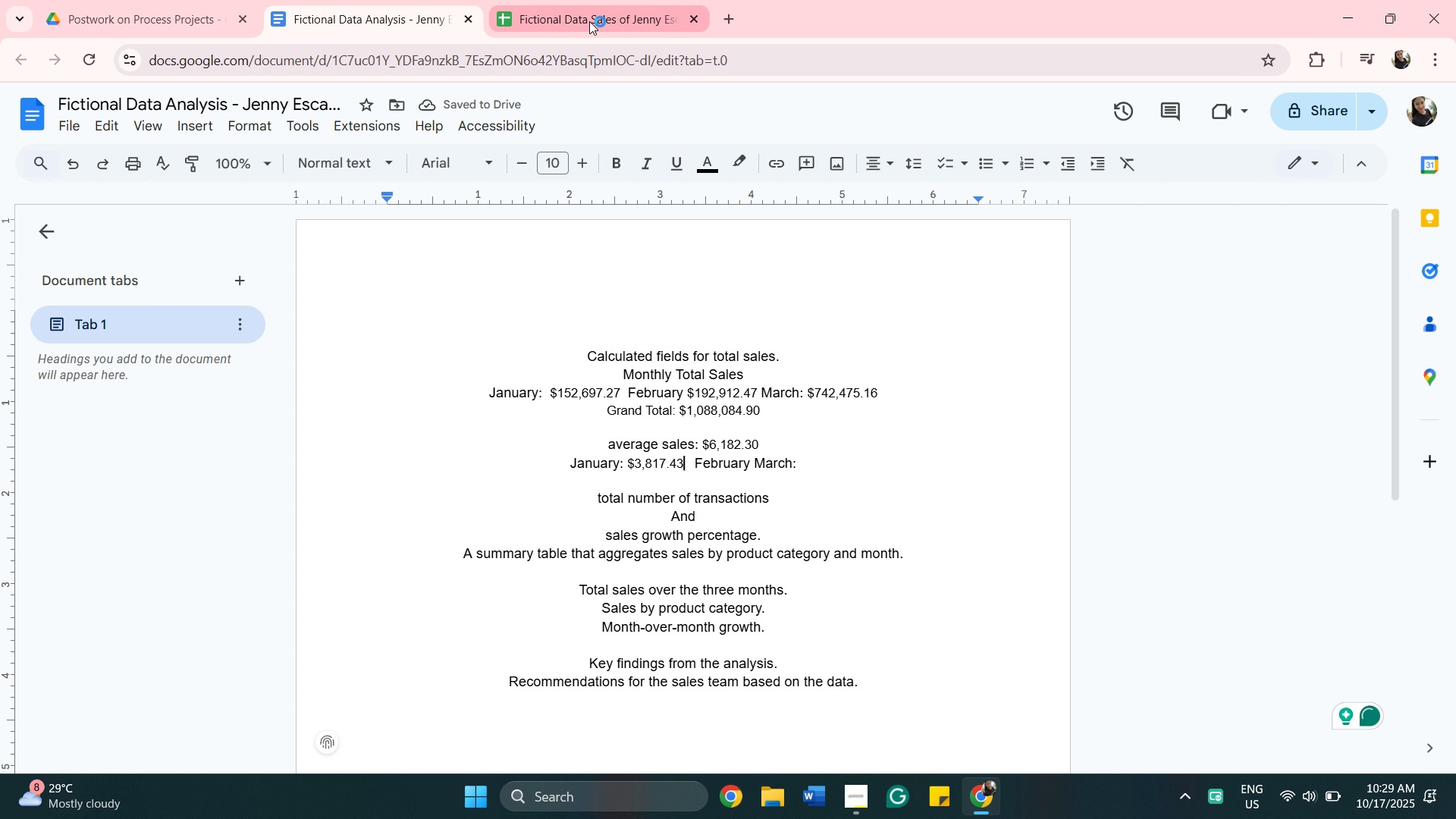 
wait(5.09)
 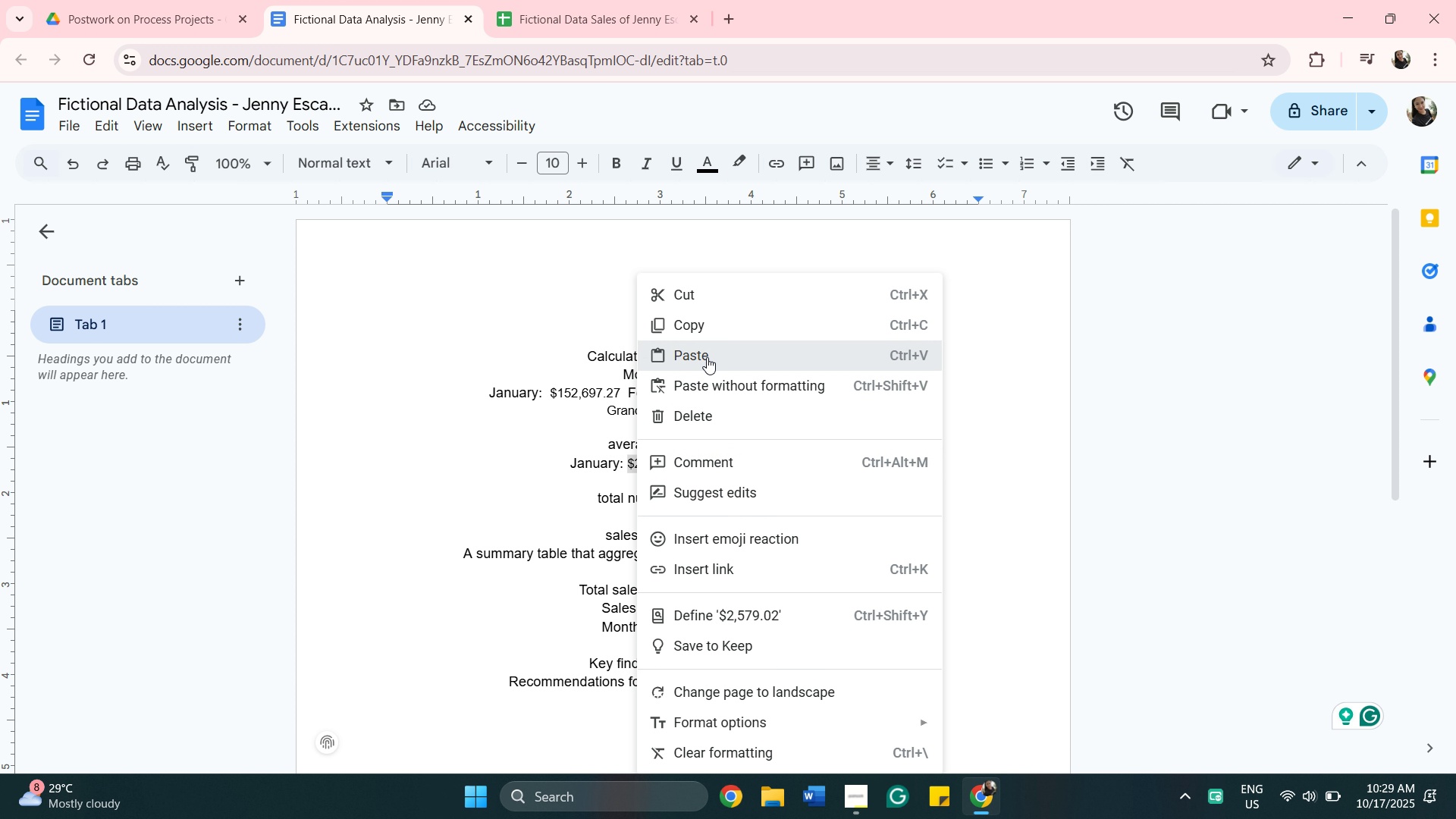 
left_click([589, 17])
 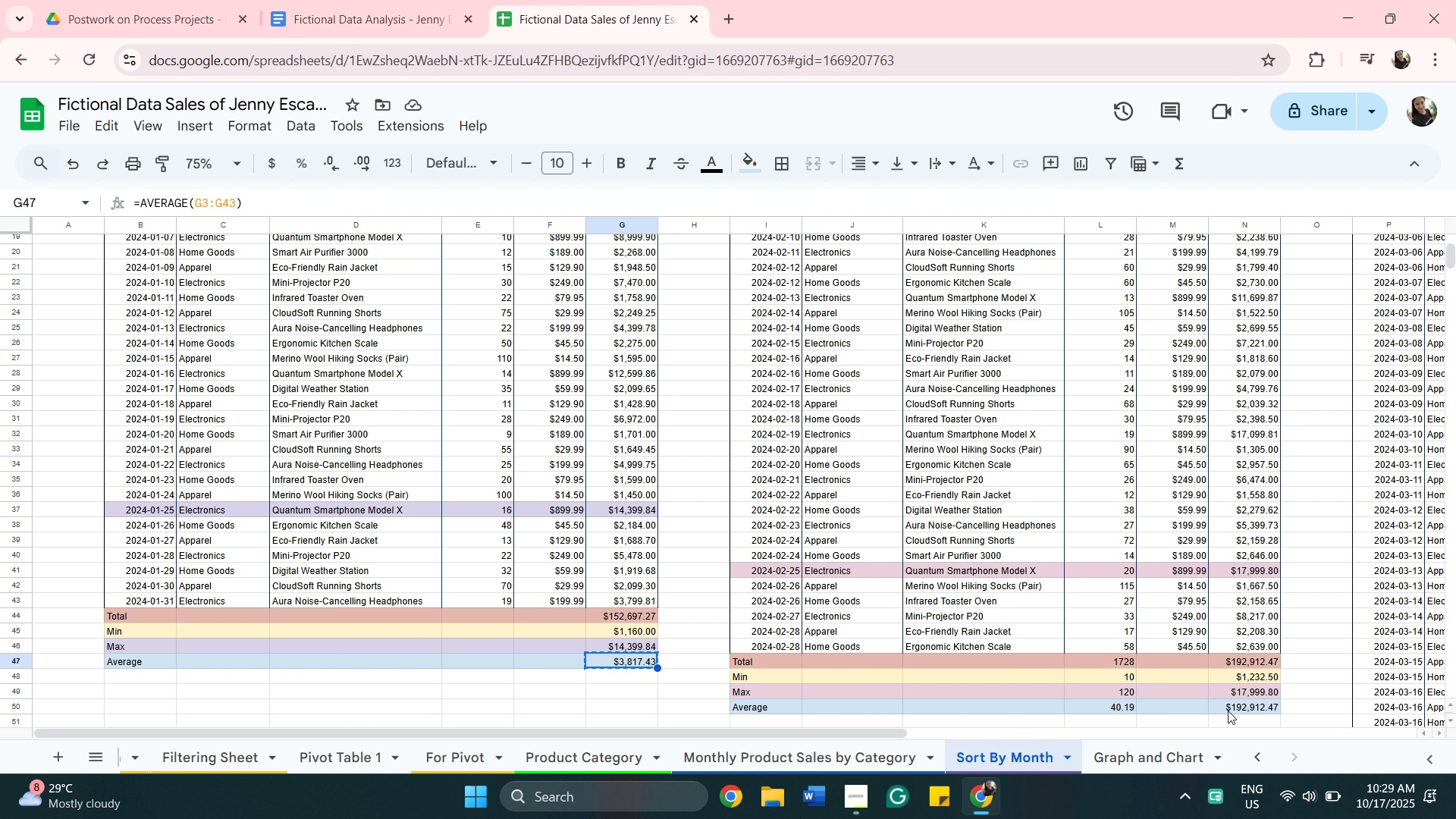 
left_click([1228, 711])
 